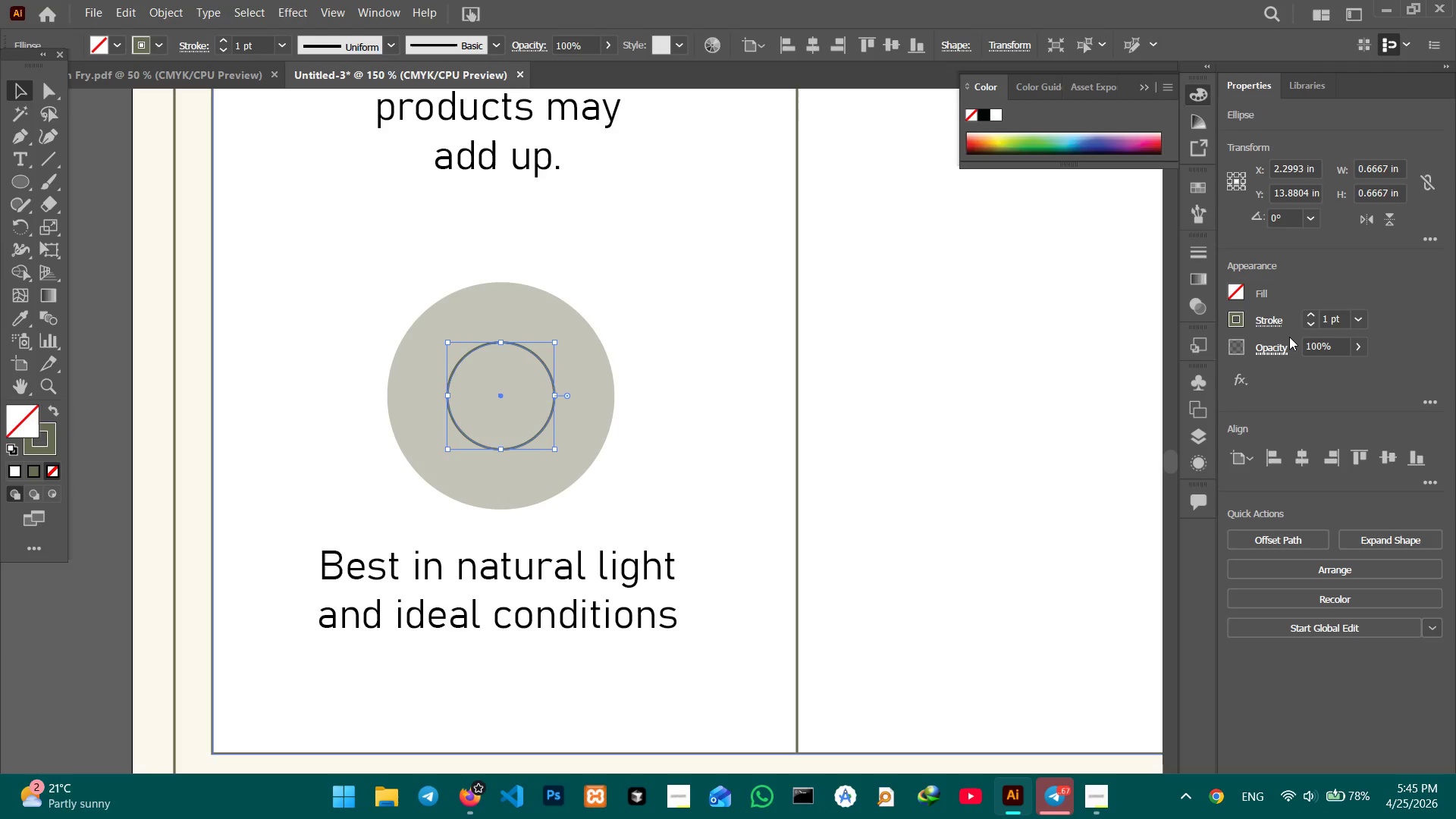 
left_click([1307, 317])
 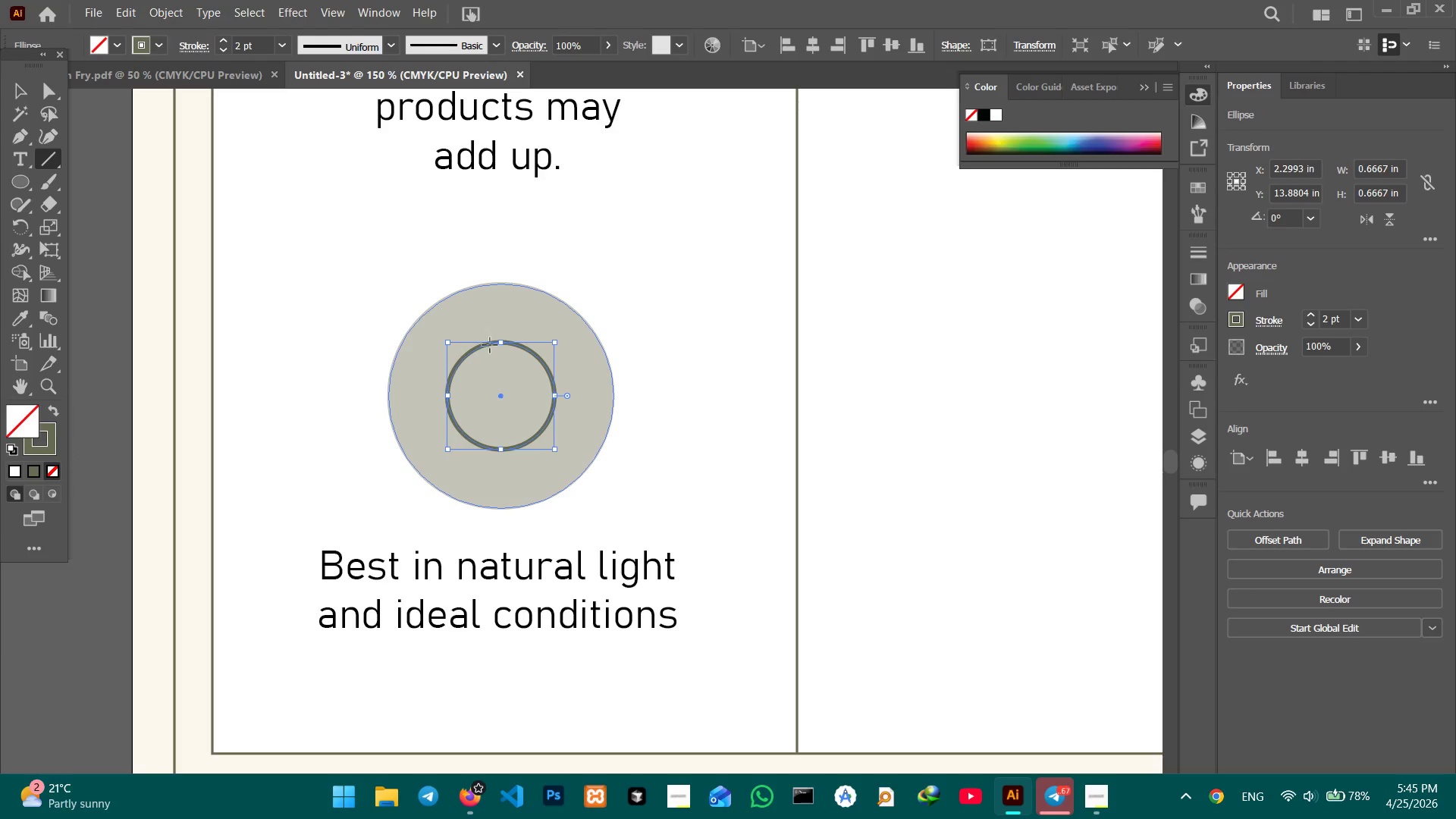 
left_click_drag(start_coordinate=[505, 304], to_coordinate=[505, 328])
 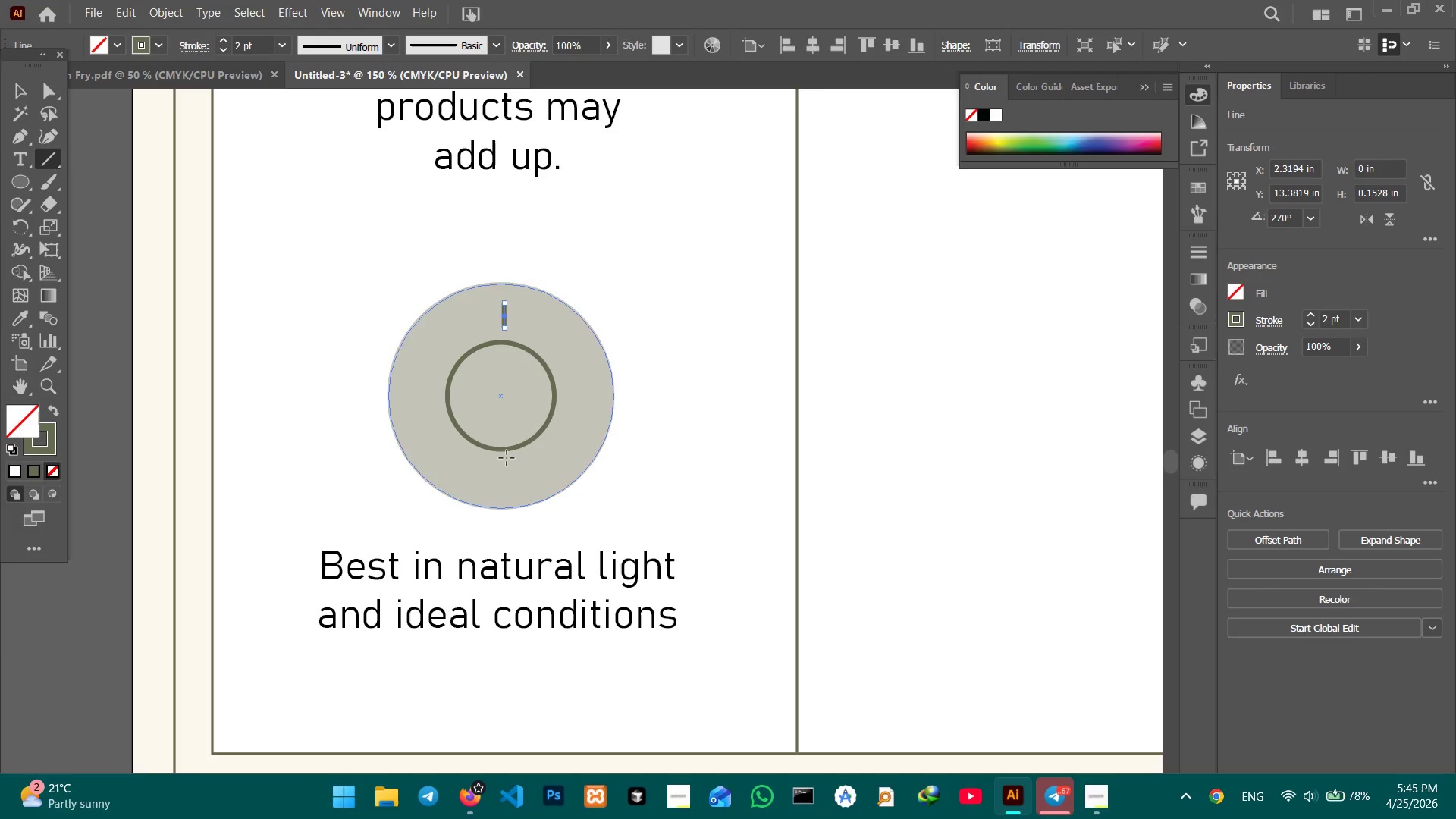 
left_click_drag(start_coordinate=[505, 459], to_coordinate=[506, 489])
 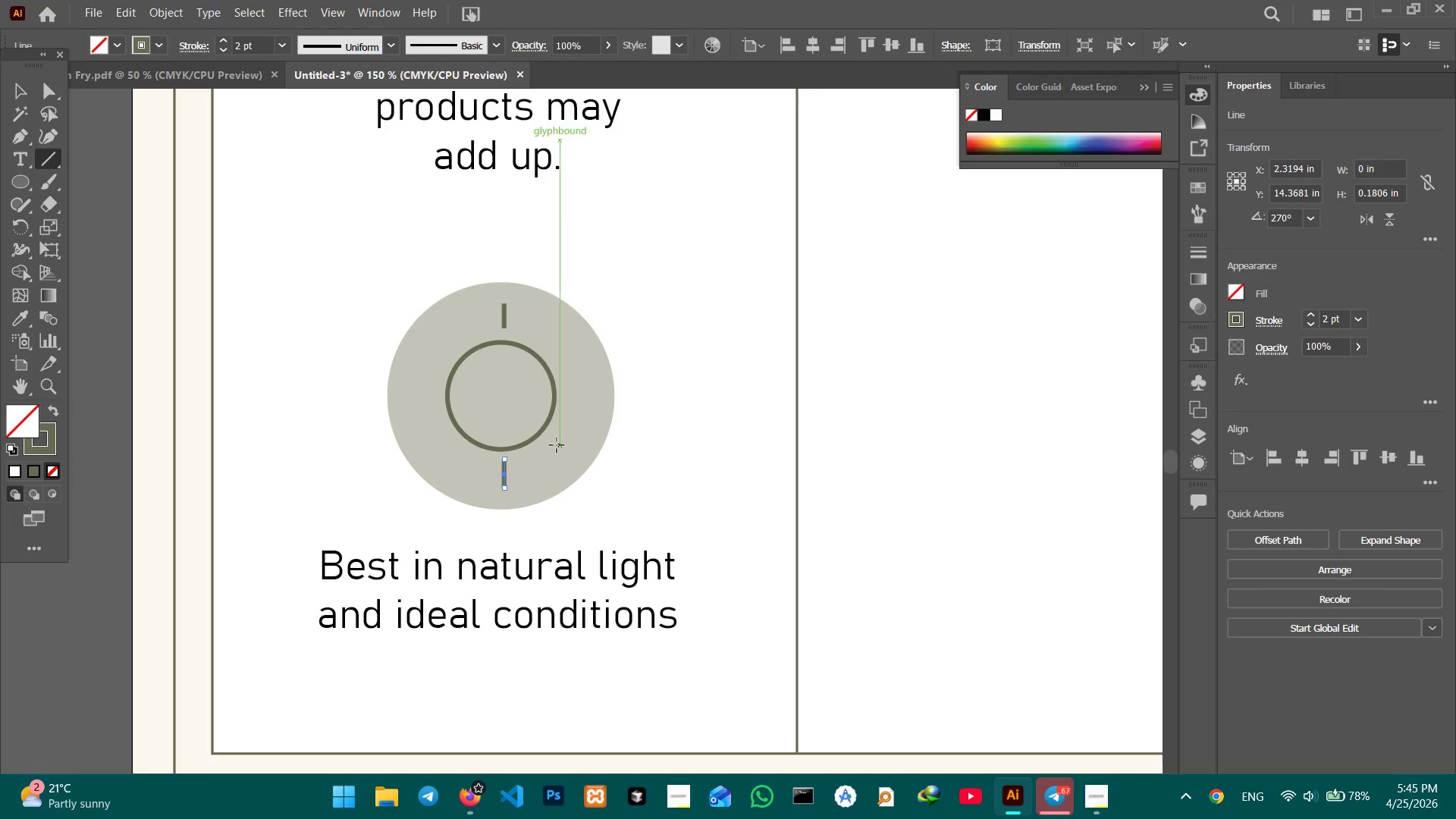 
hold_key(key=ShiftLeft, duration=0.61)
 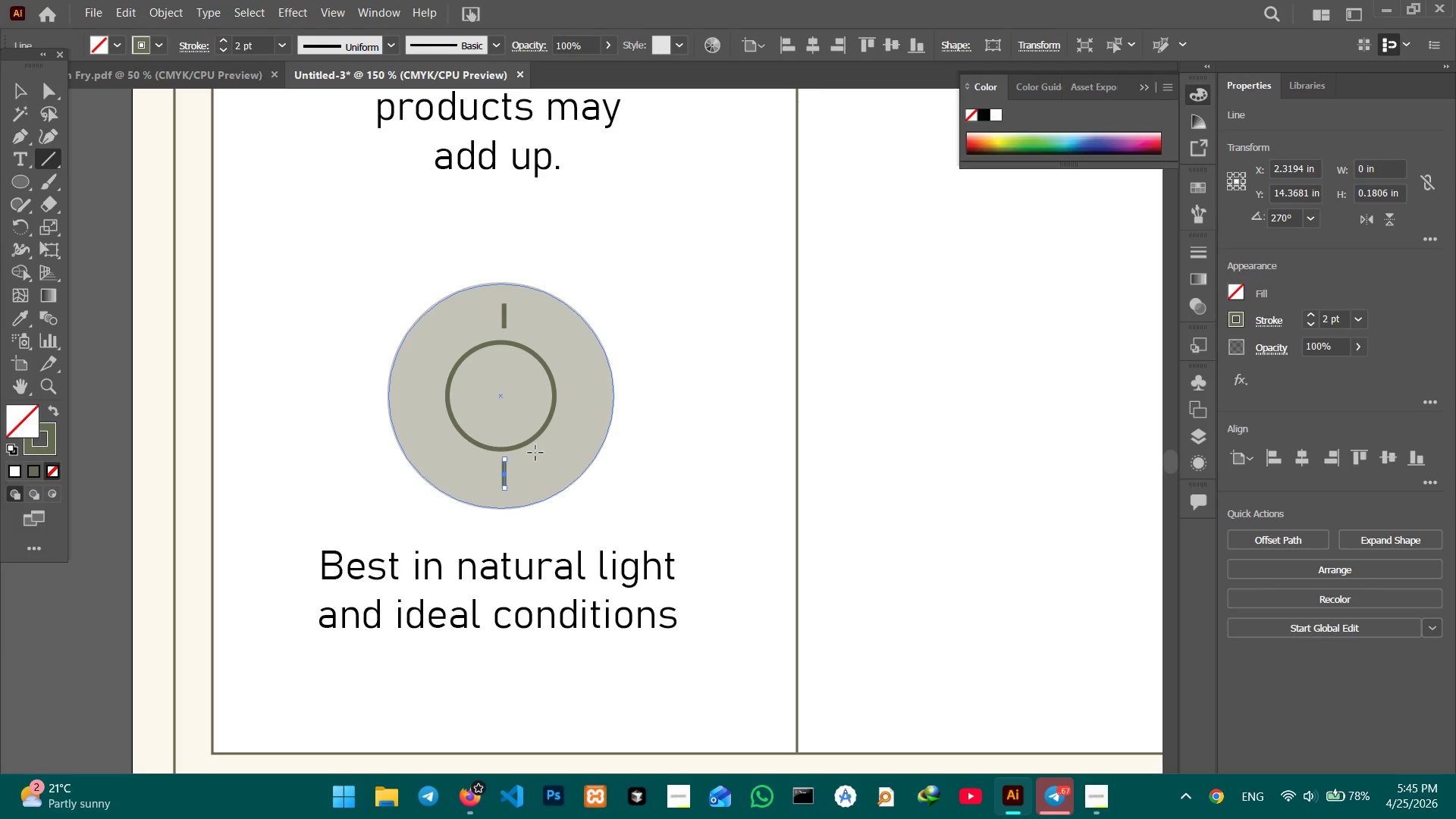 
left_click_drag(start_coordinate=[535, 453], to_coordinate=[551, 466])
 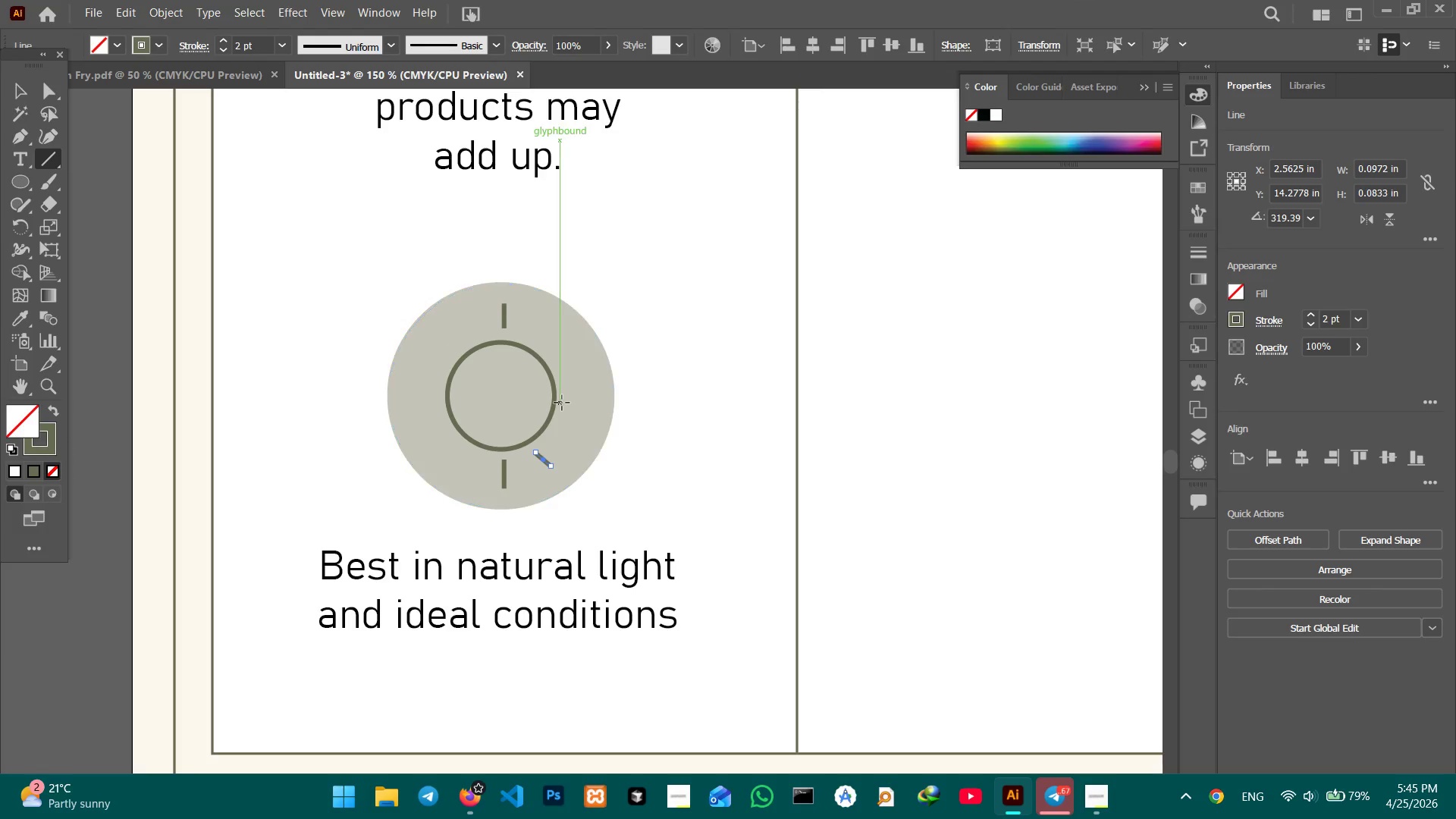 
left_click_drag(start_coordinate=[563, 401], to_coordinate=[592, 402])
 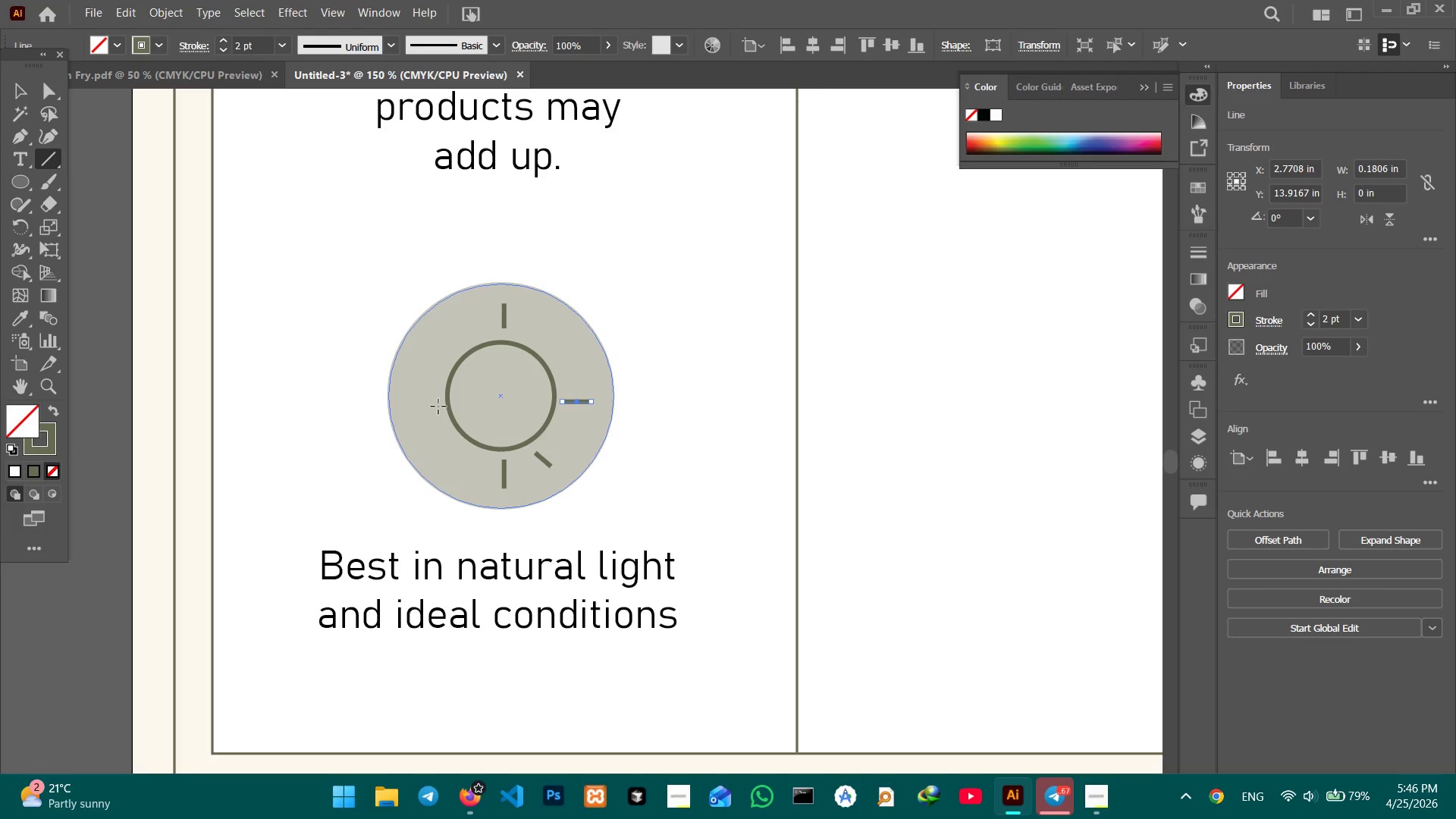 
hold_key(key=ShiftLeft, duration=0.56)
 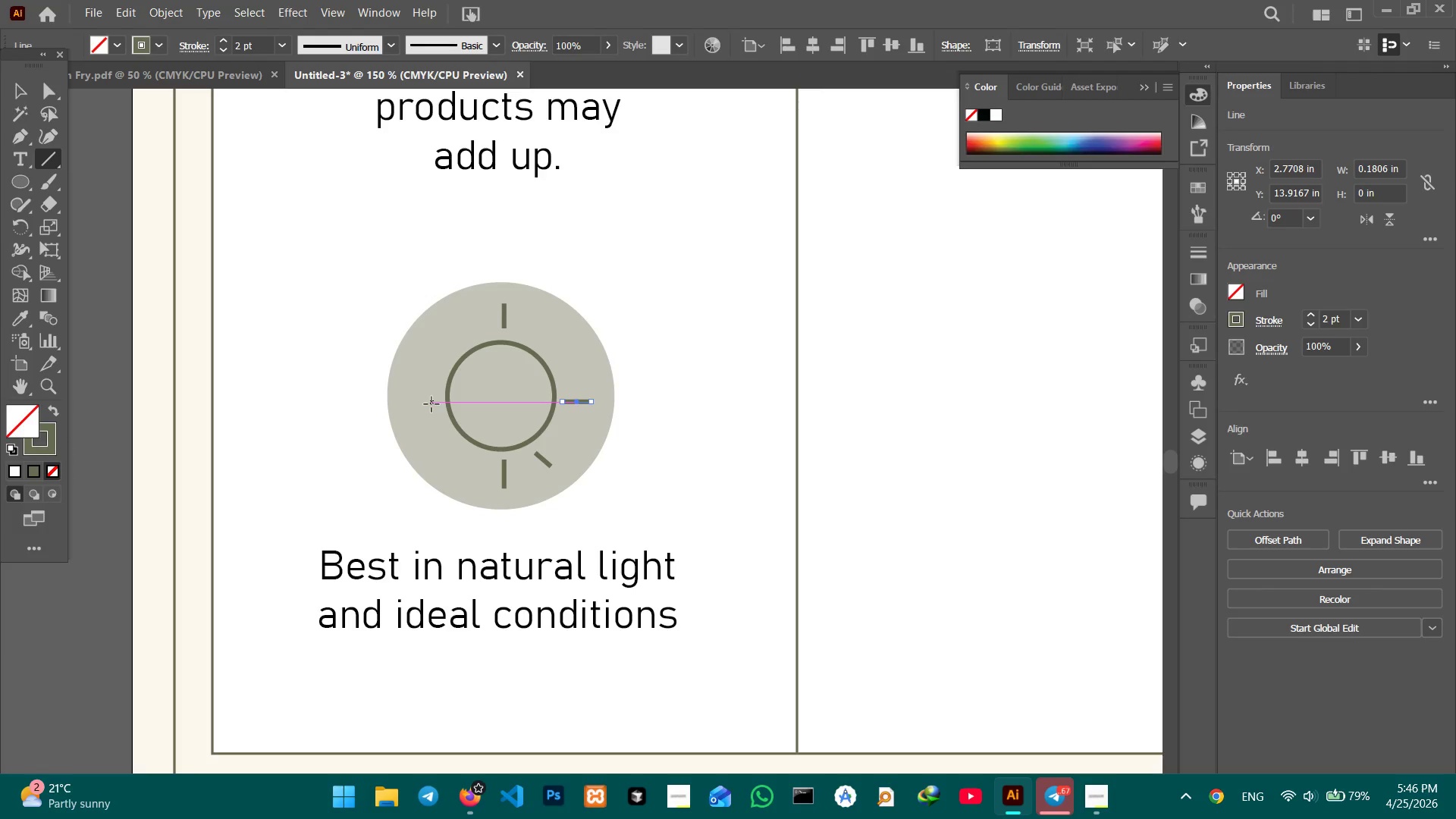 
left_click_drag(start_coordinate=[431, 403], to_coordinate=[409, 402])
 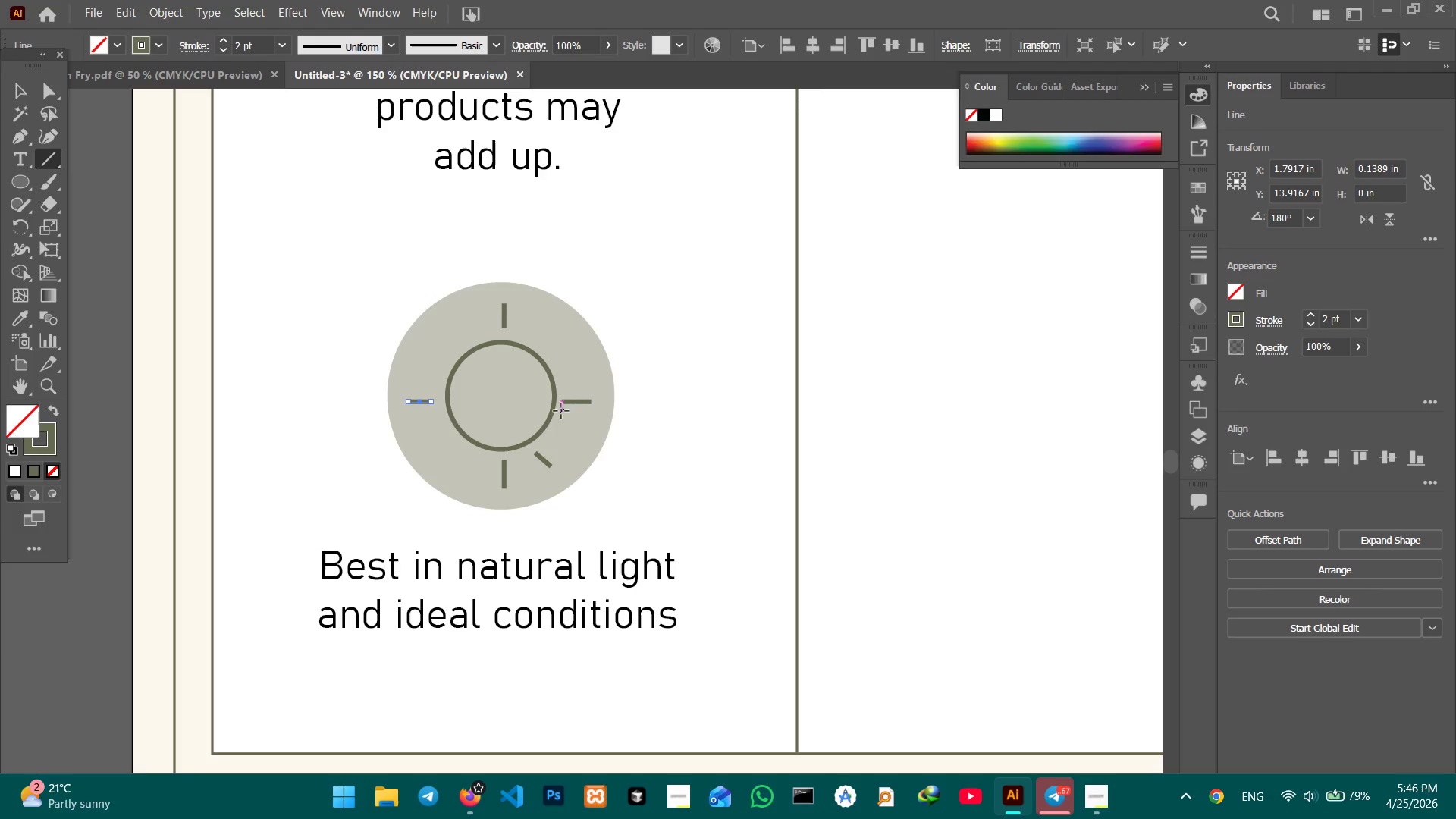 
hold_key(key=ShiftLeft, duration=1.58)
 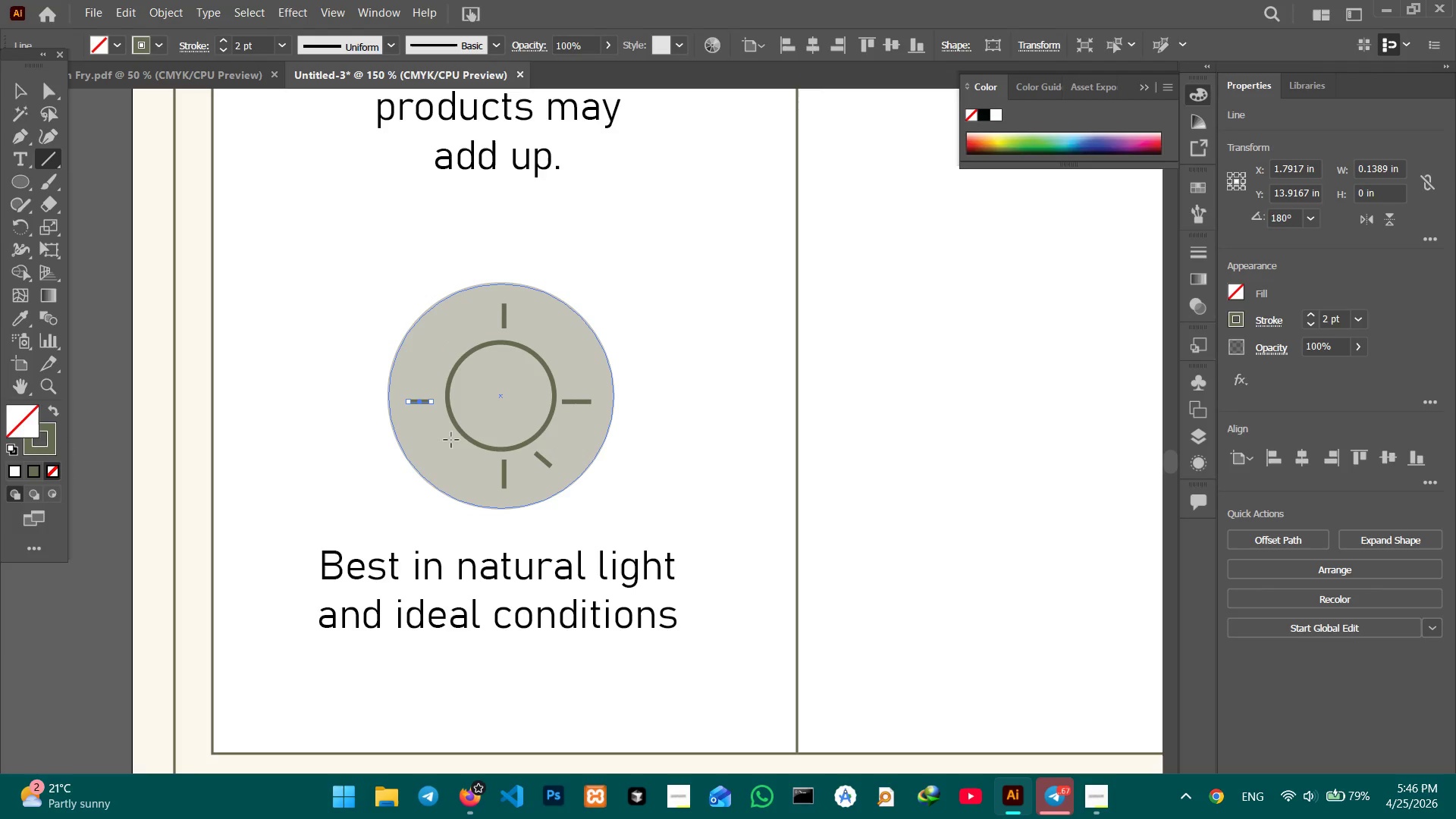 
left_click_drag(start_coordinate=[451, 441], to_coordinate=[435, 454])
 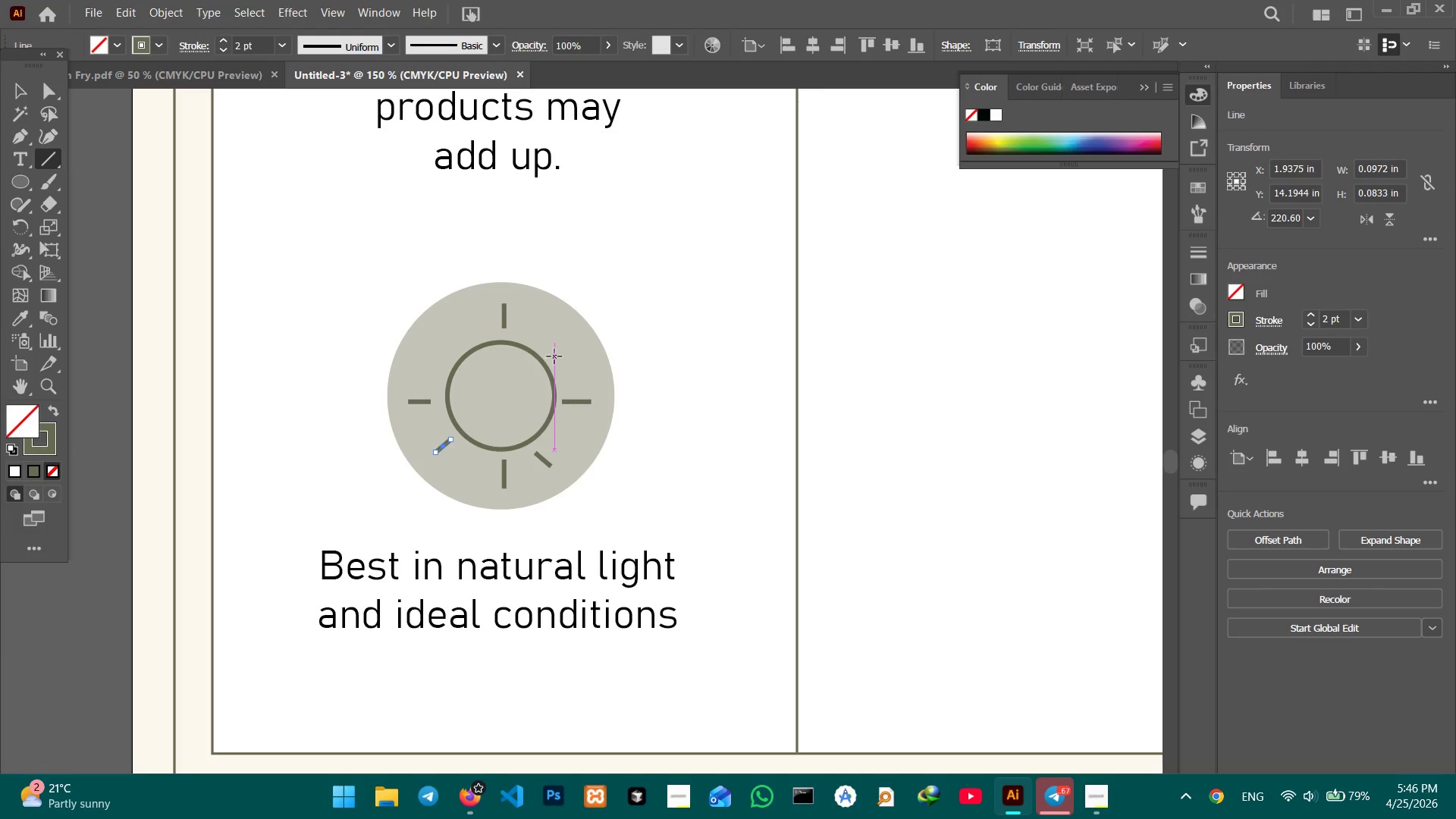 
left_click_drag(start_coordinate=[550, 356], to_coordinate=[571, 347])
 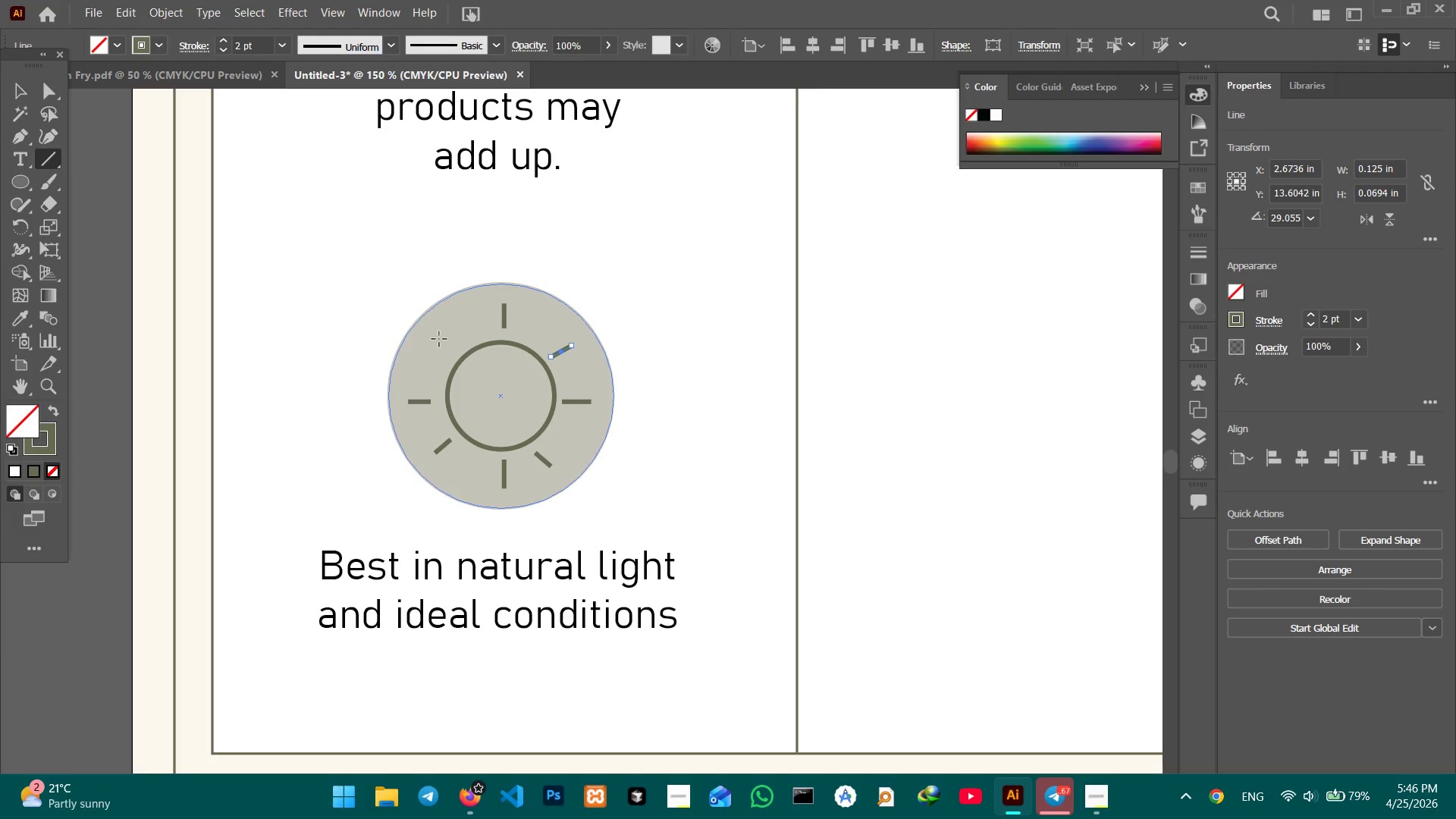 
left_click_drag(start_coordinate=[438, 339], to_coordinate=[454, 354])
 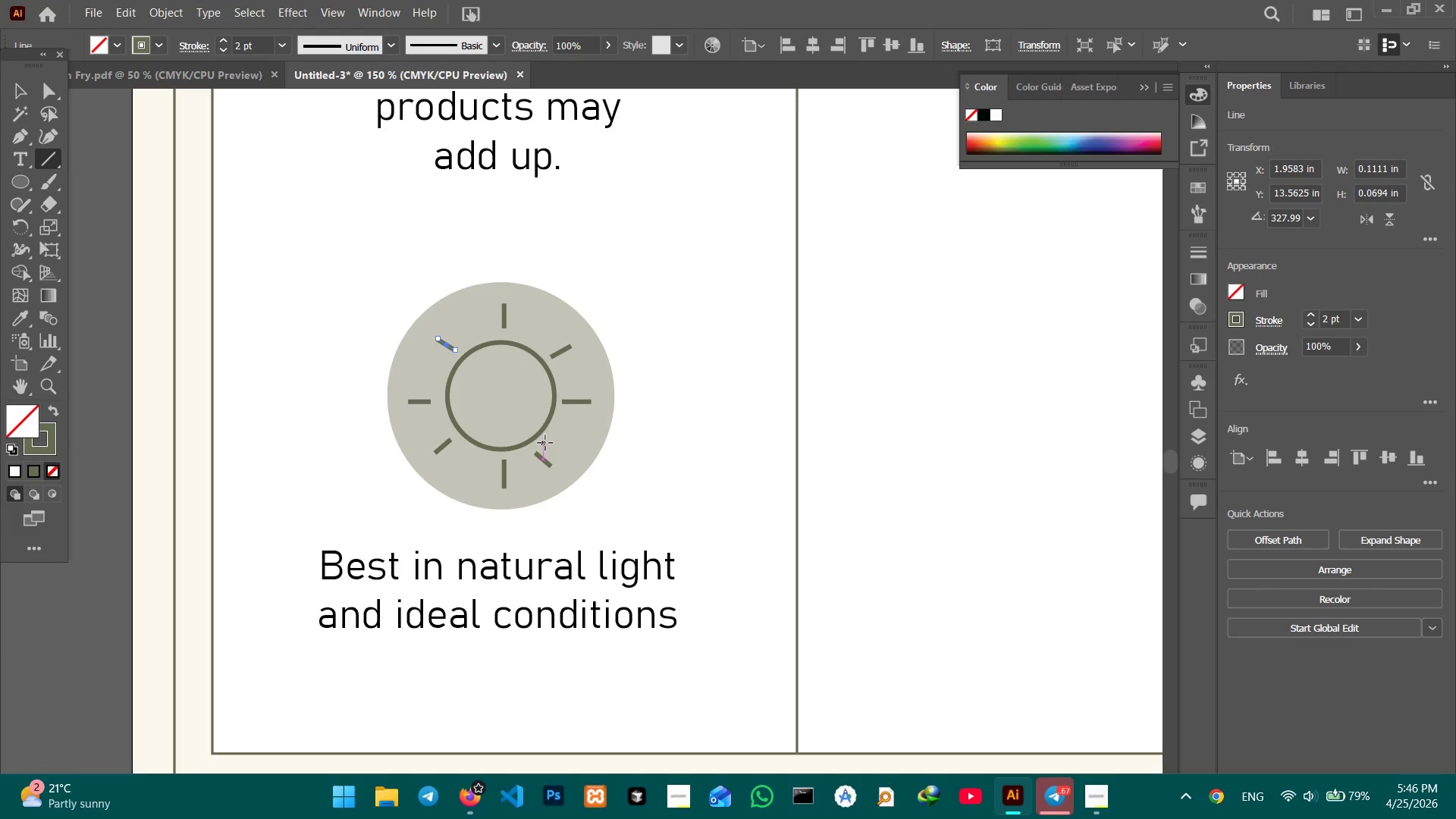 
left_click_drag(start_coordinate=[545, 442], to_coordinate=[559, 455])
 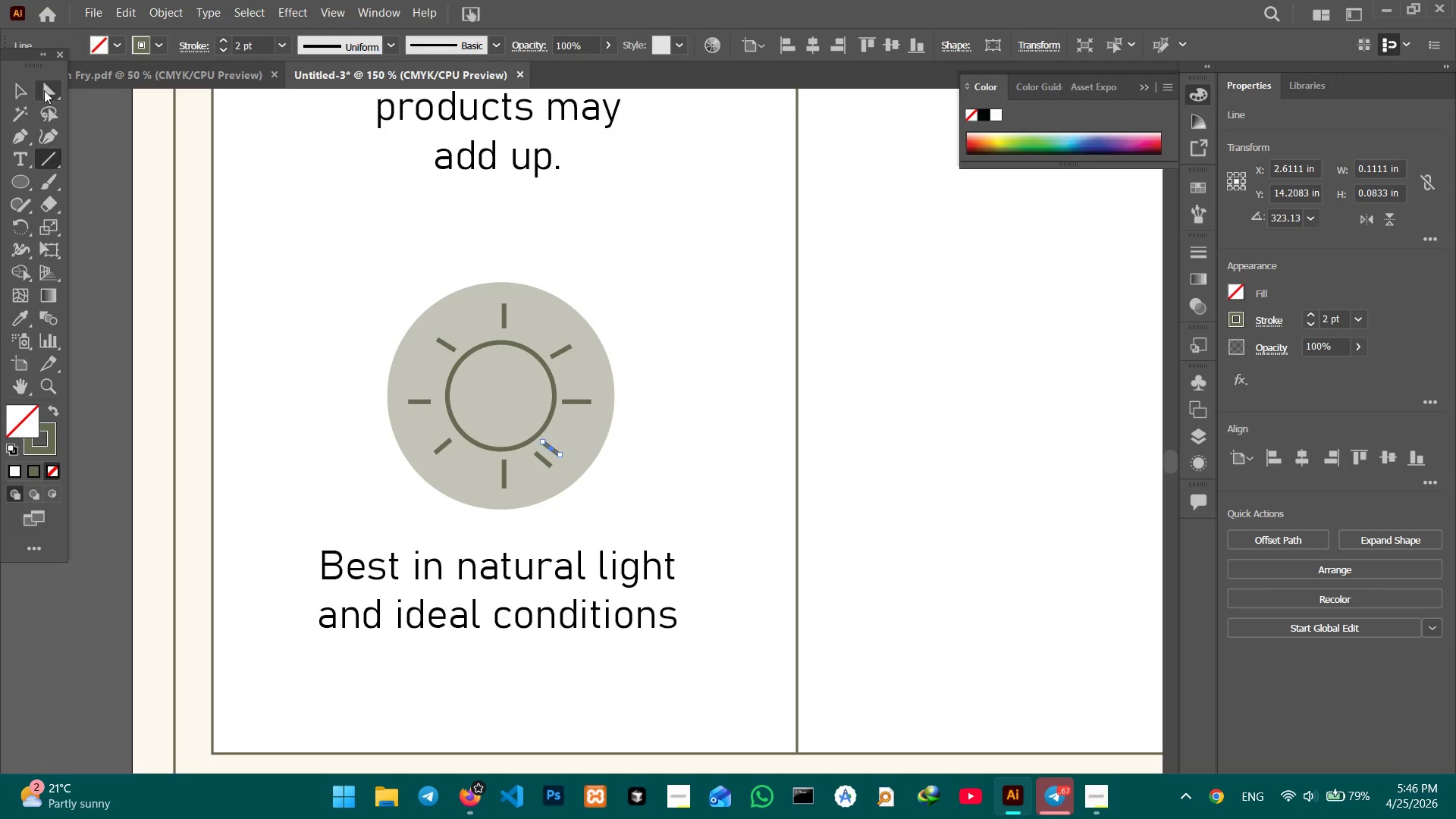 
left_click([29, 88])
 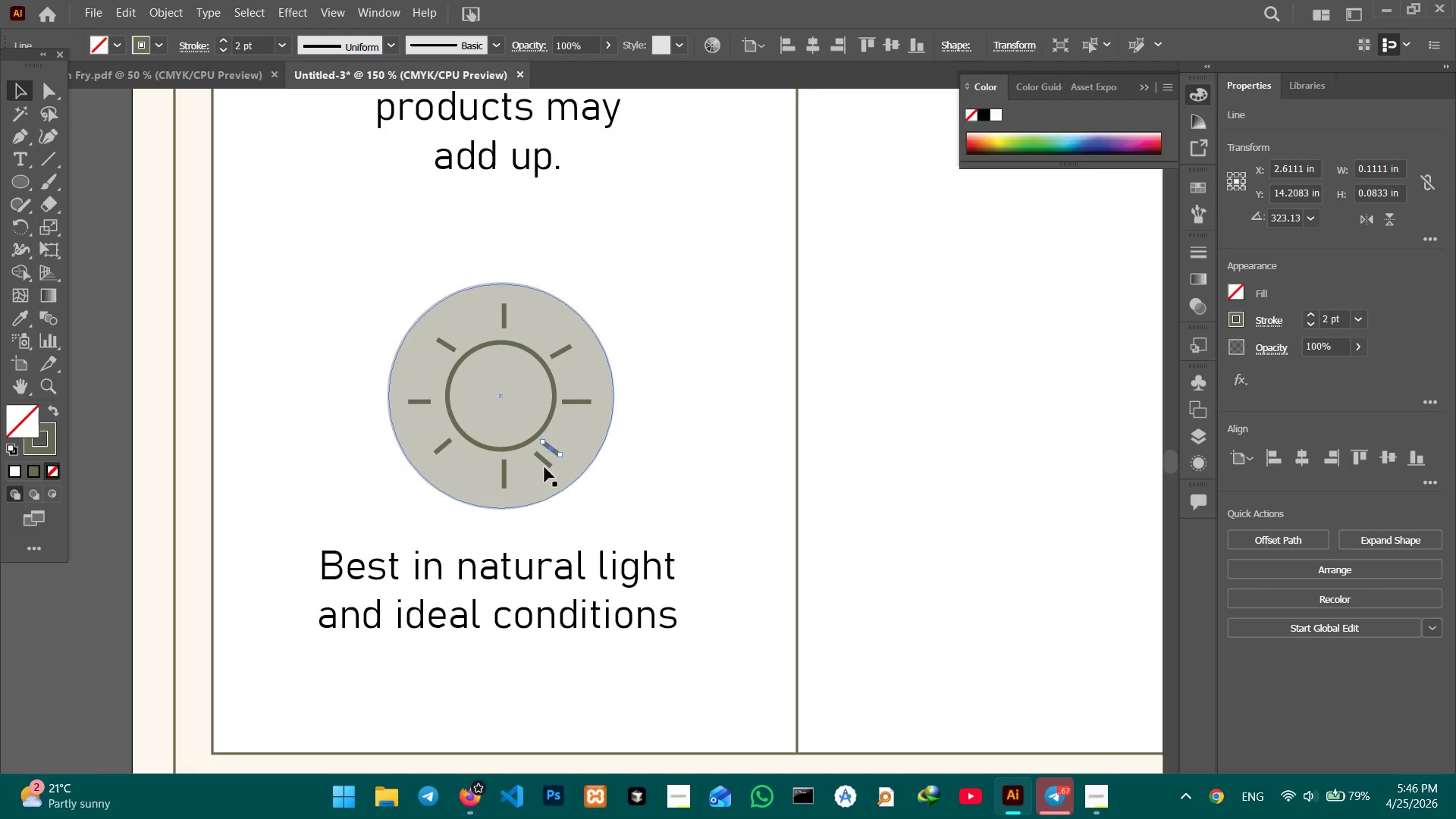 
left_click([547, 465])
 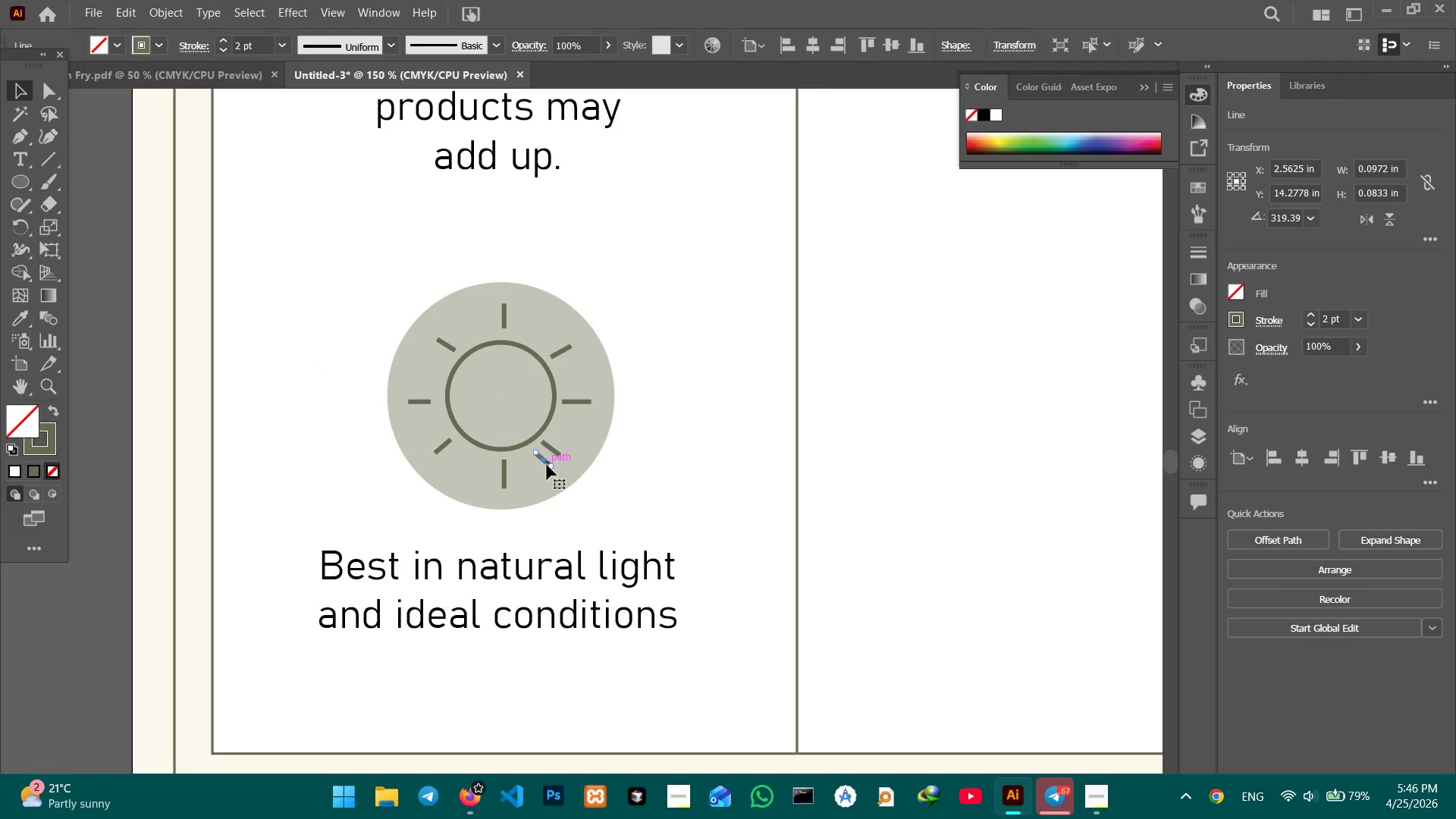 
key(Backspace)
 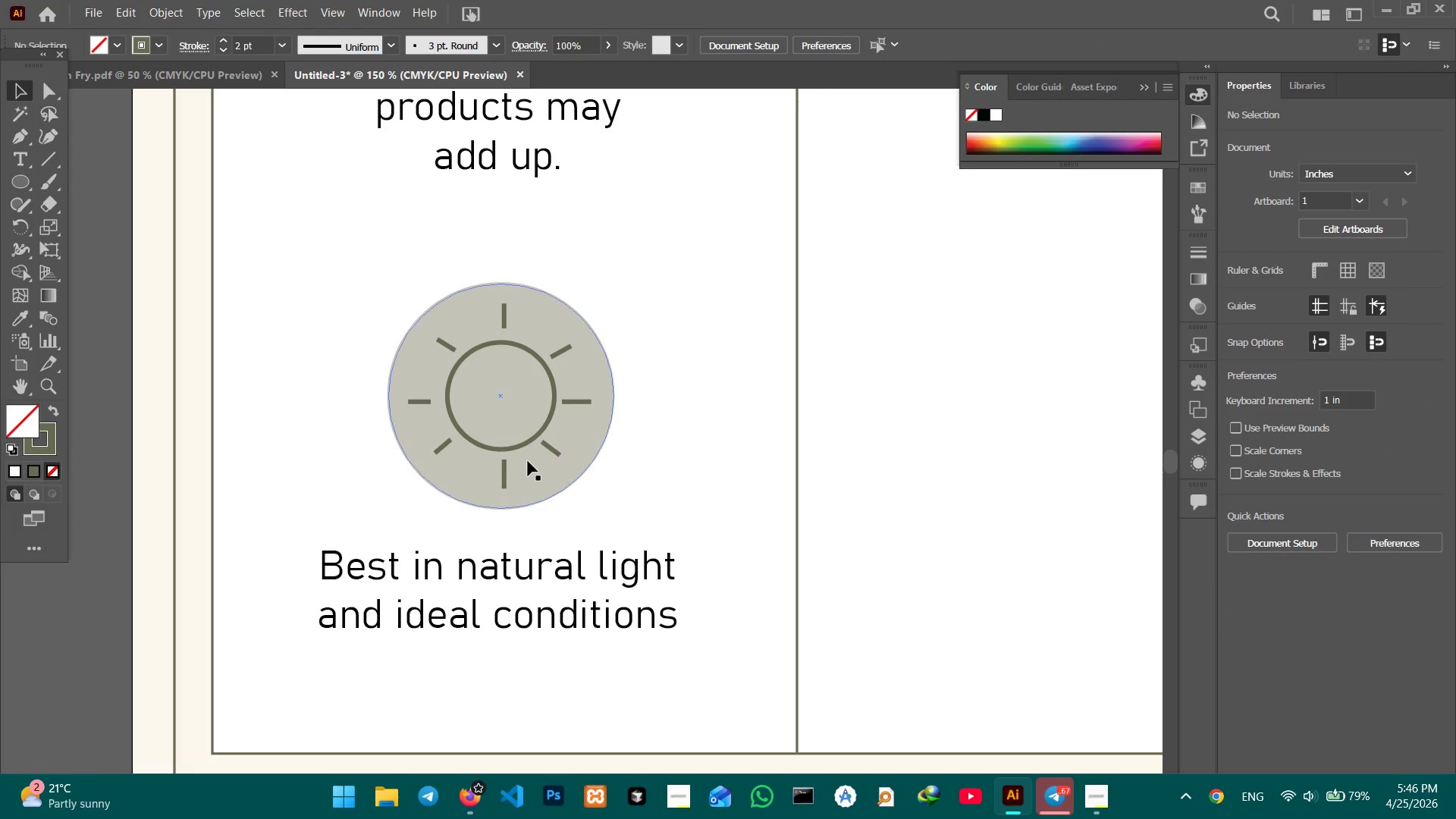 
hold_key(key=ShiftLeft, duration=6.73)
left_click([505, 471])
 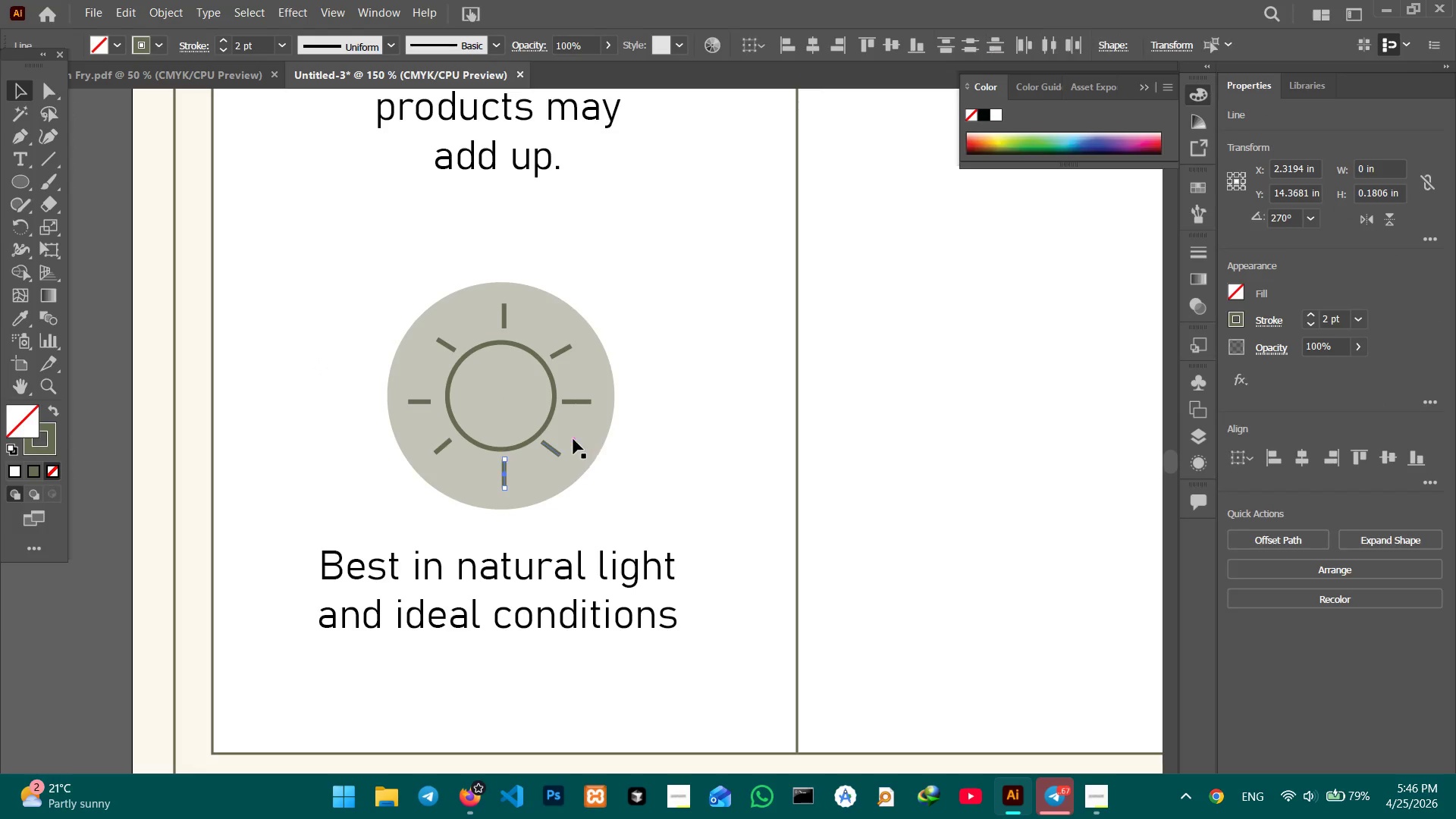 
left_click([581, 401])
 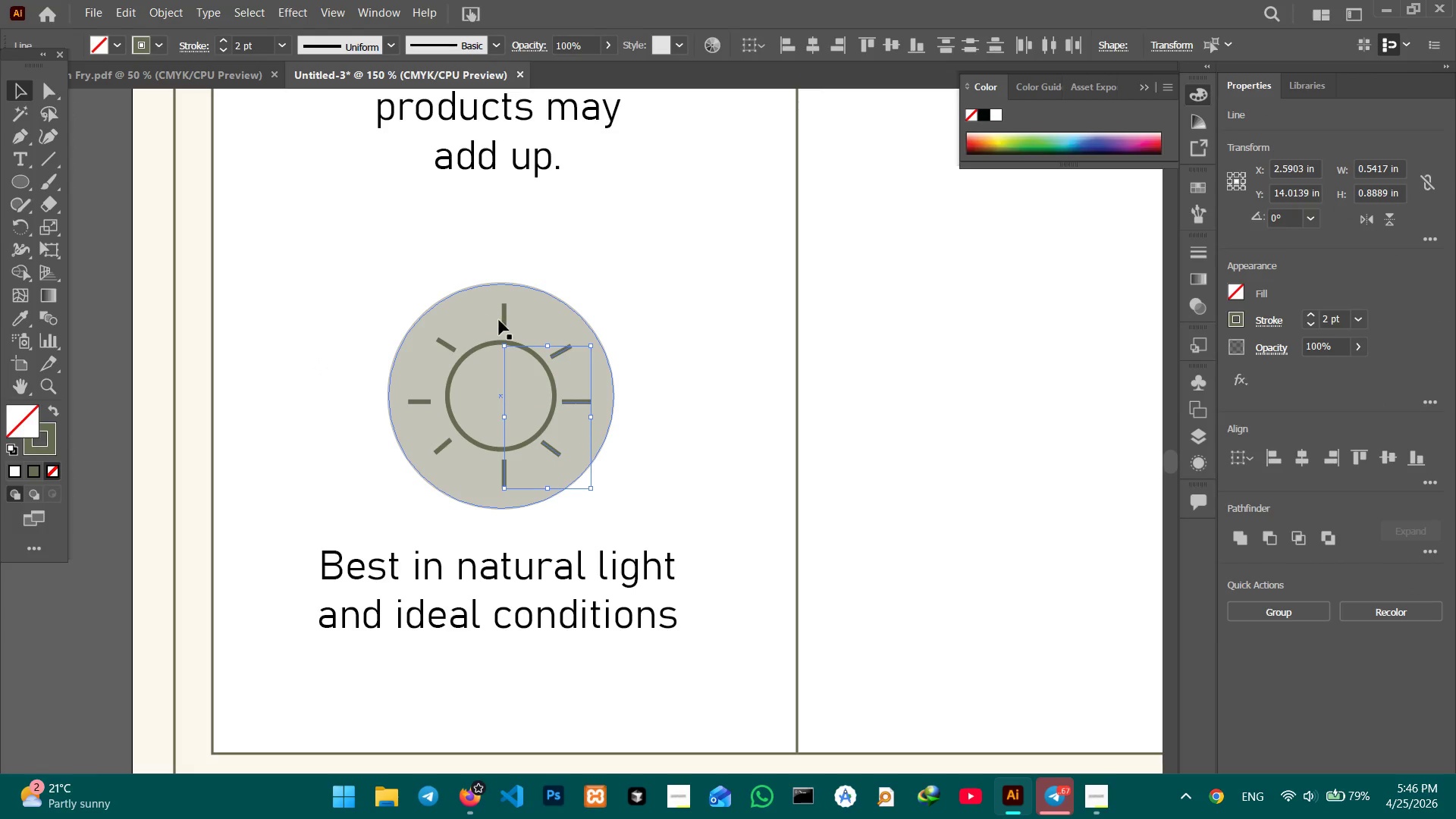 
left_click([504, 321])
 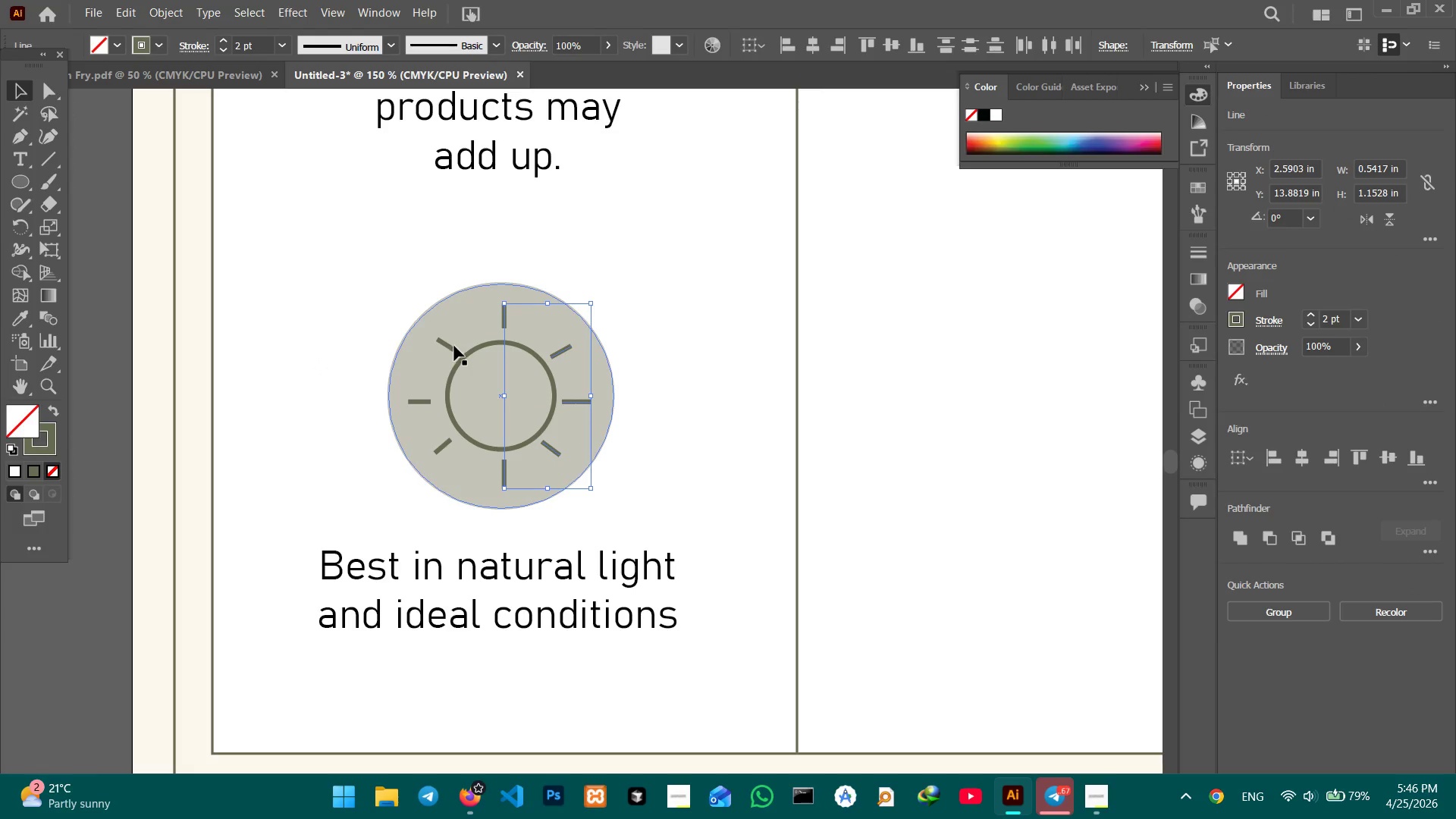 
left_click([451, 347])
 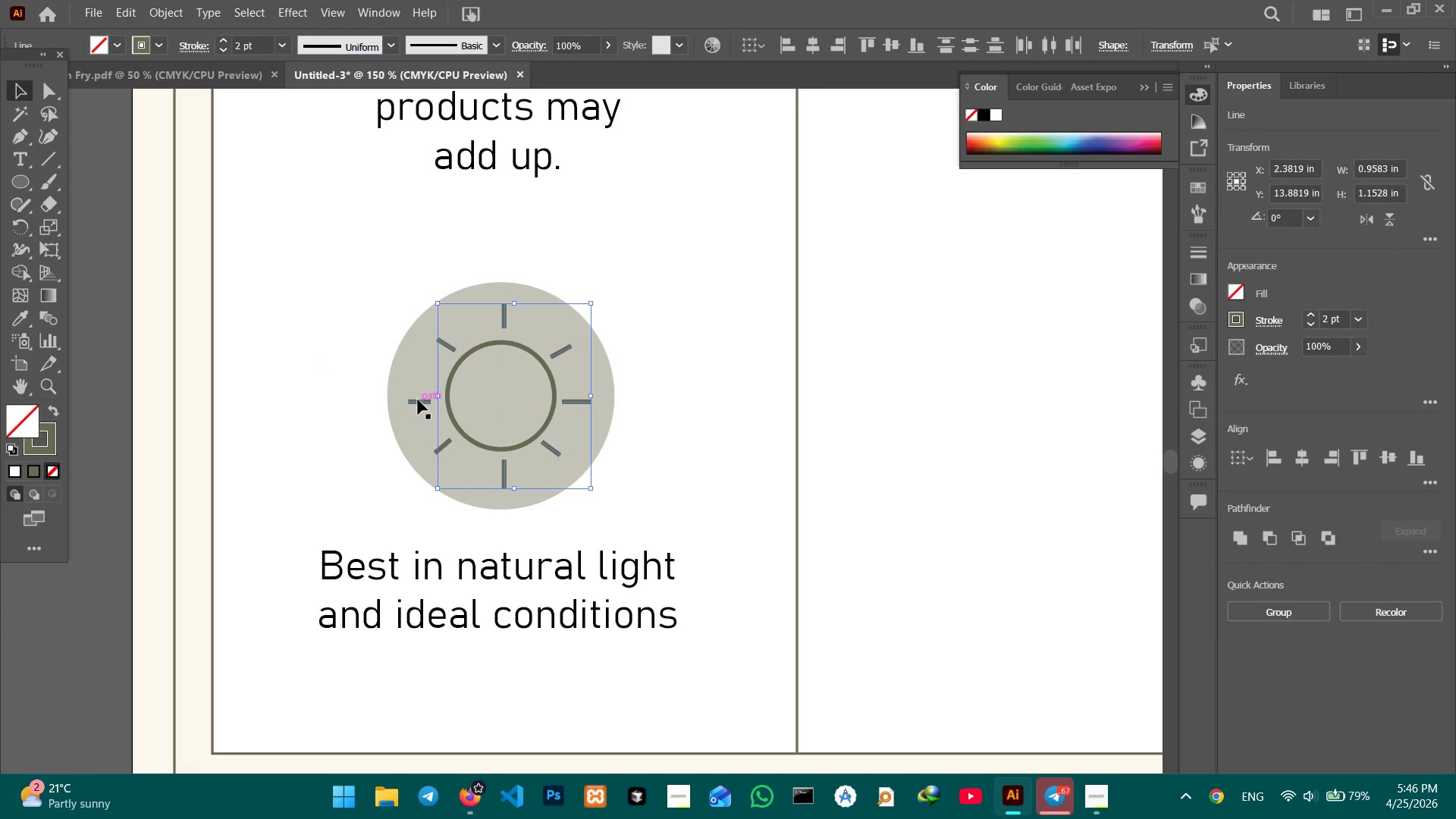 
double_click([418, 400])
 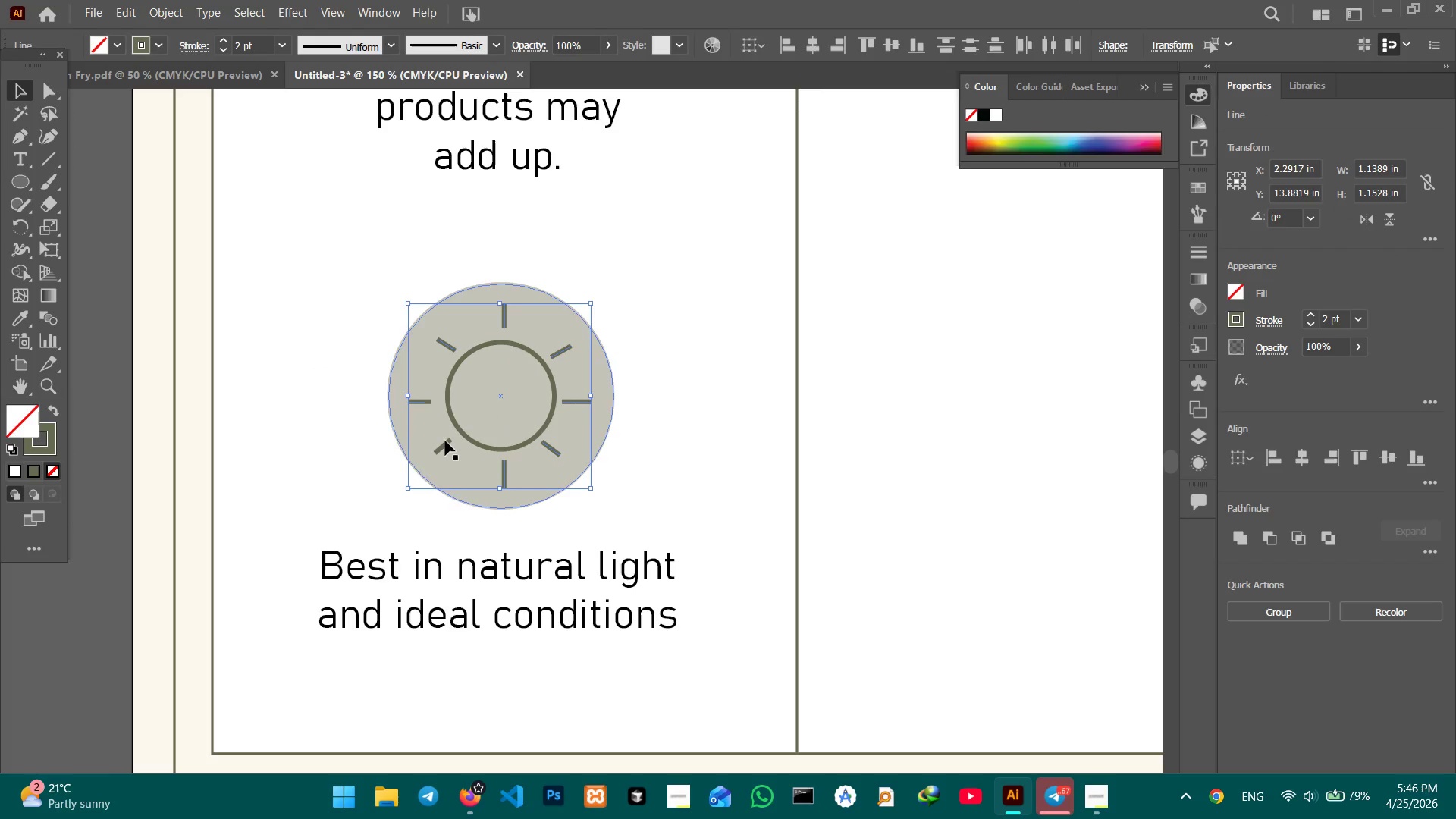 
left_click([444, 444])
 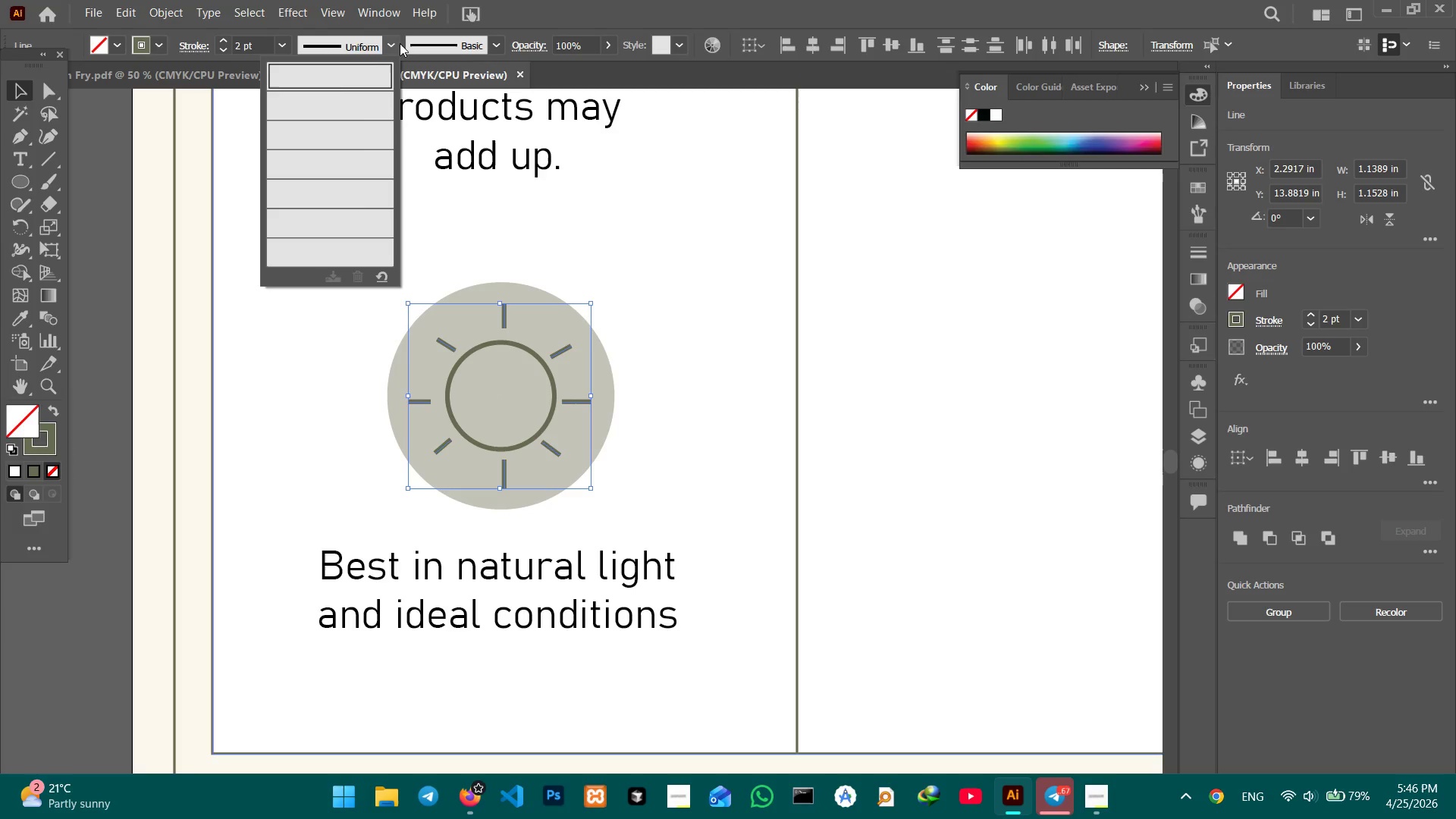 
double_click([372, 102])
 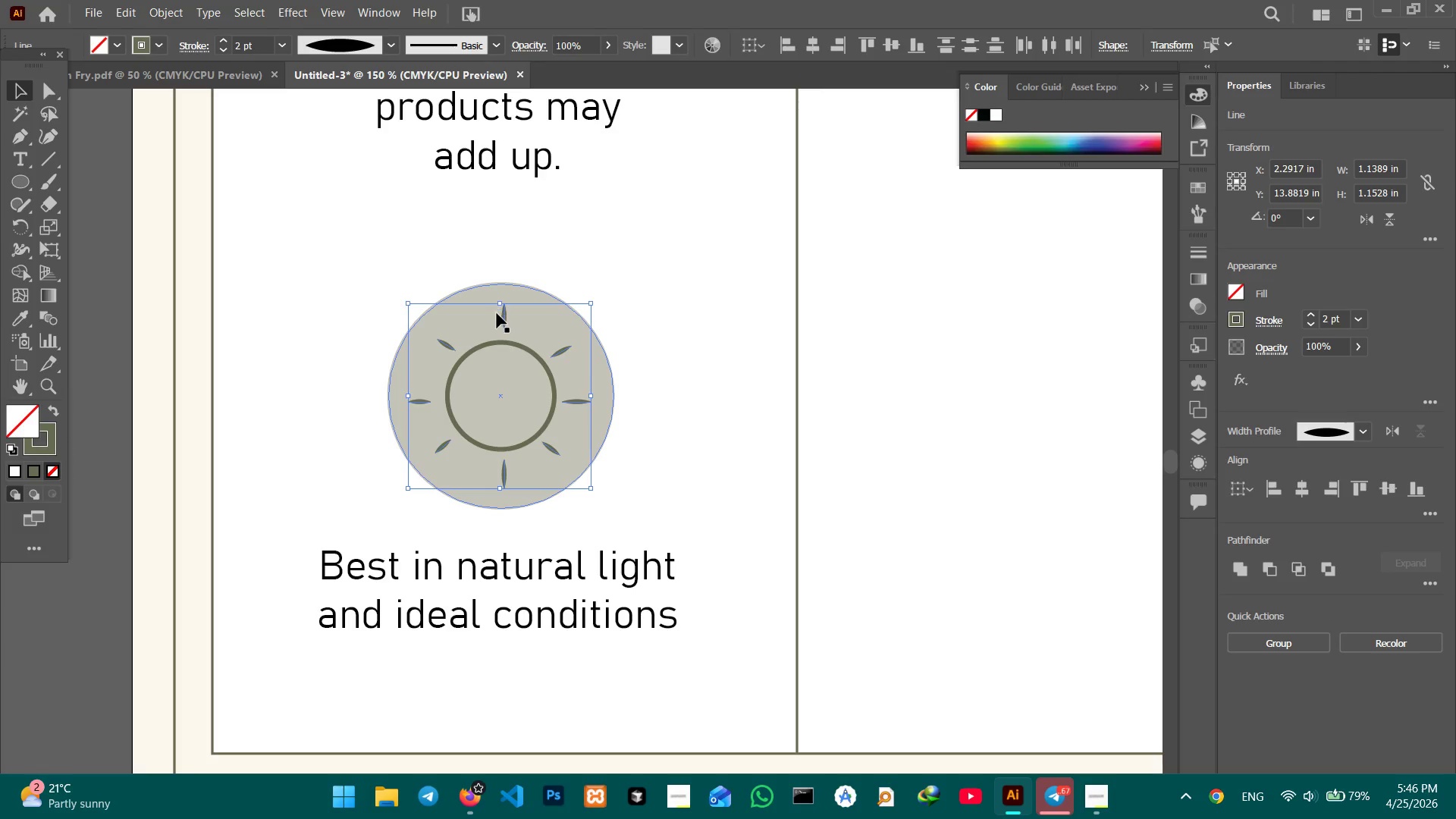 
hold_key(key=ShiftLeft, duration=1.05)
left_click([548, 425])
 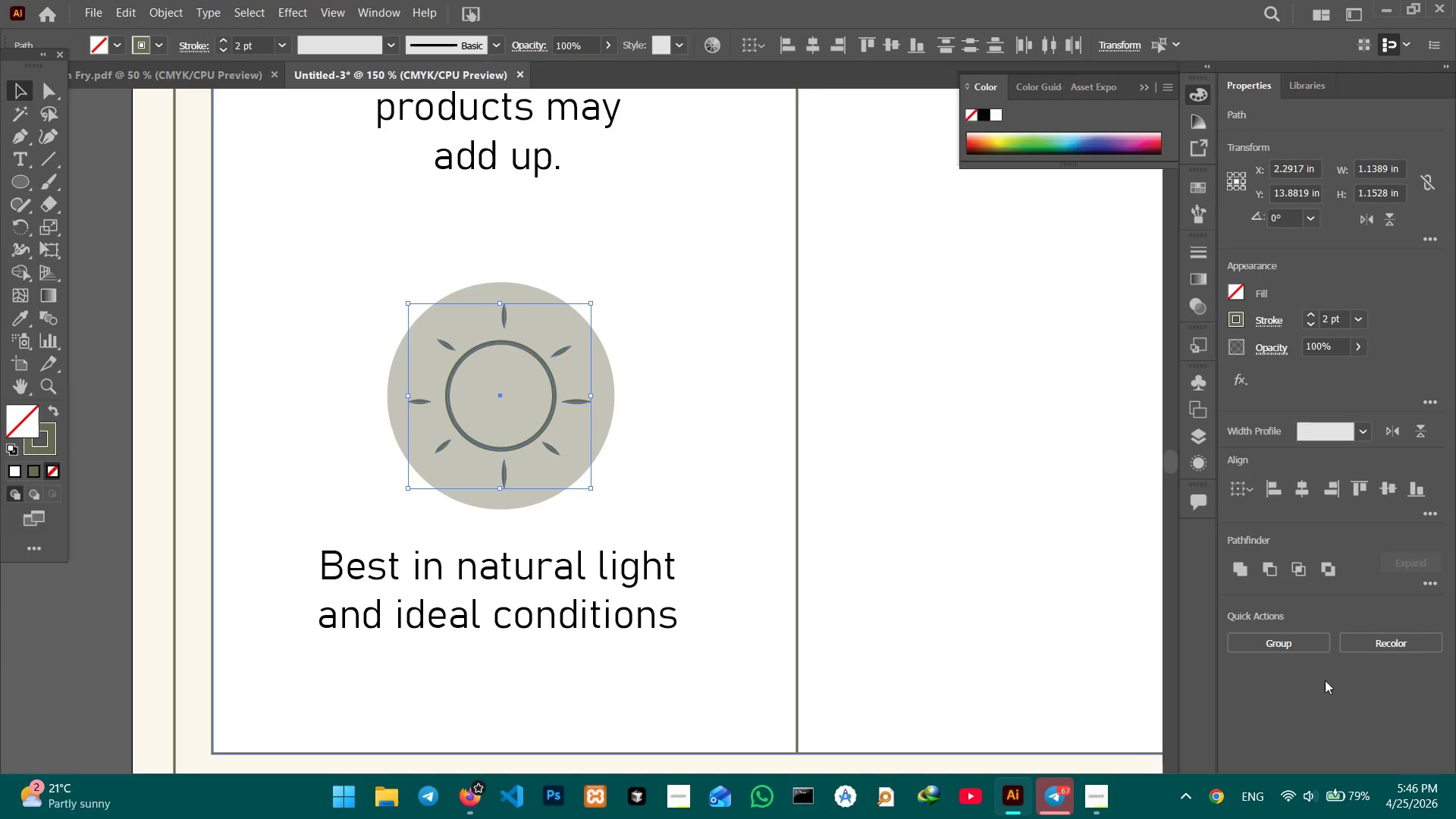 
left_click([1313, 647])
 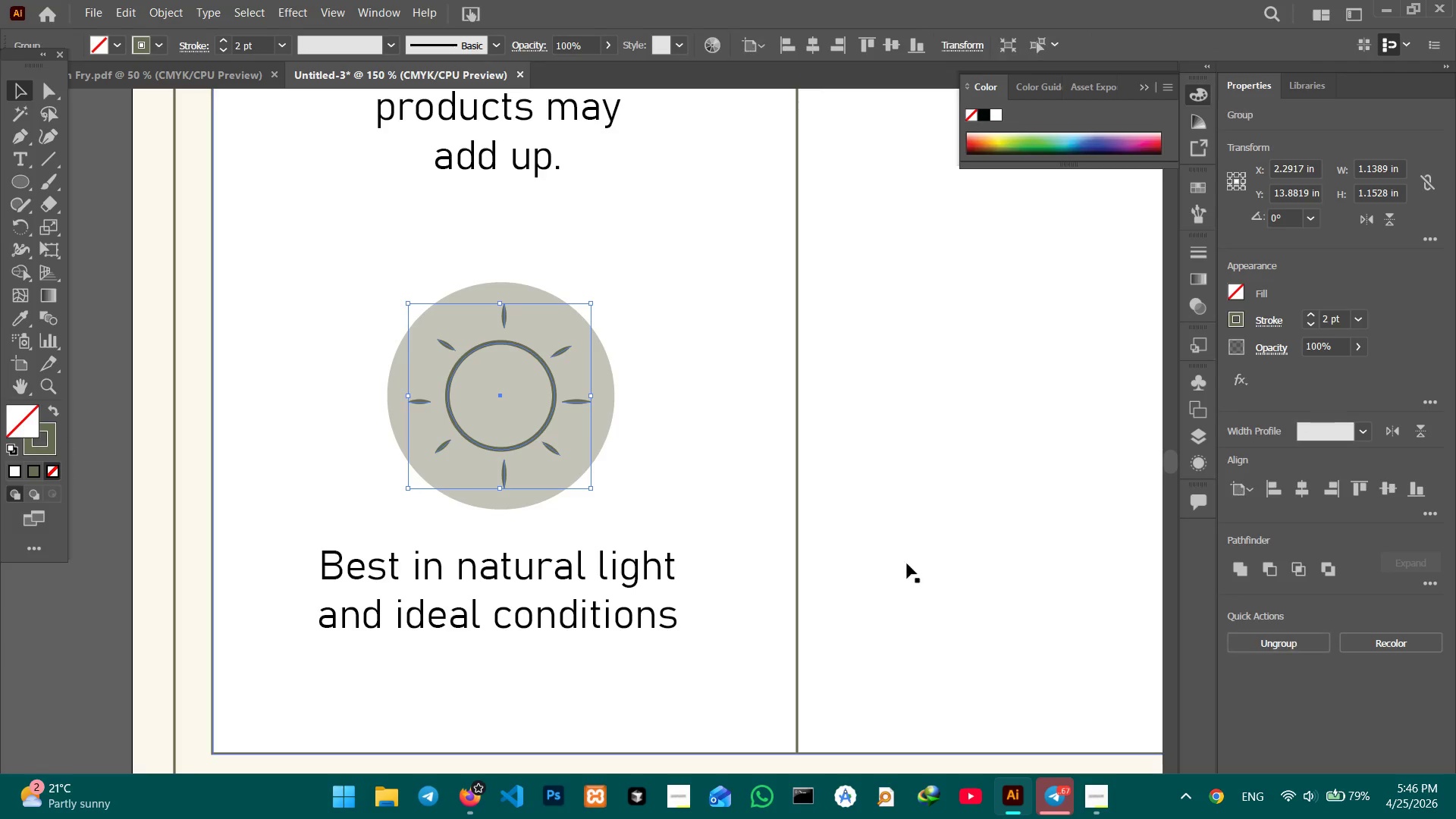 
hold_key(key=ShiftLeft, duration=0.92)
left_click([604, 438])
 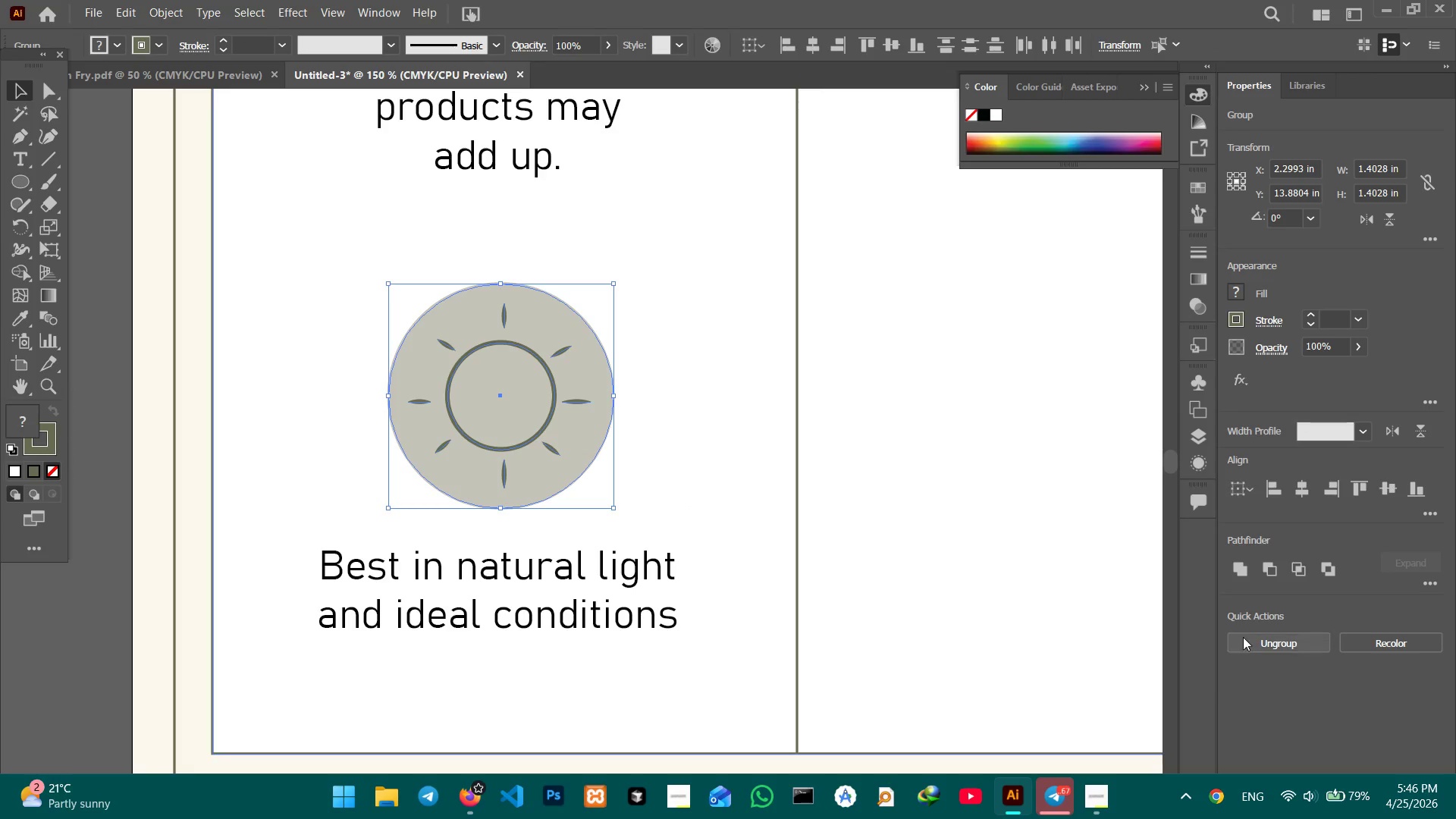 
left_click([1274, 654])
 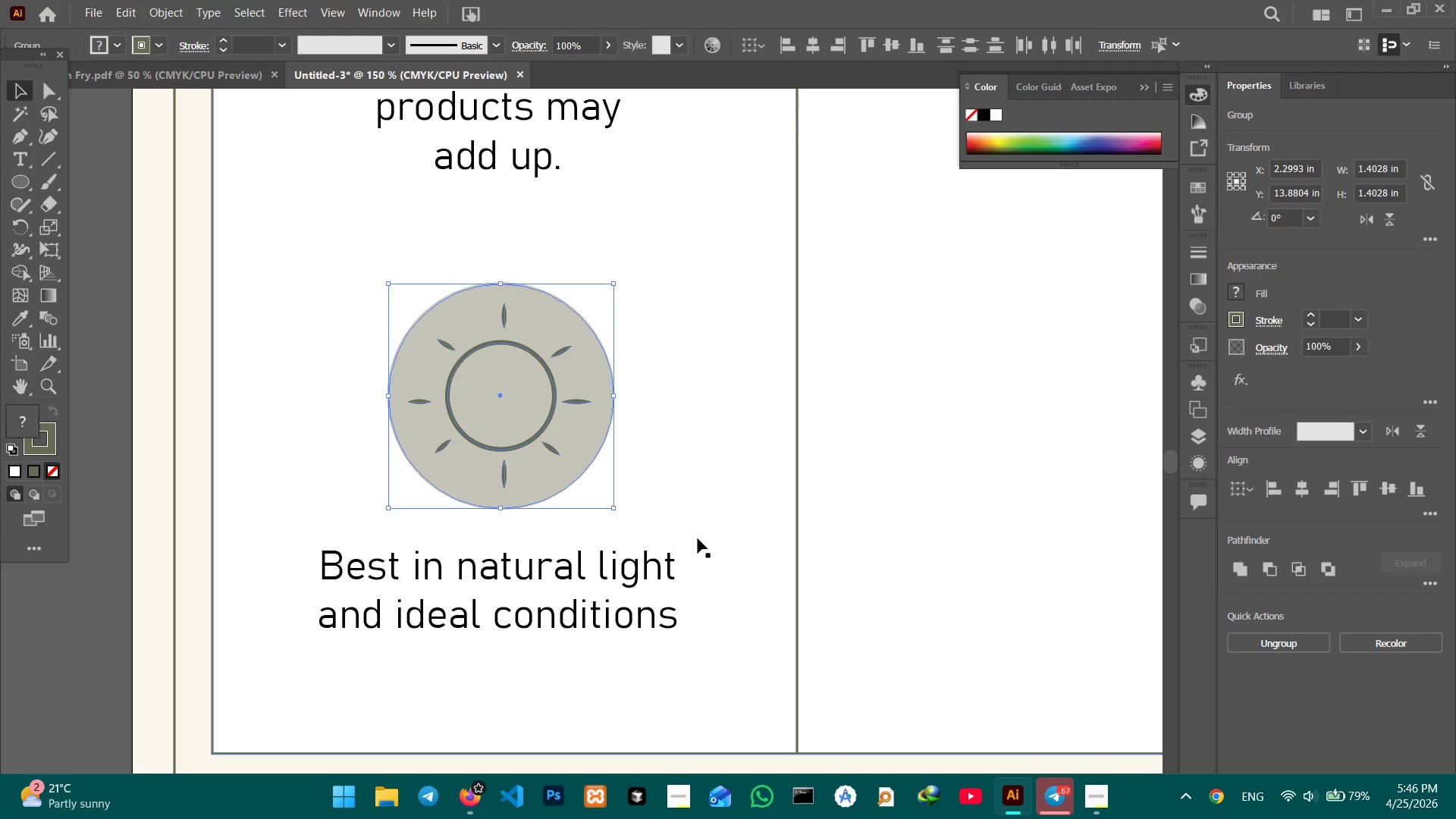 
hold_key(key=ControlLeft, duration=0.45)
 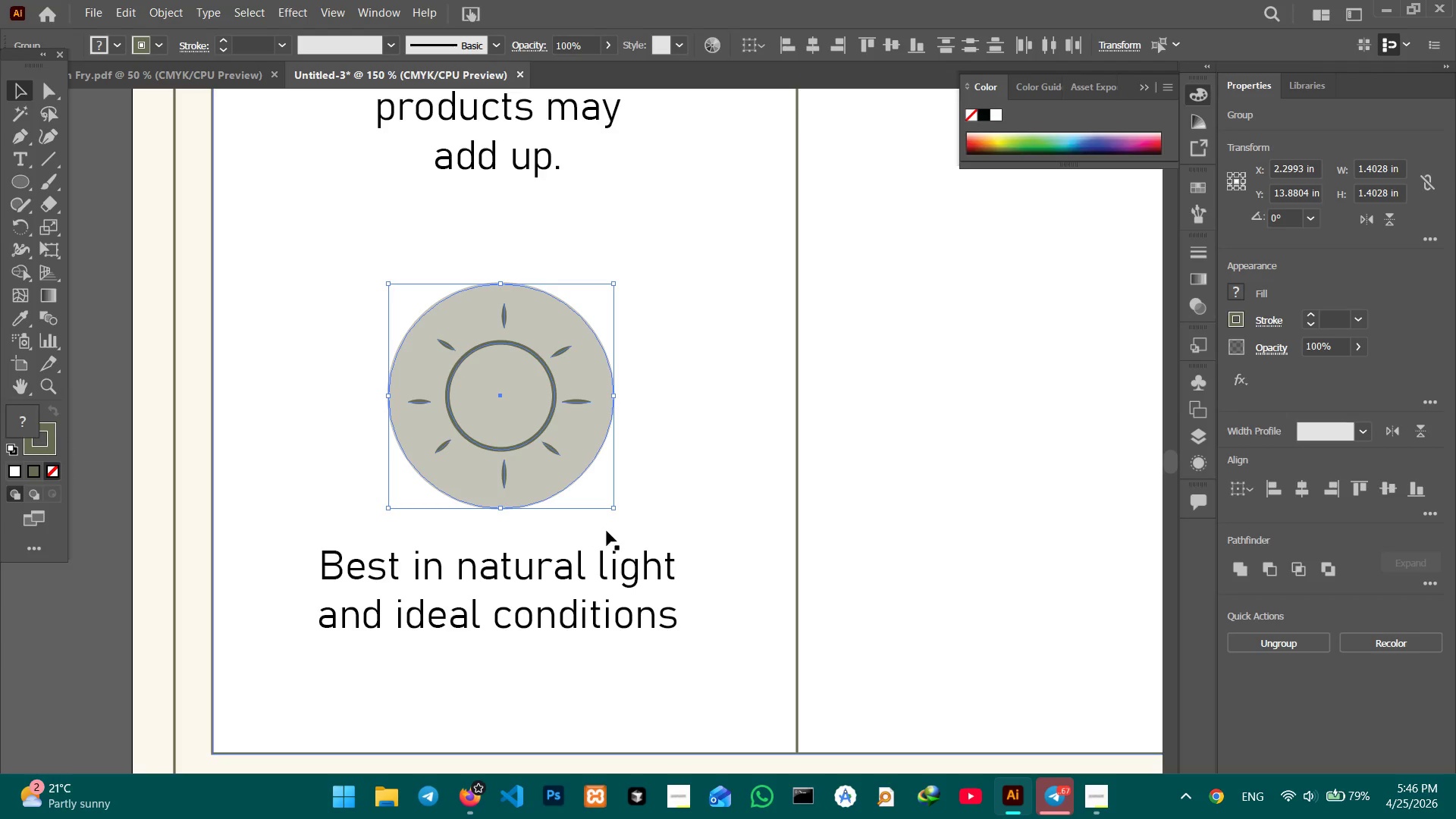 
left_click([607, 531])
 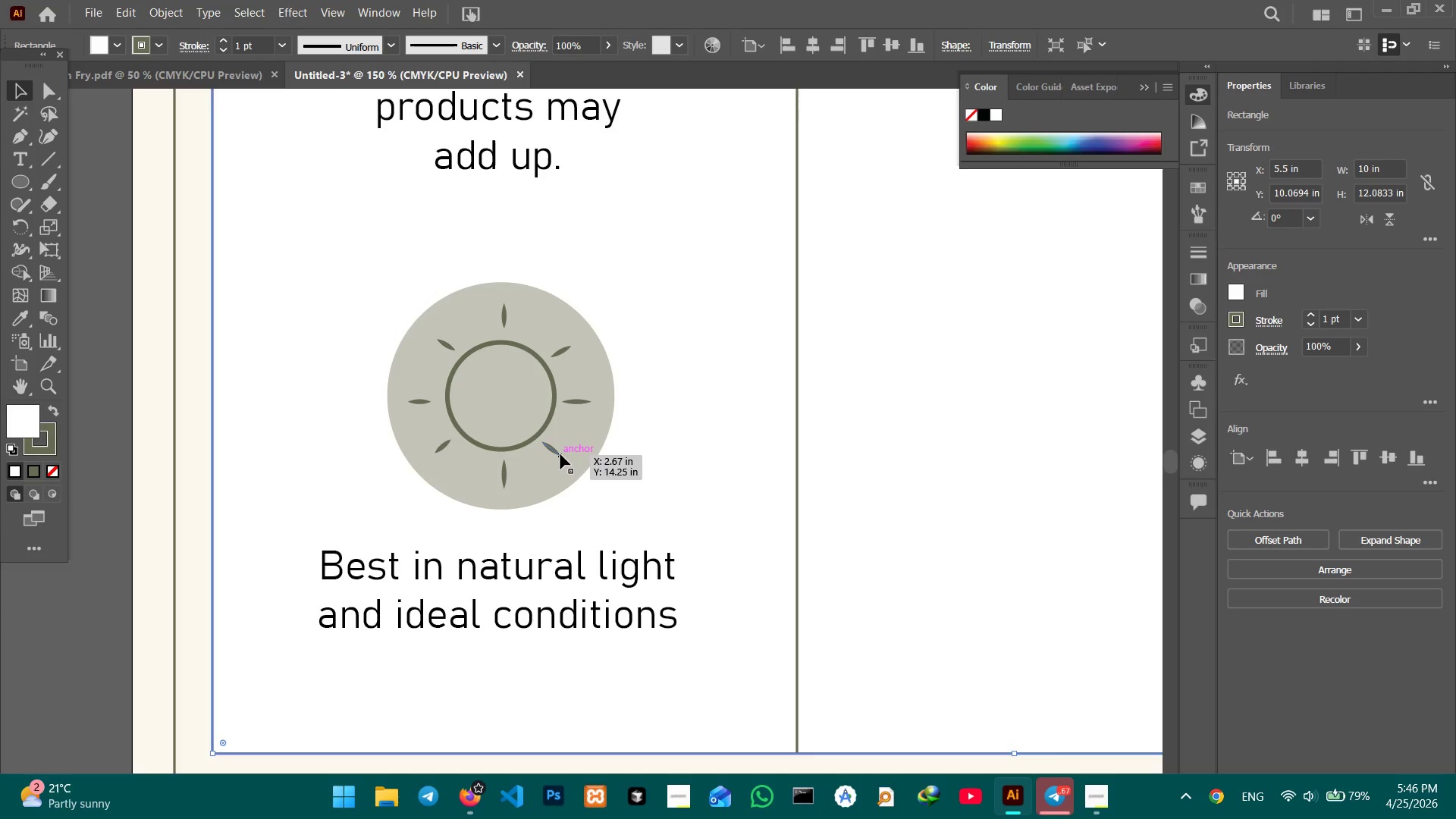 
left_click([559, 454])
 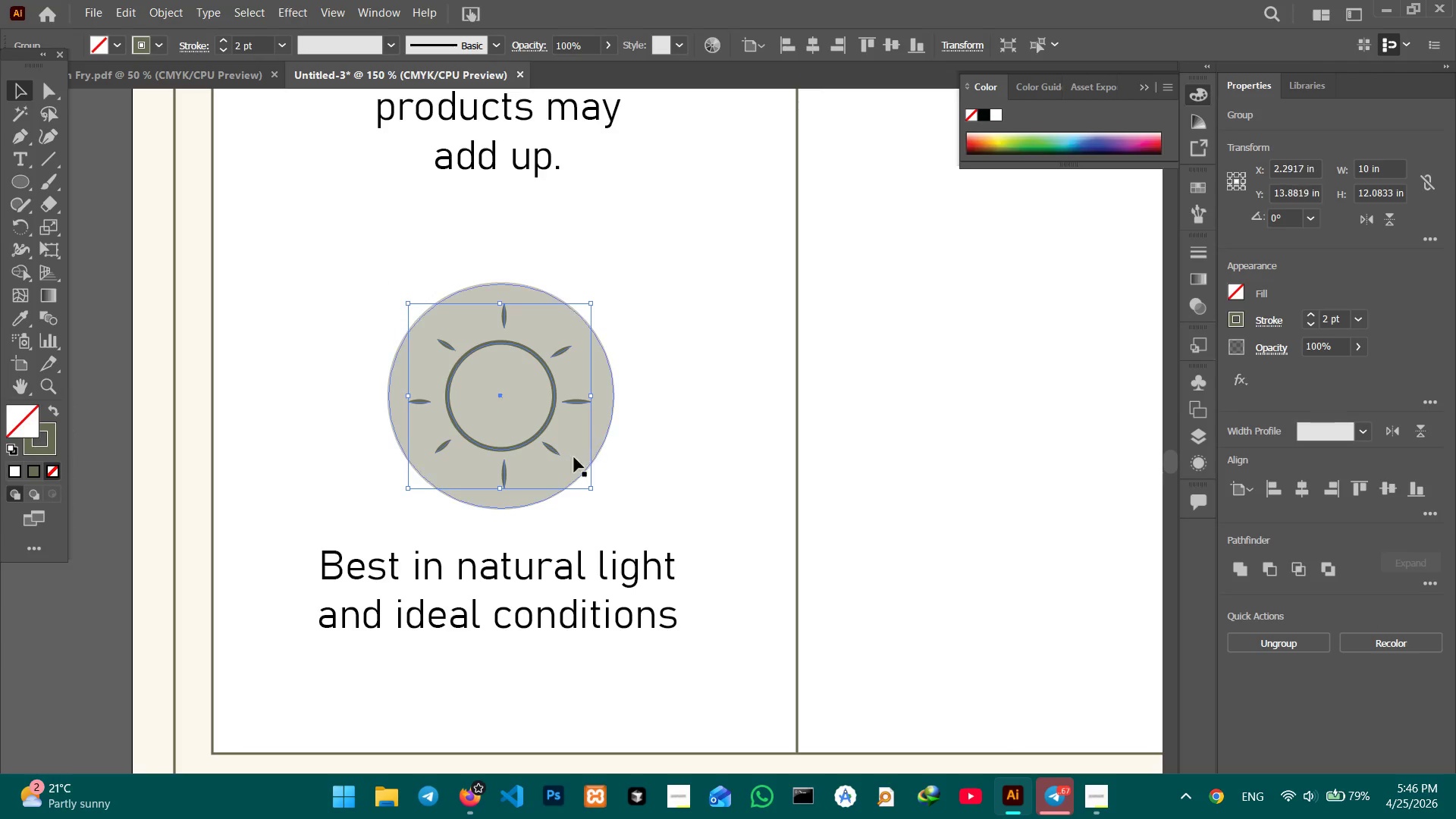 
hold_key(key=ShiftLeft, duration=1.09)
left_click([604, 444])
 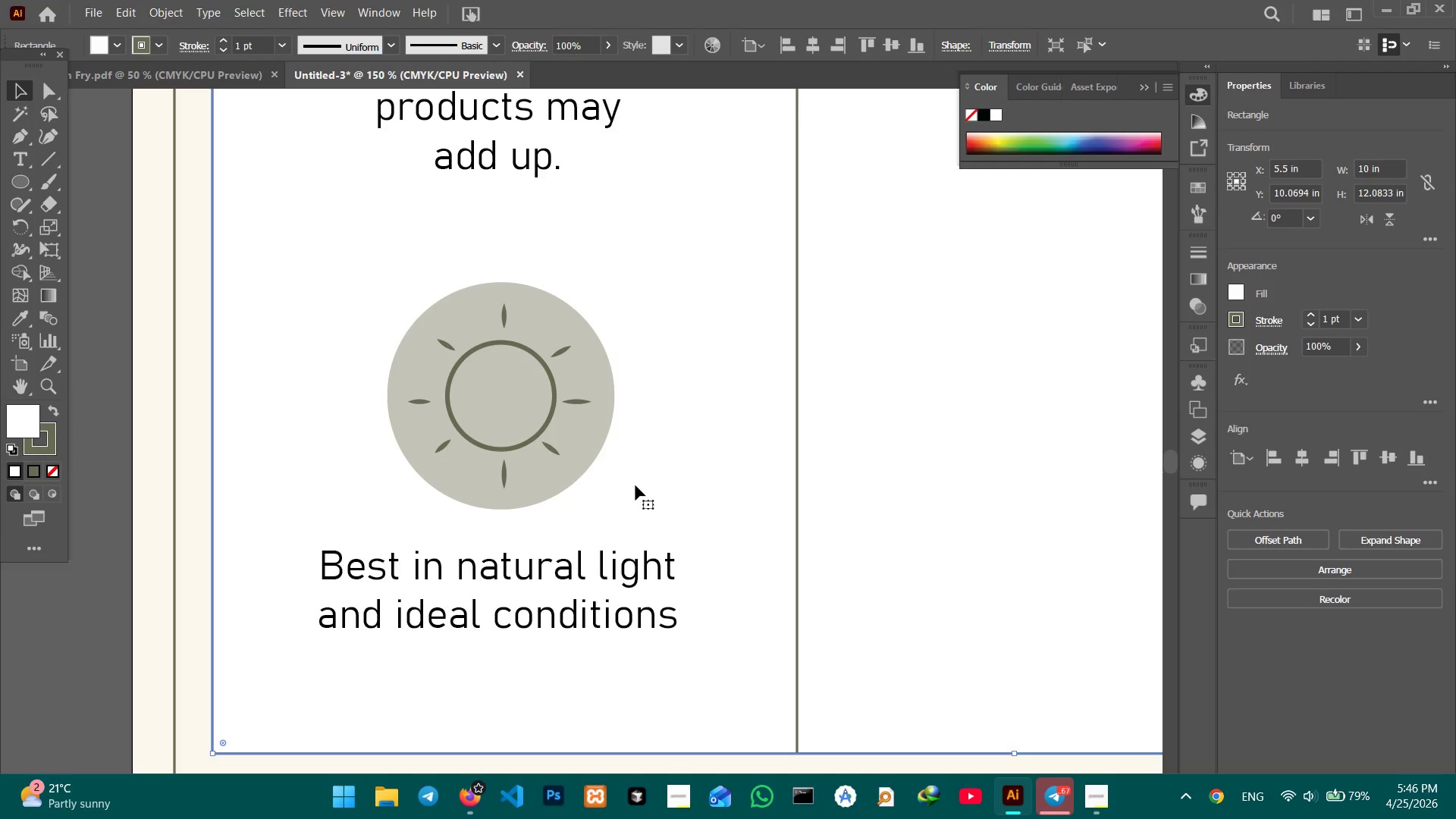 
key(Control+Minus)
 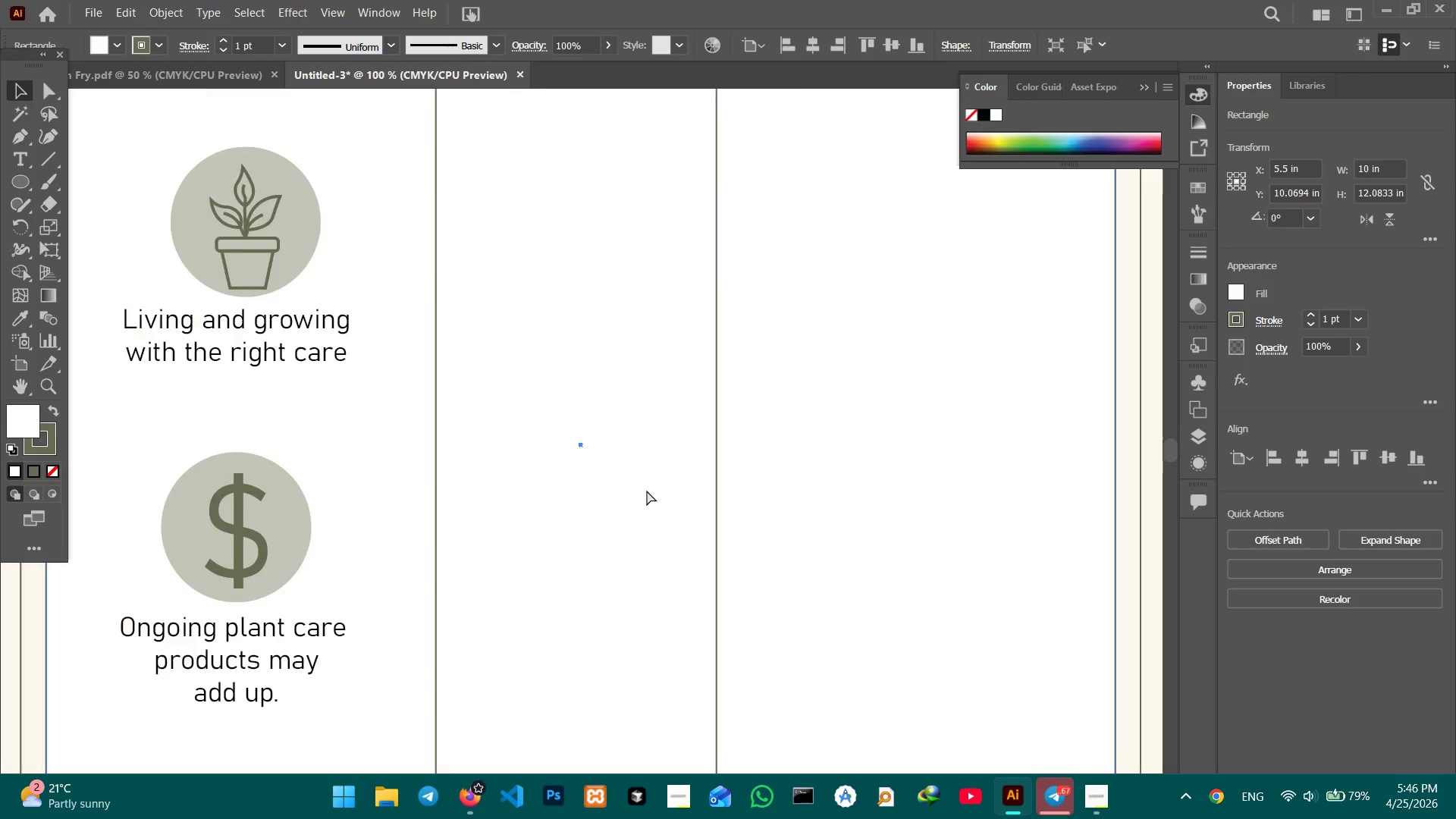 
key(Control+Minus)
 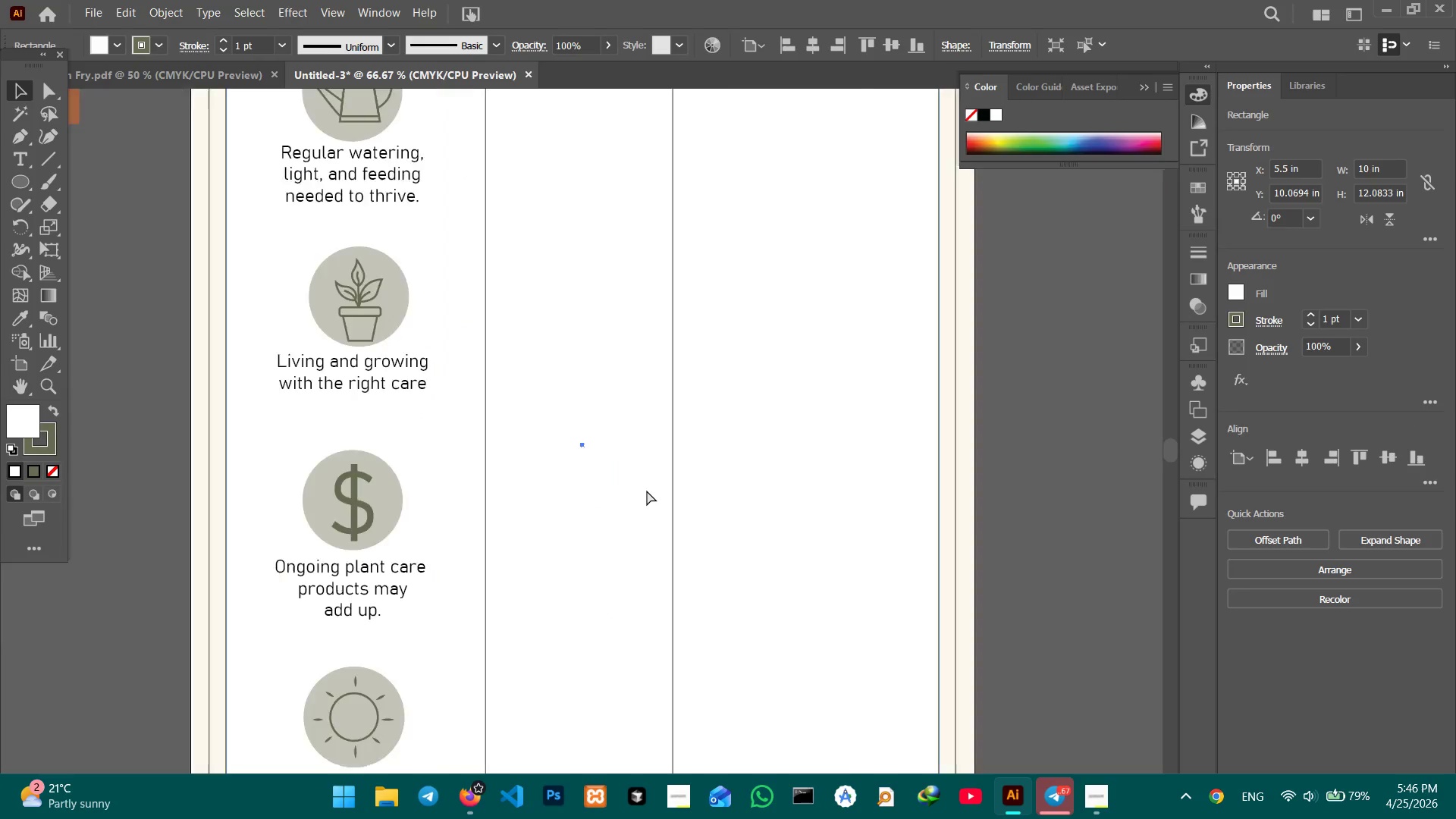 
key(Control+Minus)
 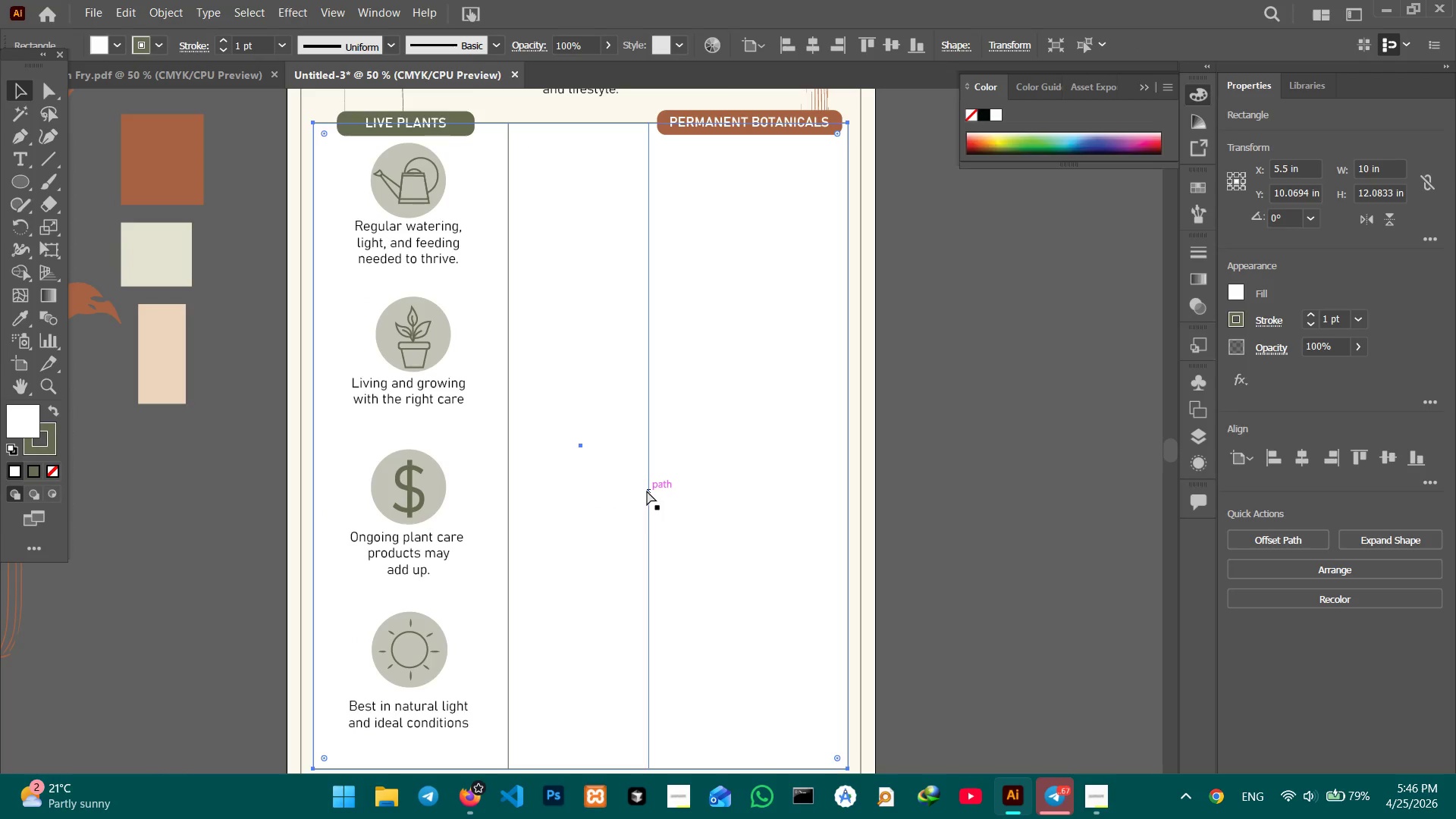 
key(Control+Minus)
 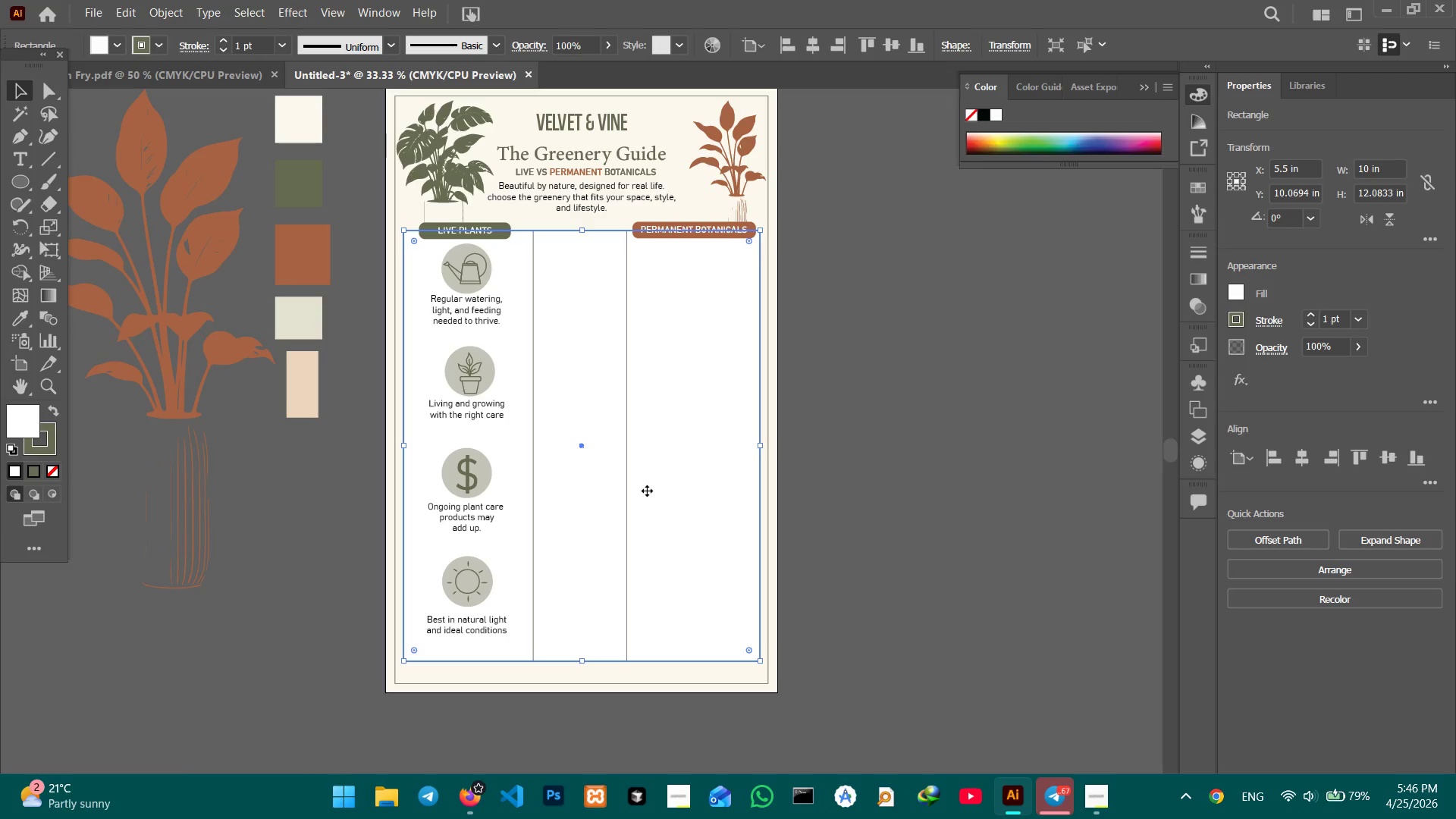 
wait(5.95)
 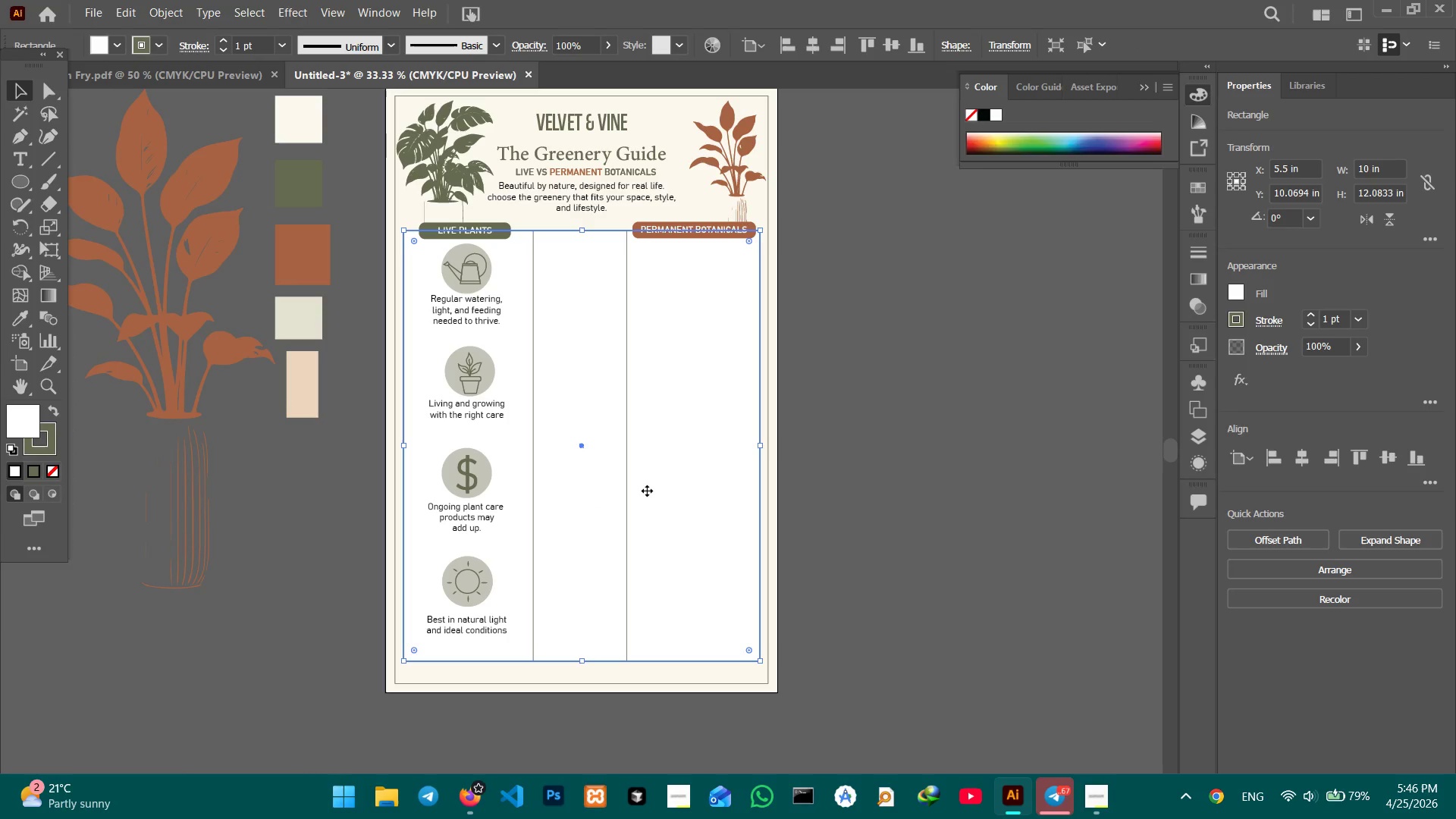 
left_click([468, 287])
 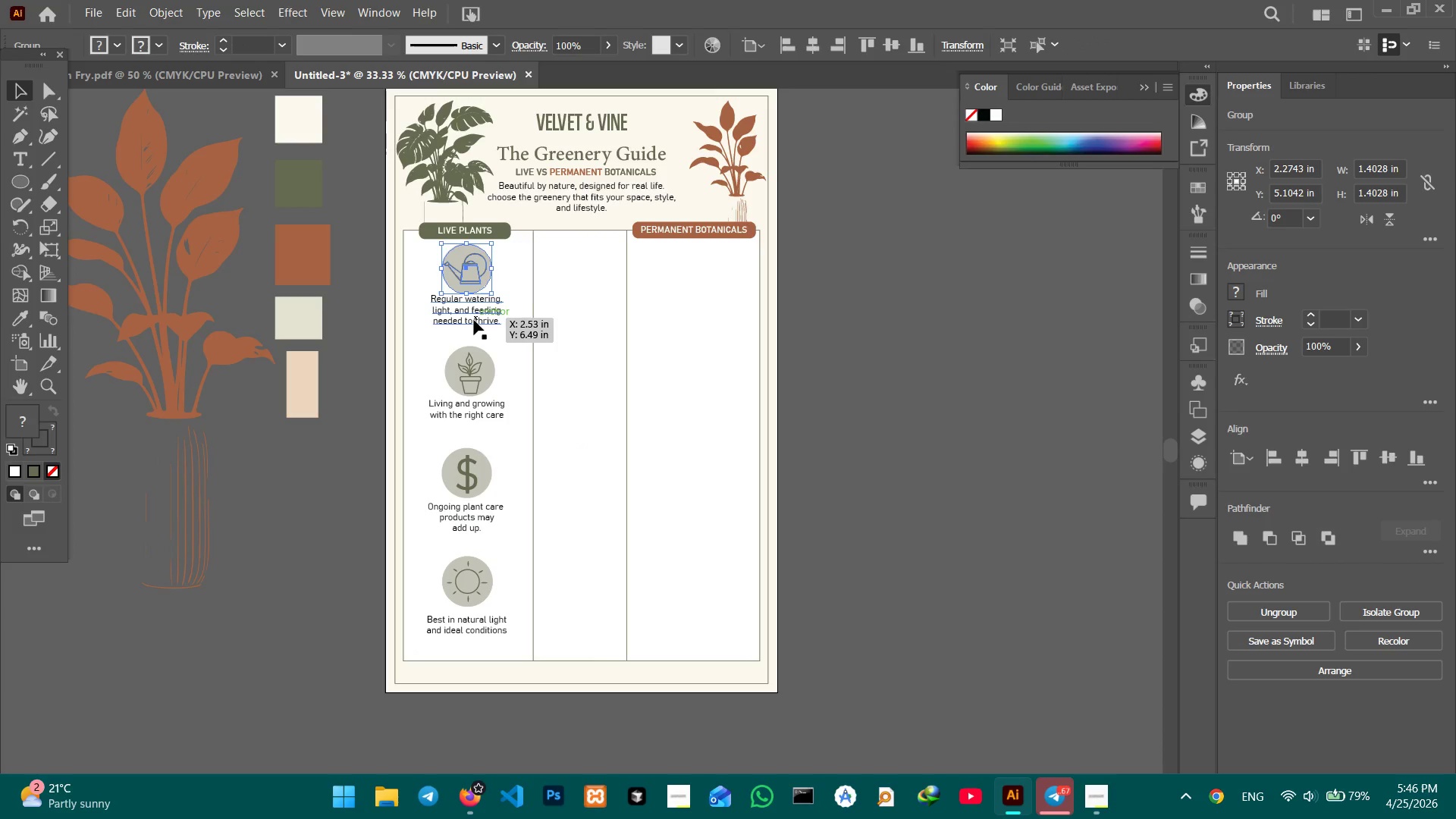 
hold_key(key=ShiftLeft, duration=6.64)
left_click([473, 325])
 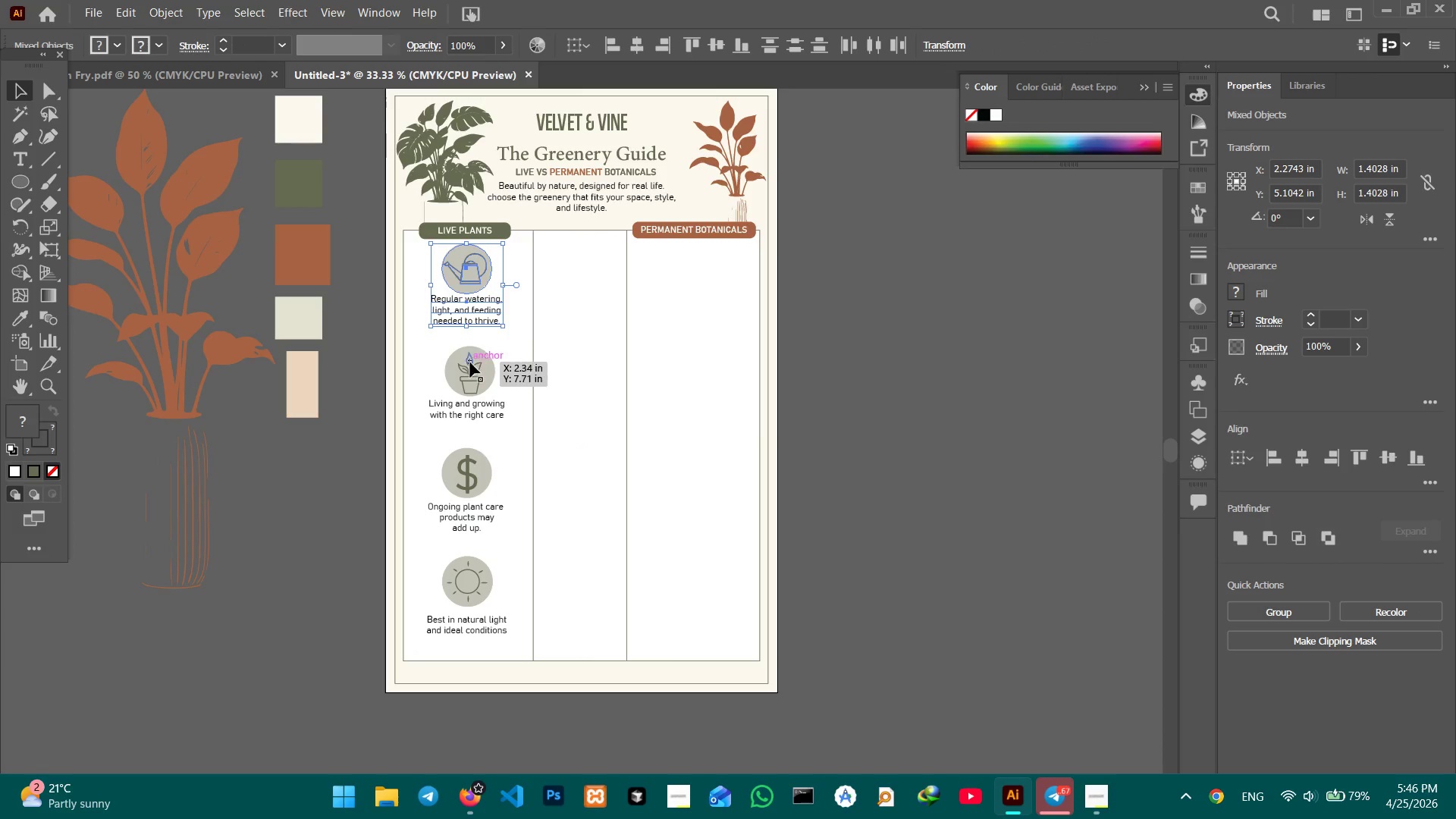 
double_click([470, 365])
 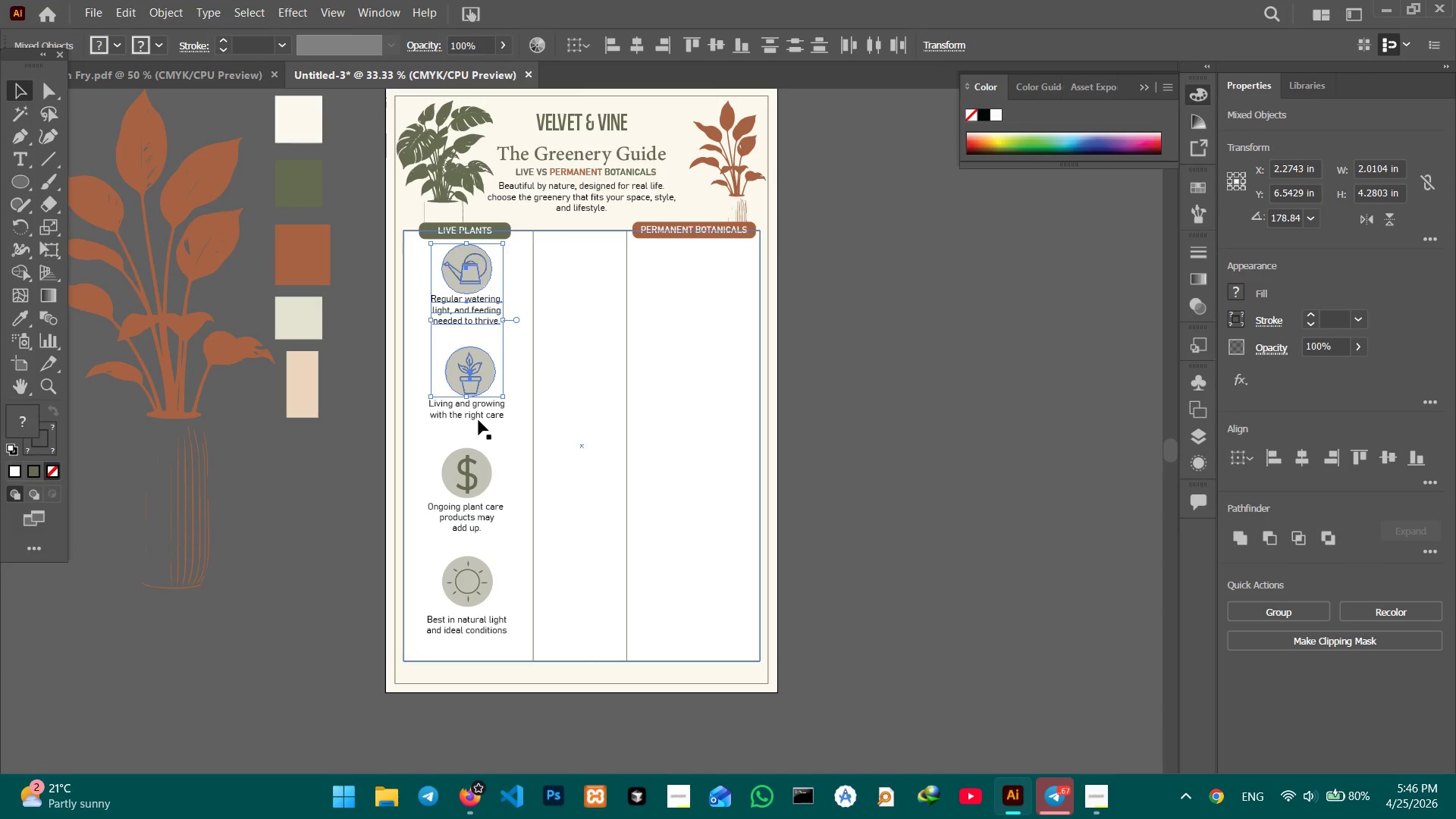 
left_click([478, 419])
 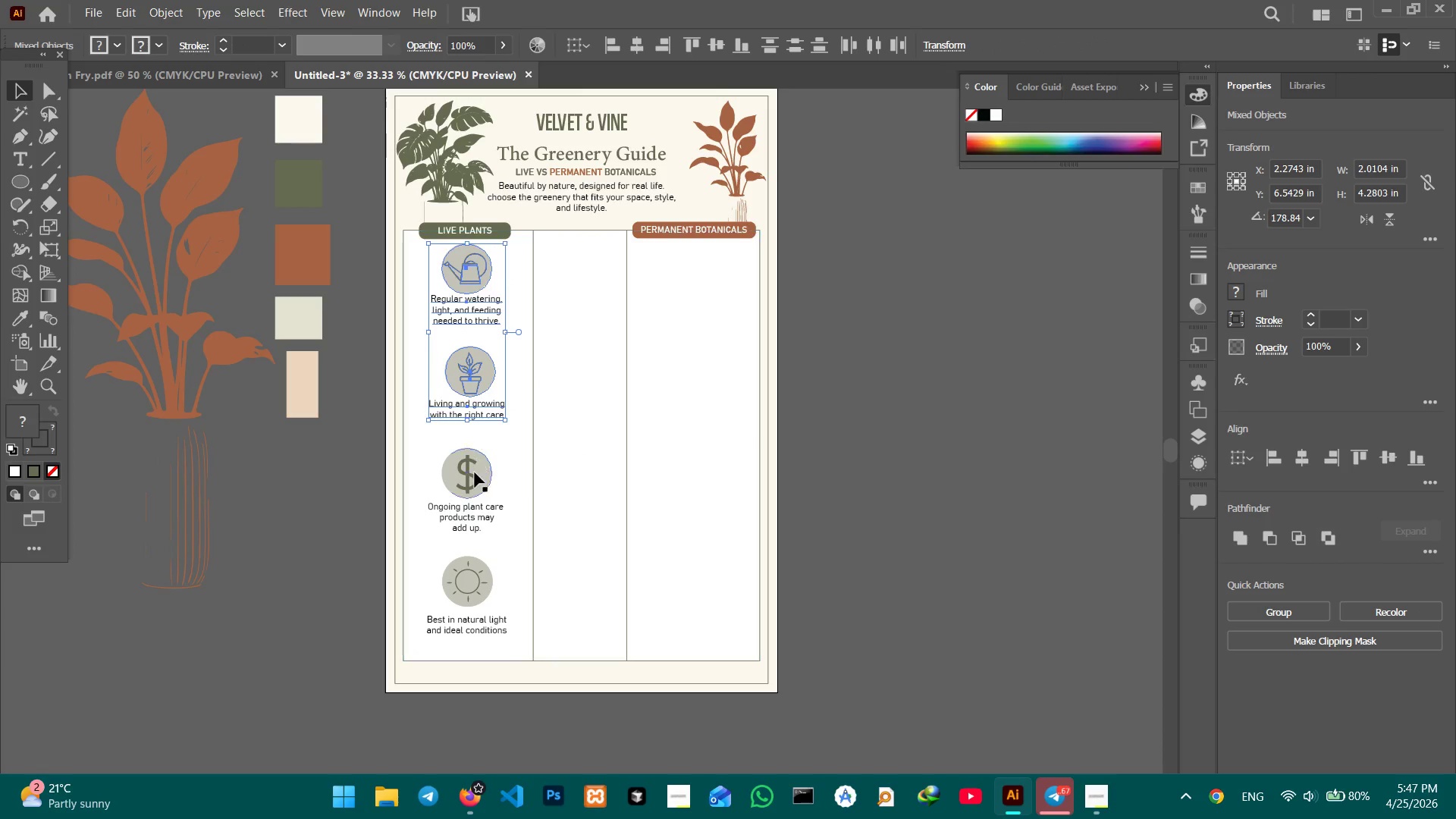 
double_click([475, 476])
 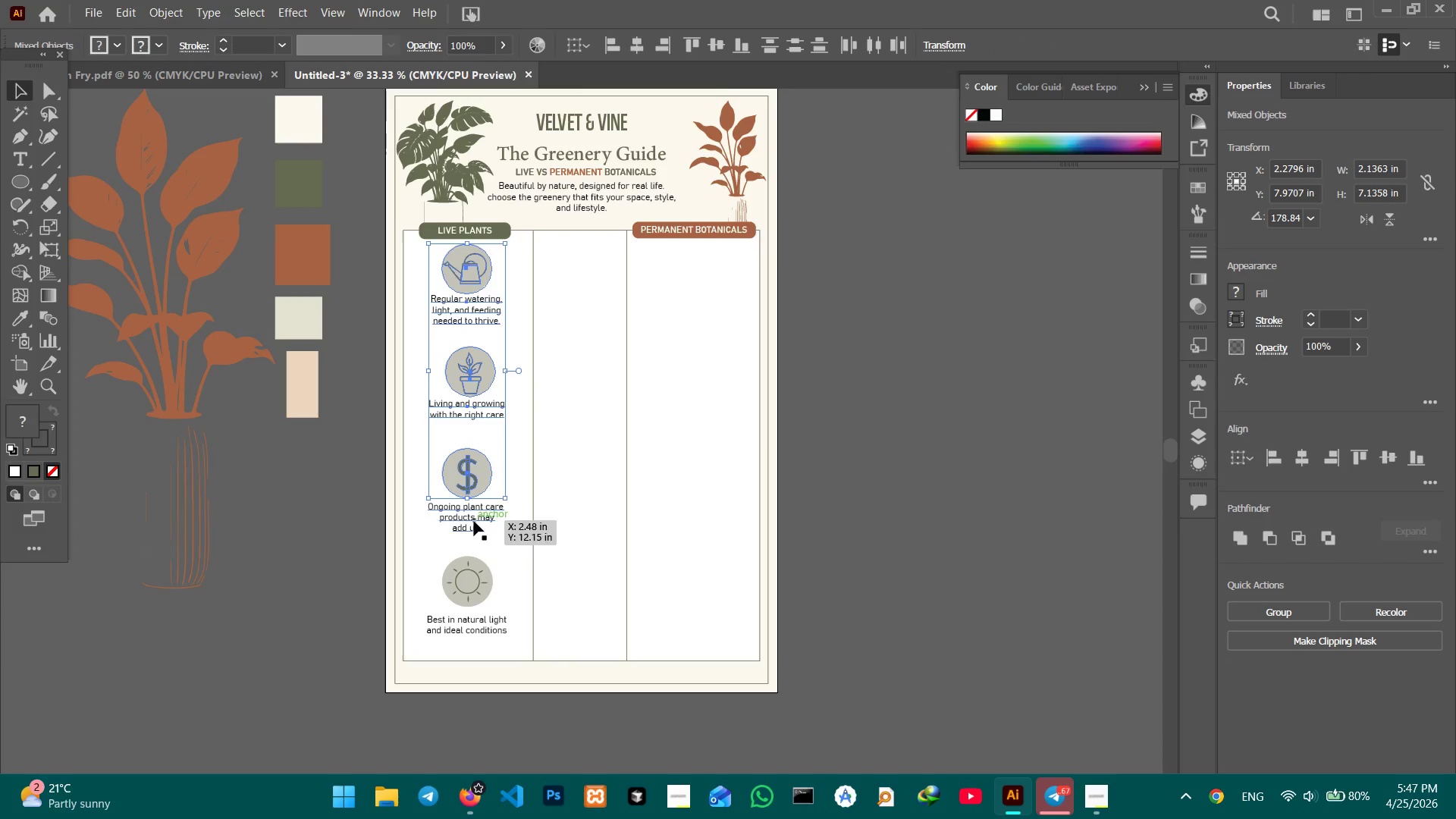 
triple_click([475, 523])
 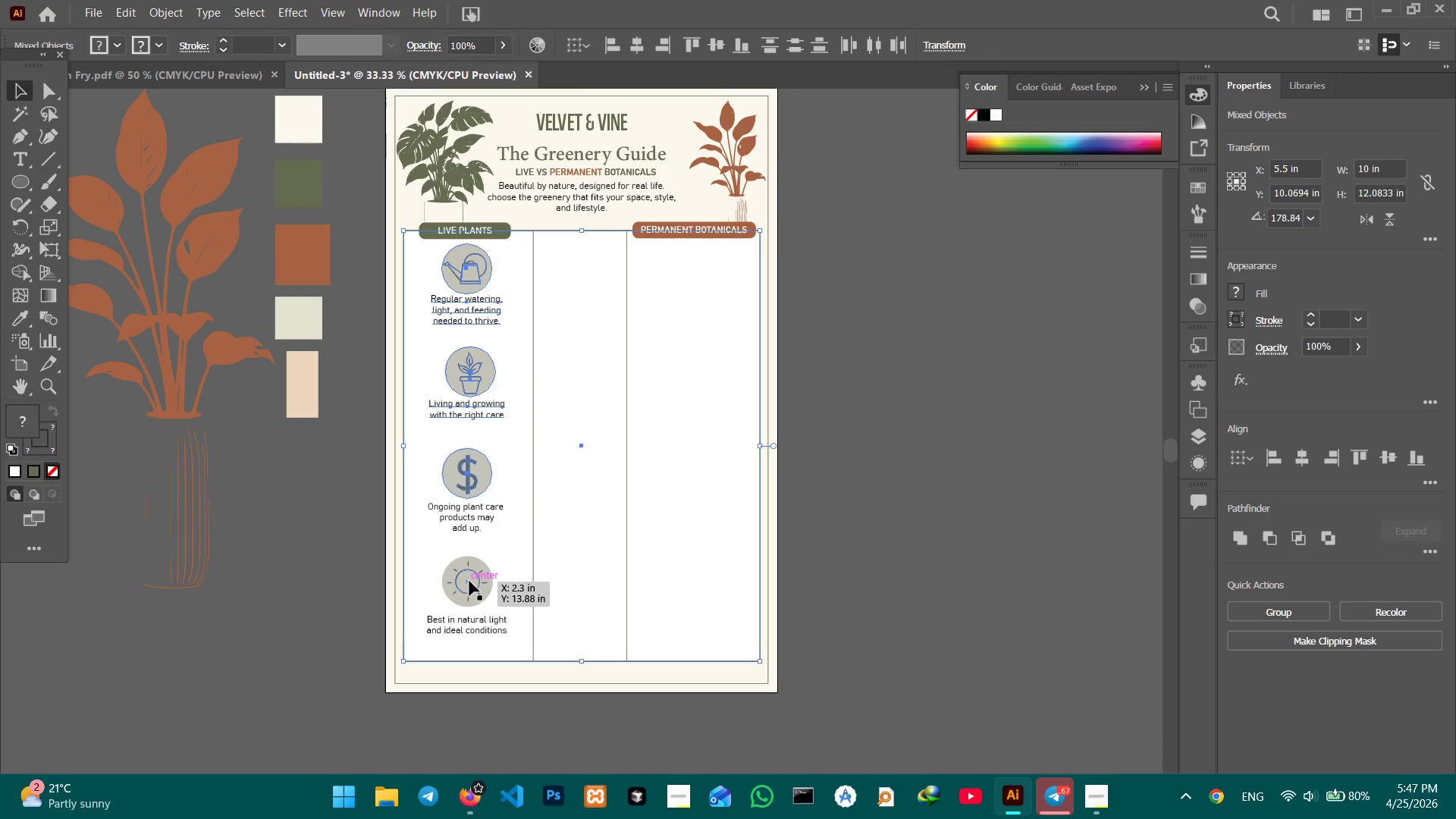 
left_click([463, 513])
 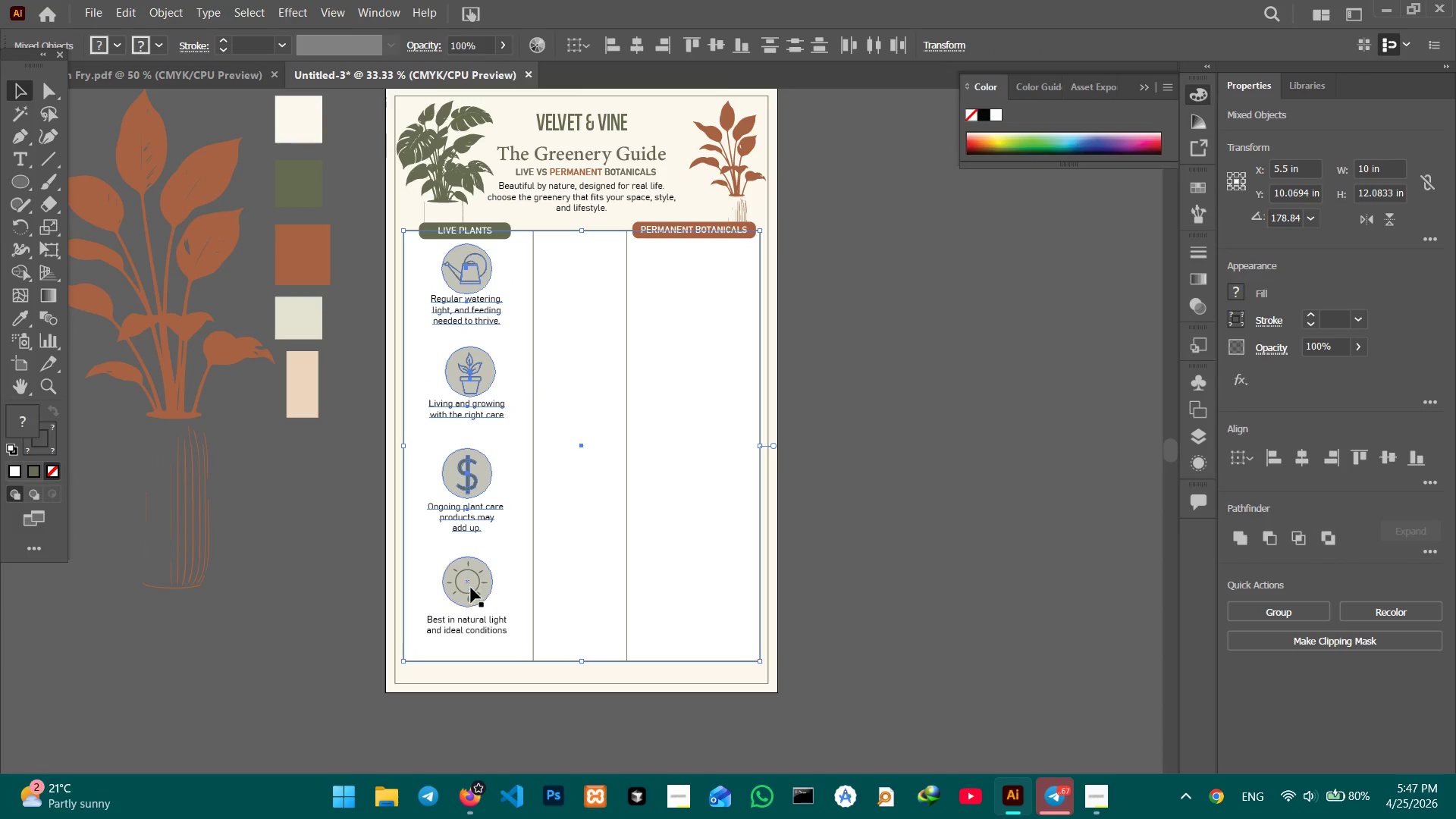 
double_click([471, 588])
 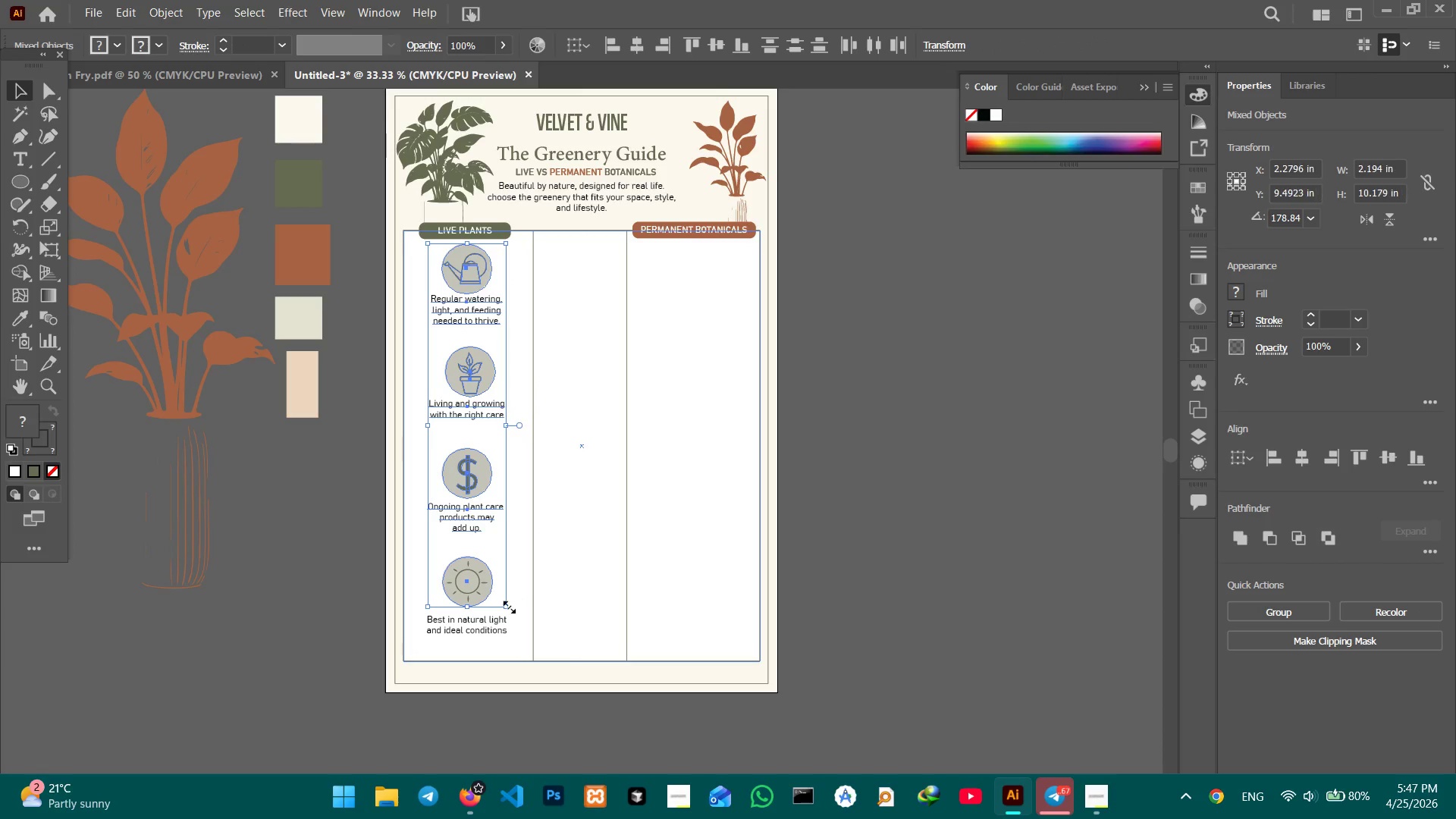 
left_click([478, 633])
 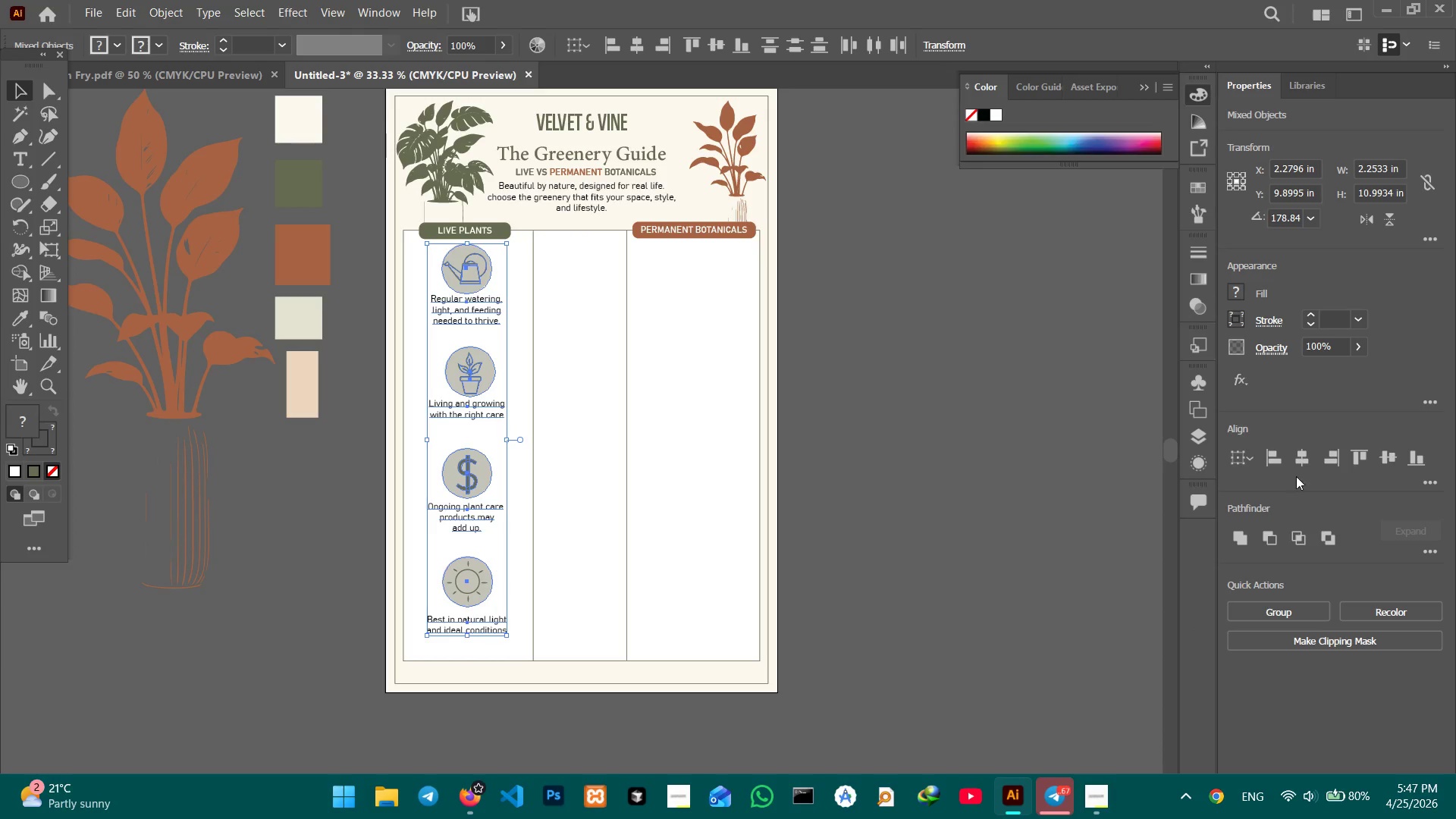 
left_click([1299, 465])
 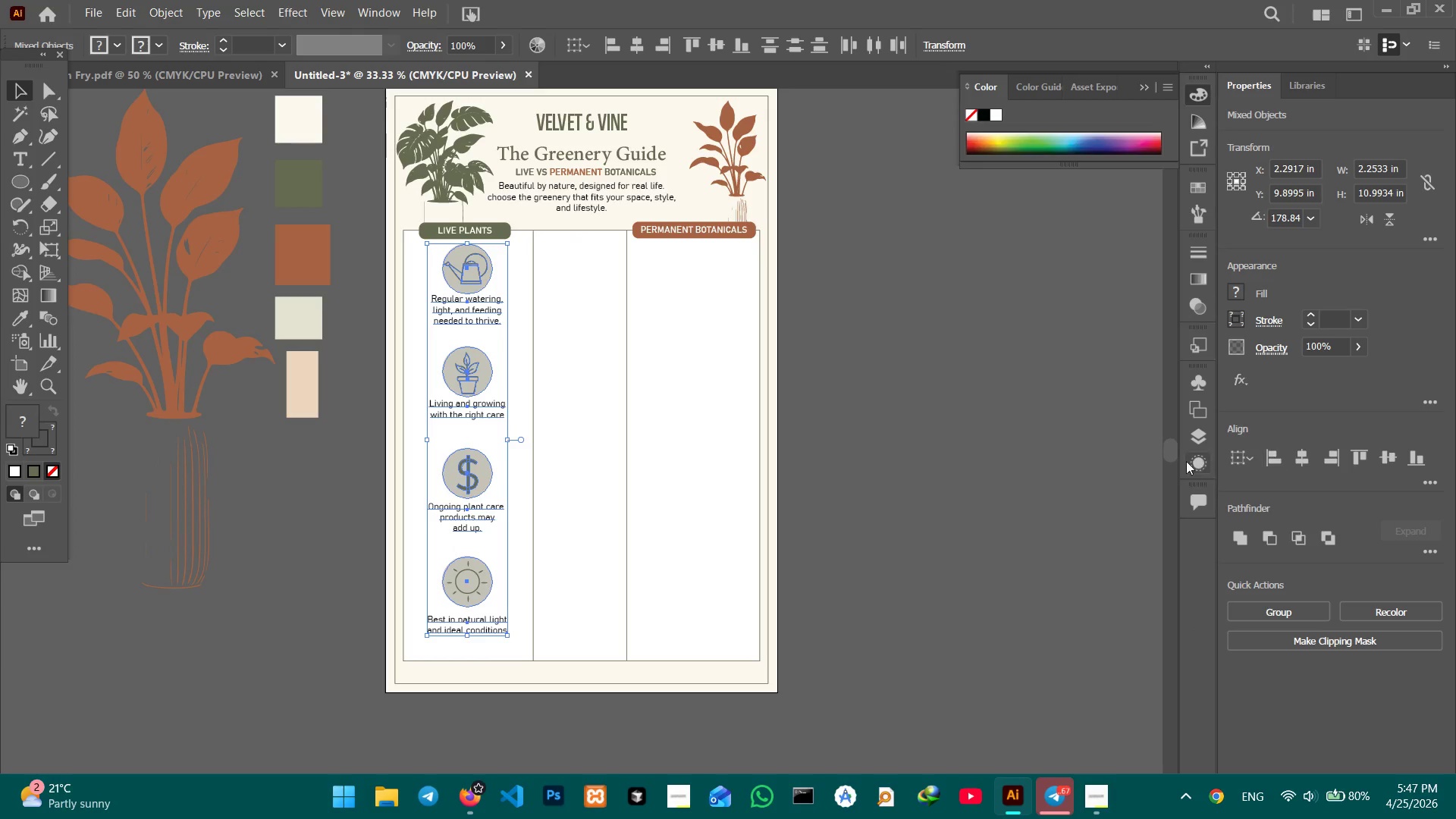 
key(Control+C)
 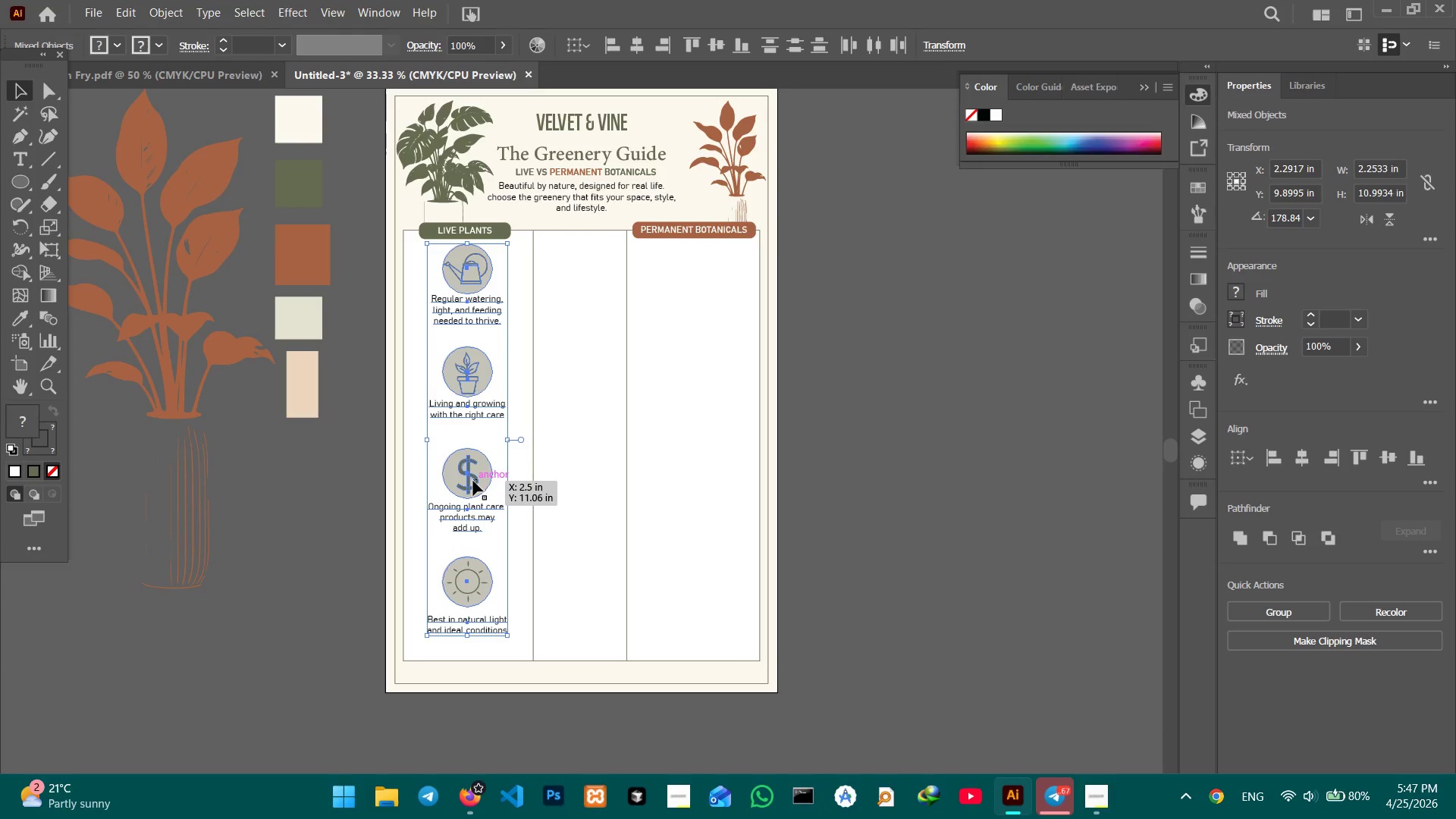 
left_click_drag(start_coordinate=[469, 476], to_coordinate=[466, 488])
 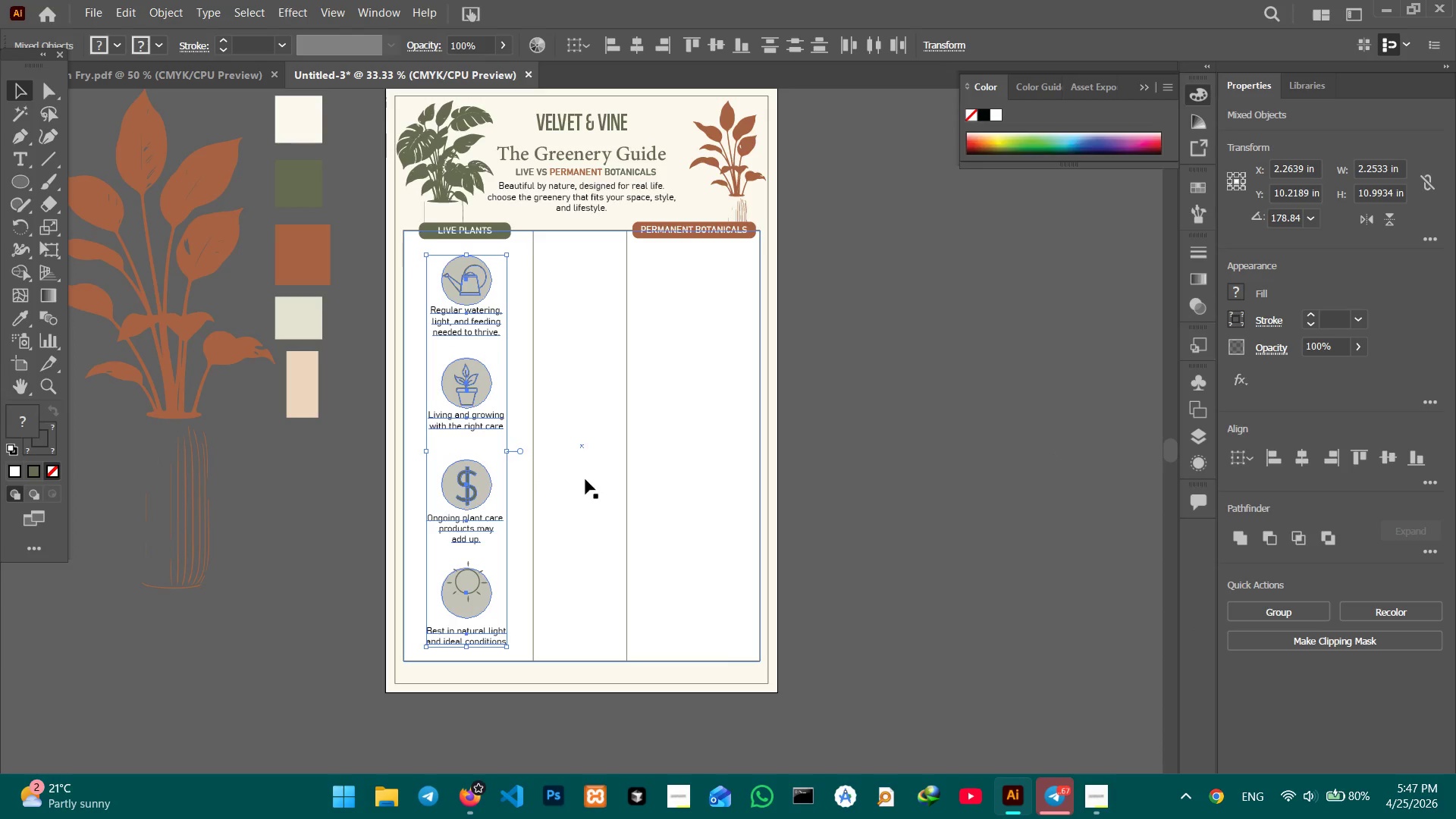 
key(Control+C)
 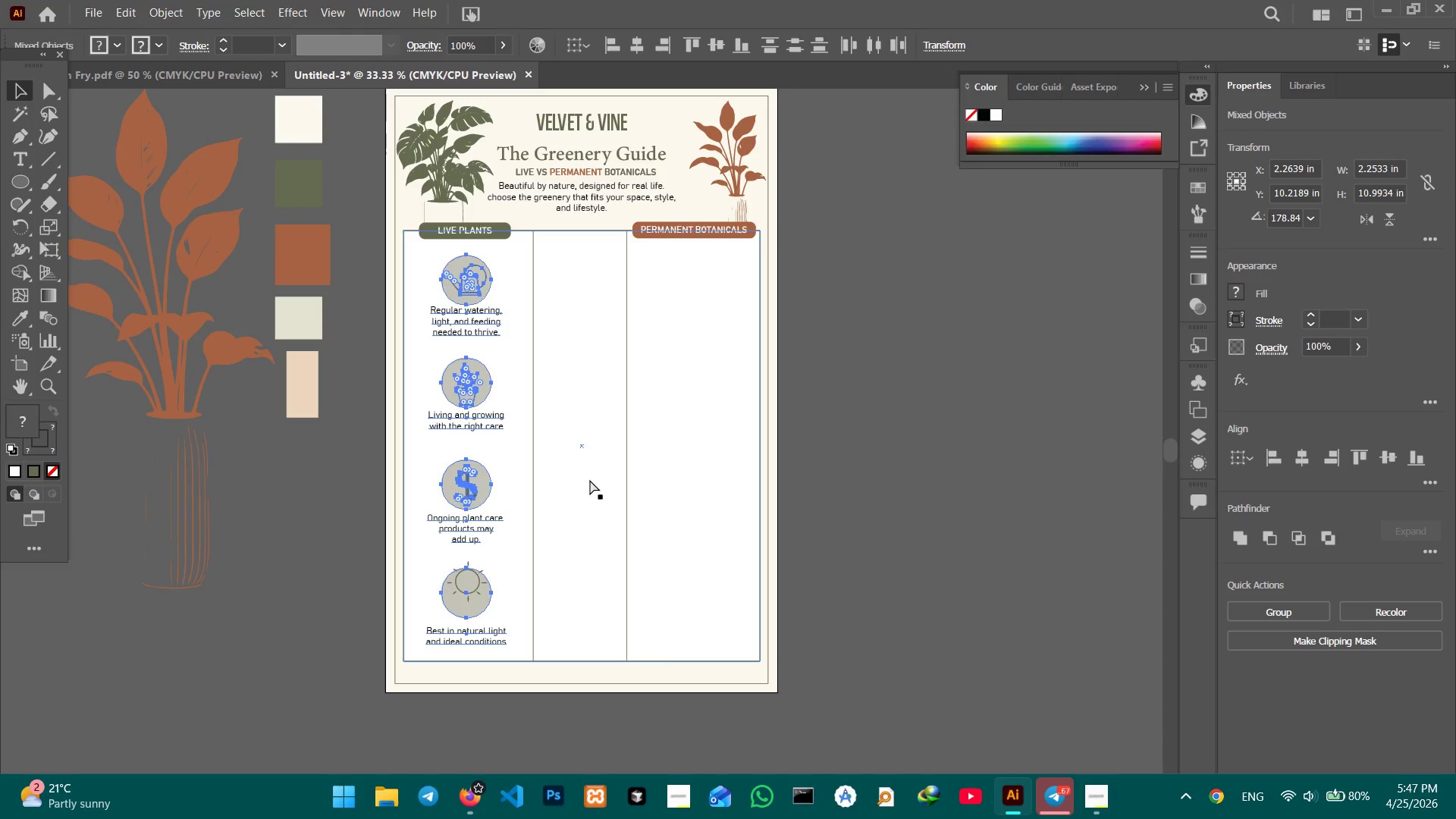 
key(Control+V)
 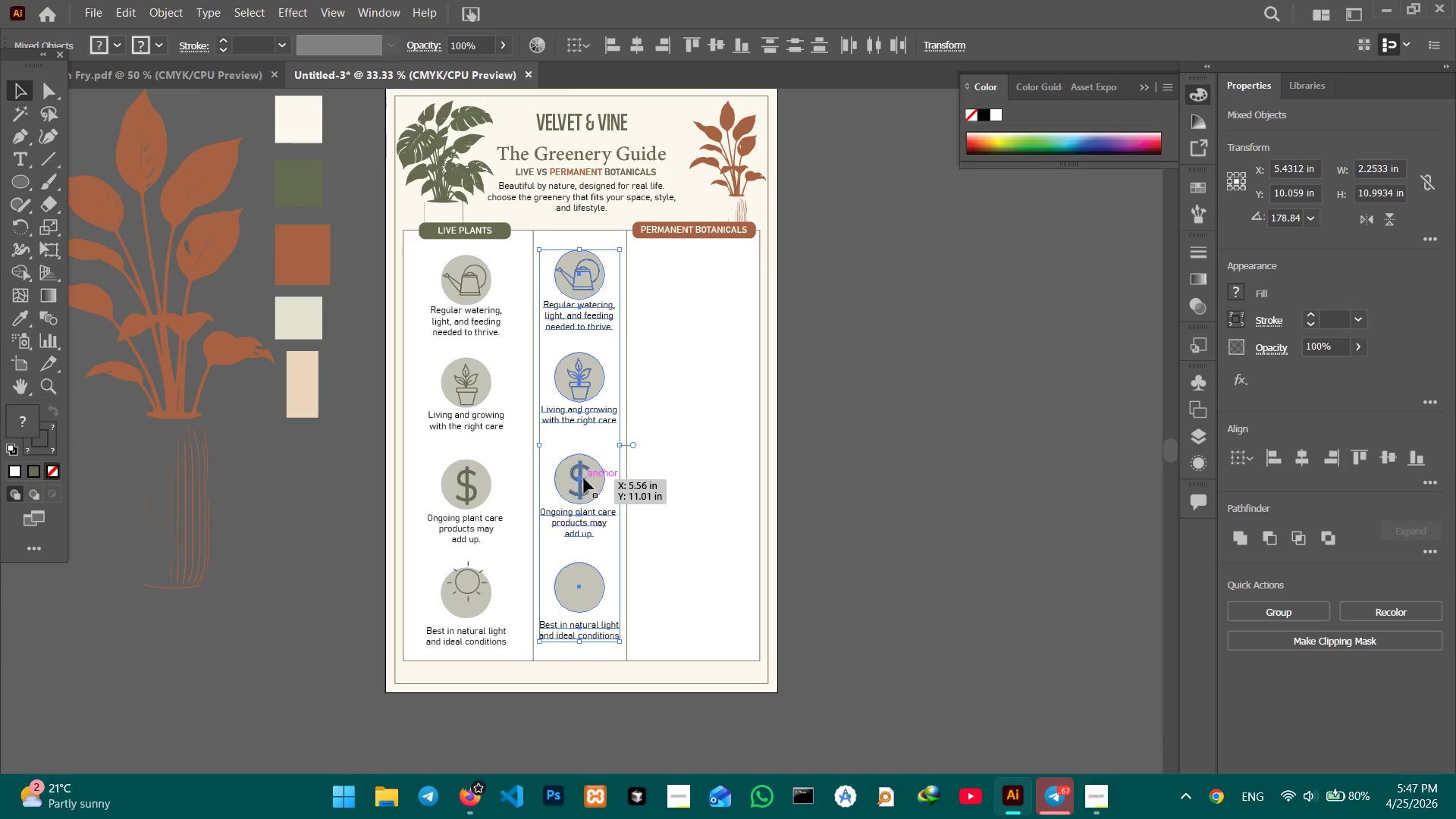 
left_click_drag(start_coordinate=[582, 482], to_coordinate=[692, 486])
 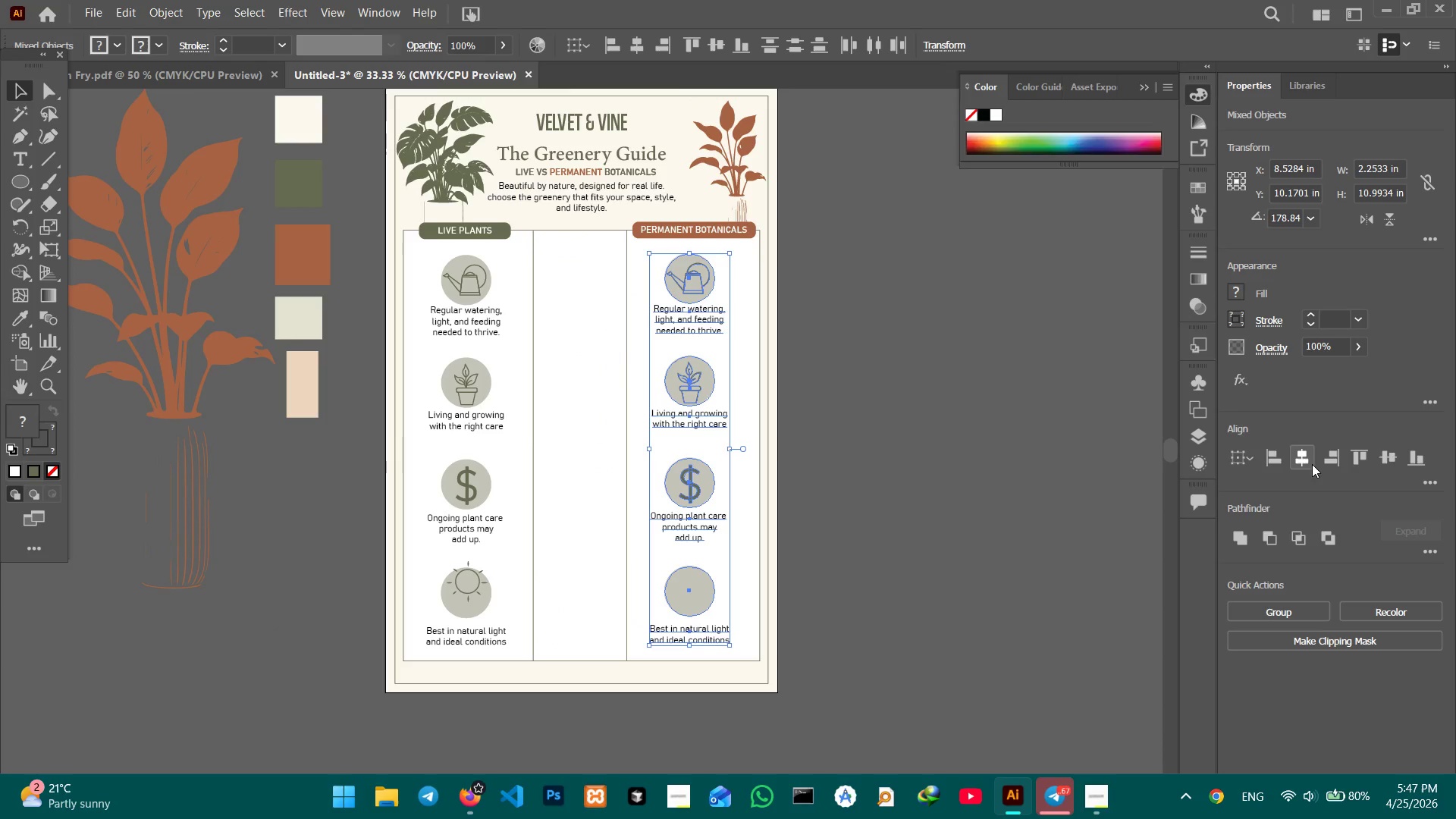 
left_click([1311, 464])
 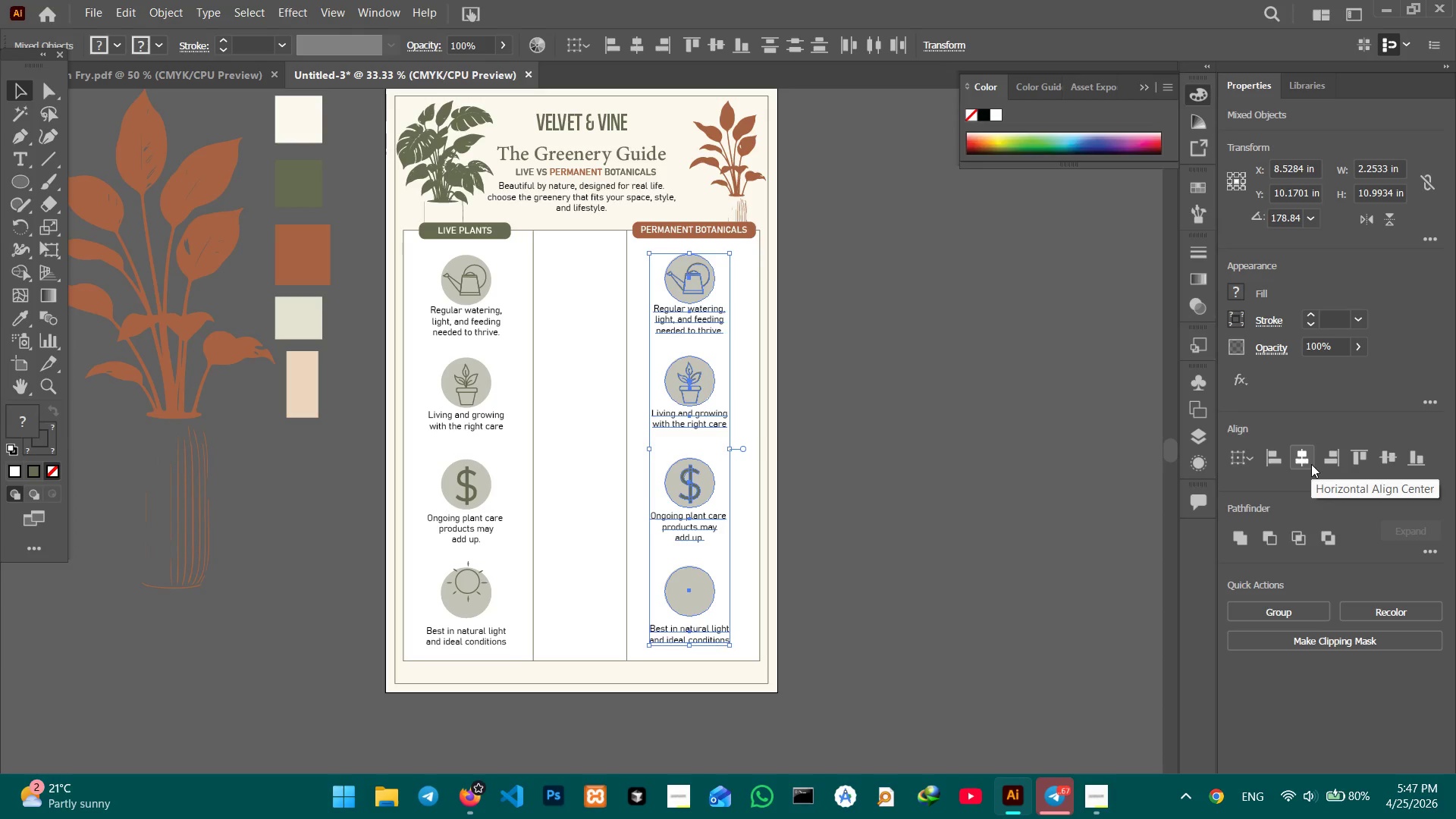 
left_click([1309, 464])
 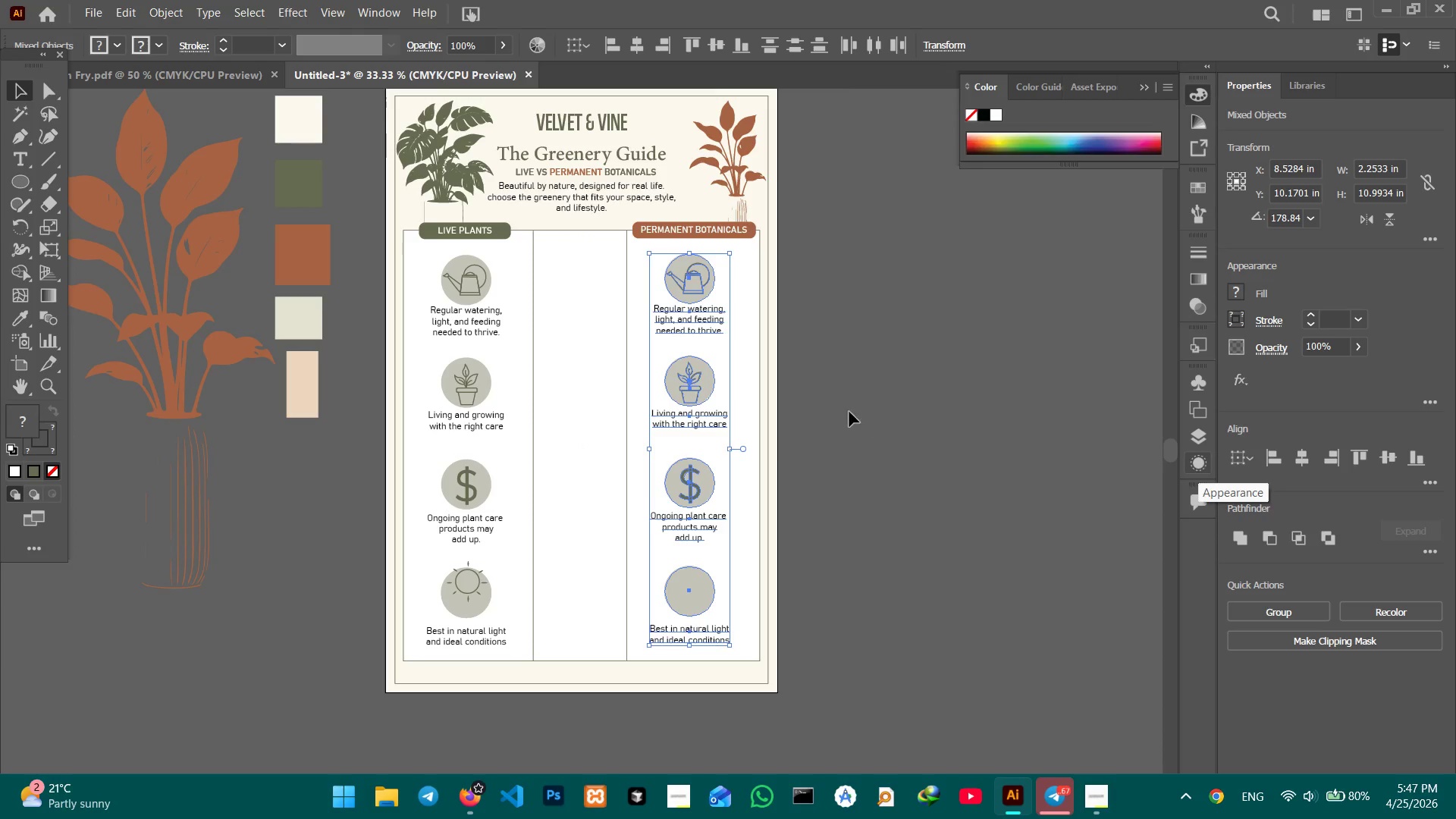 
left_click([942, 416])
 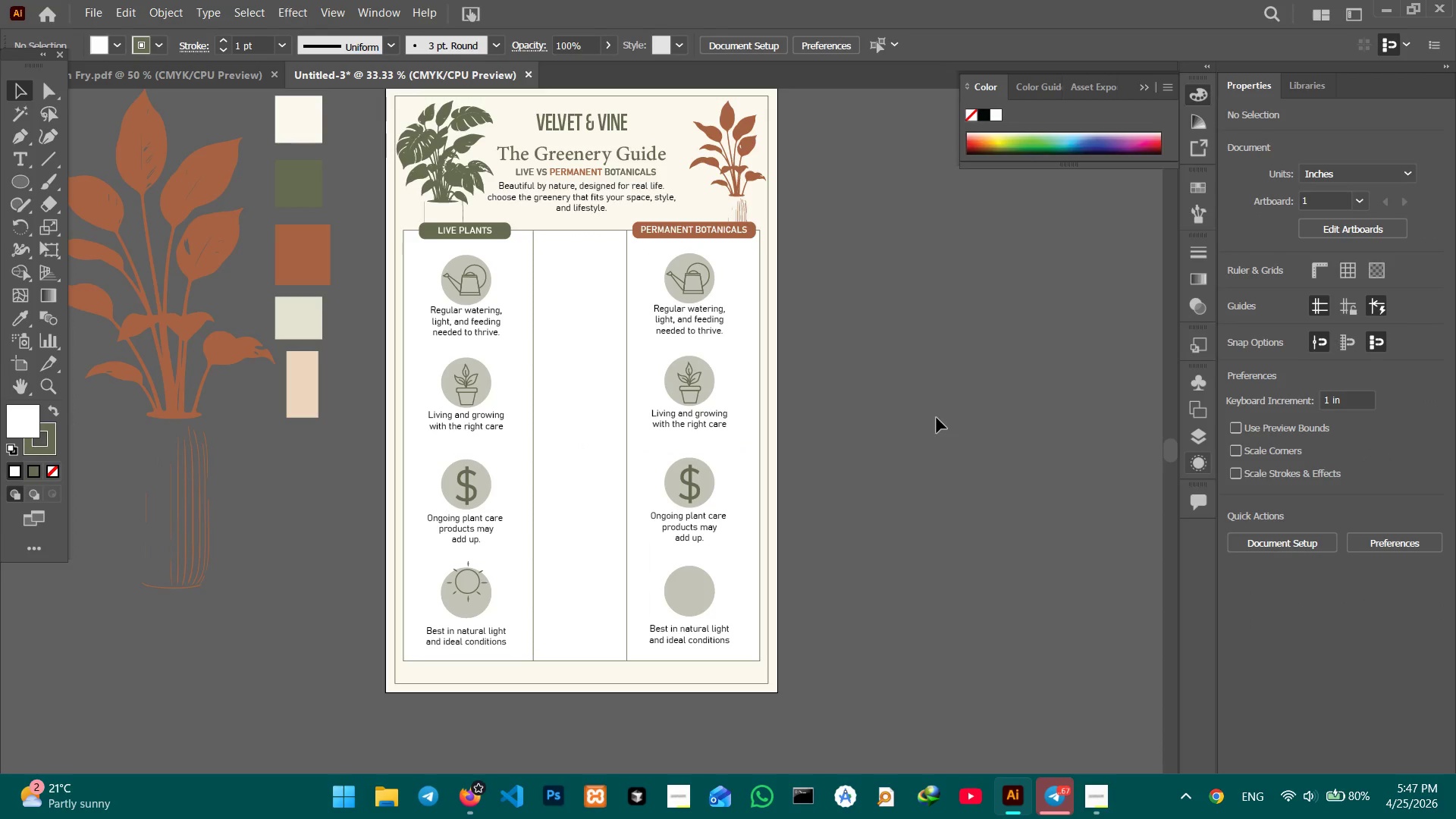 
hold_key(key=Space, duration=1.12)
 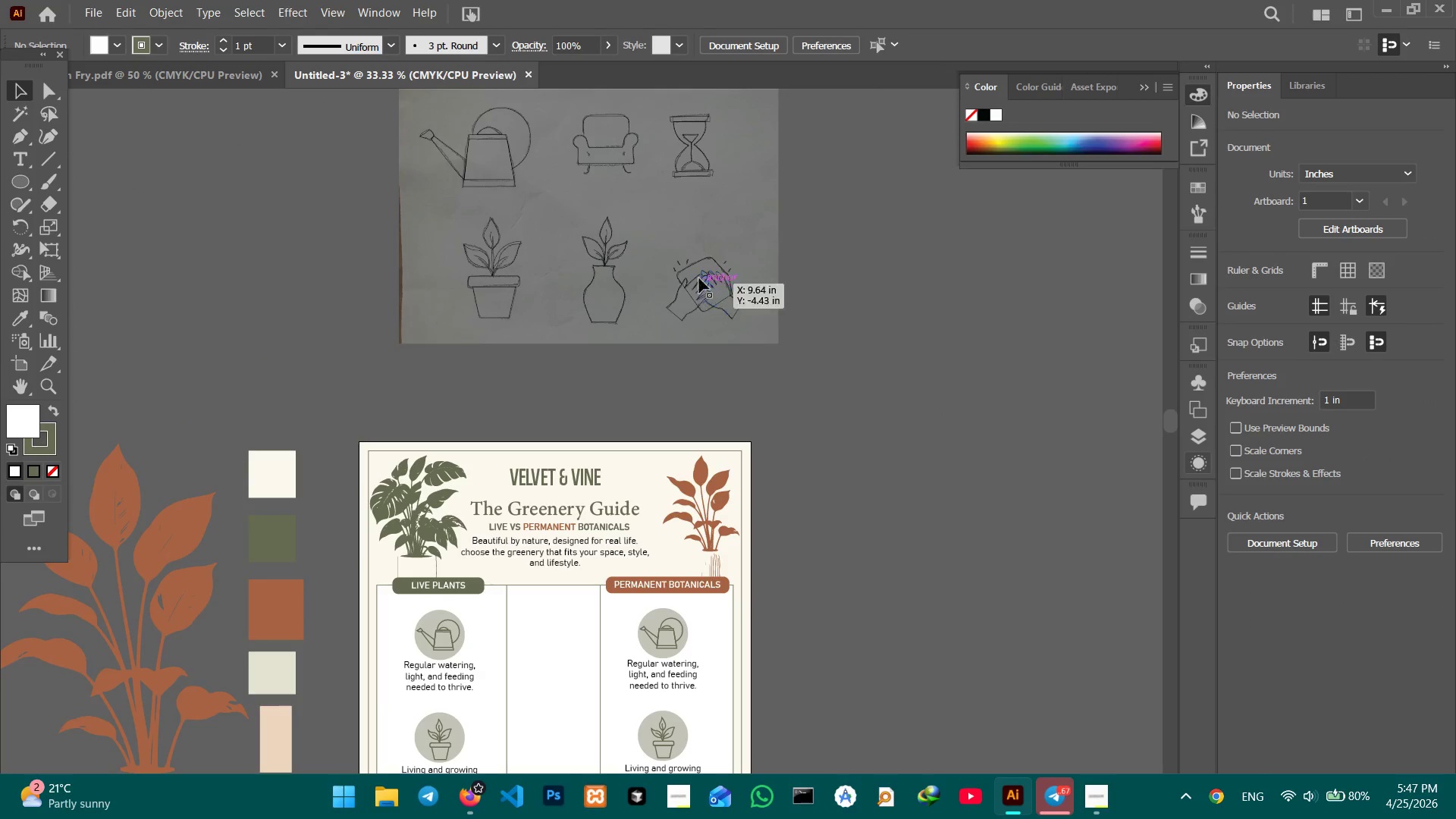 
left_click_drag(start_coordinate=[833, 300], to_coordinate=[814, 636])
 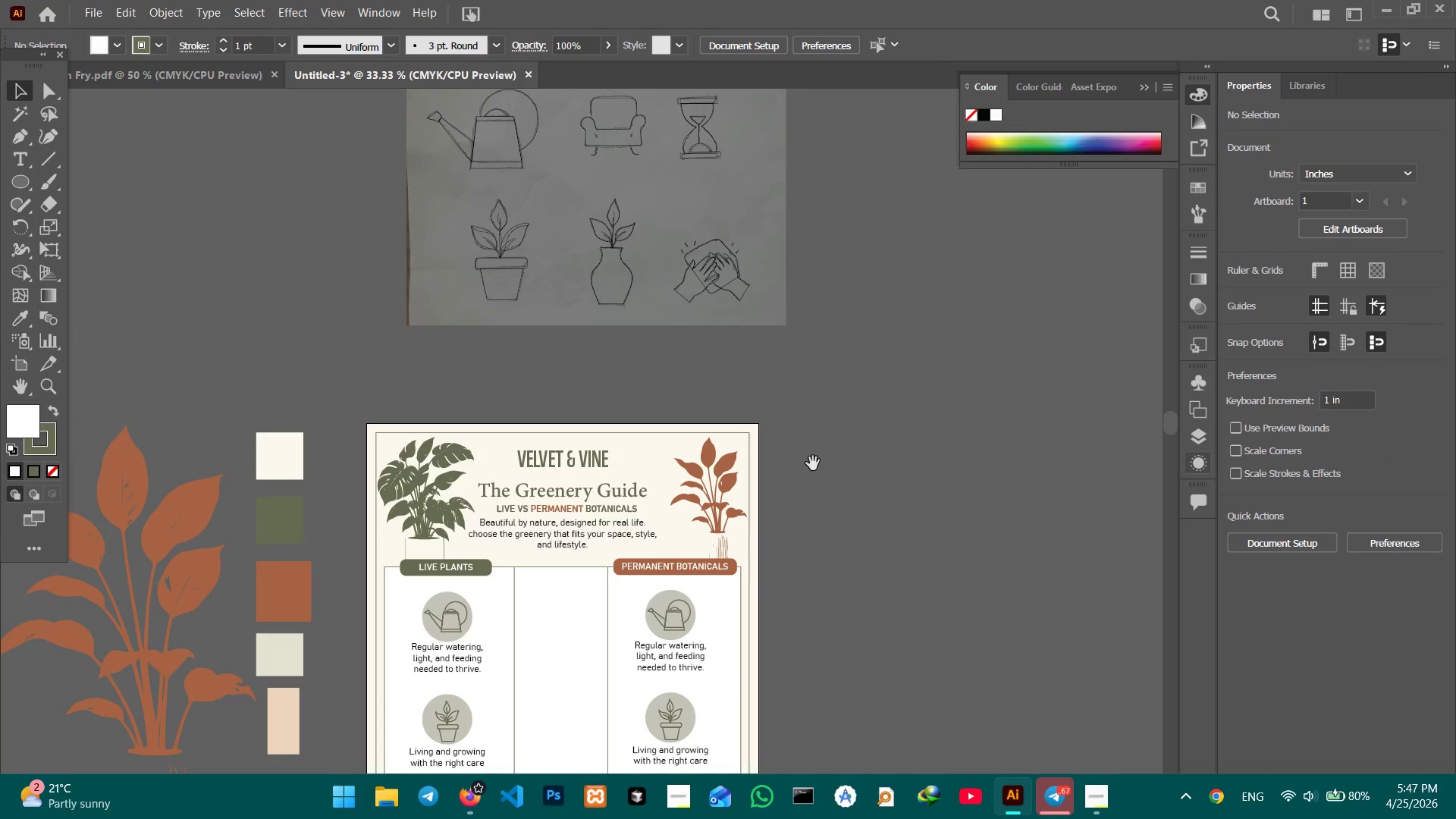 
left_click_drag(start_coordinate=[813, 463], to_coordinate=[805, 482])
 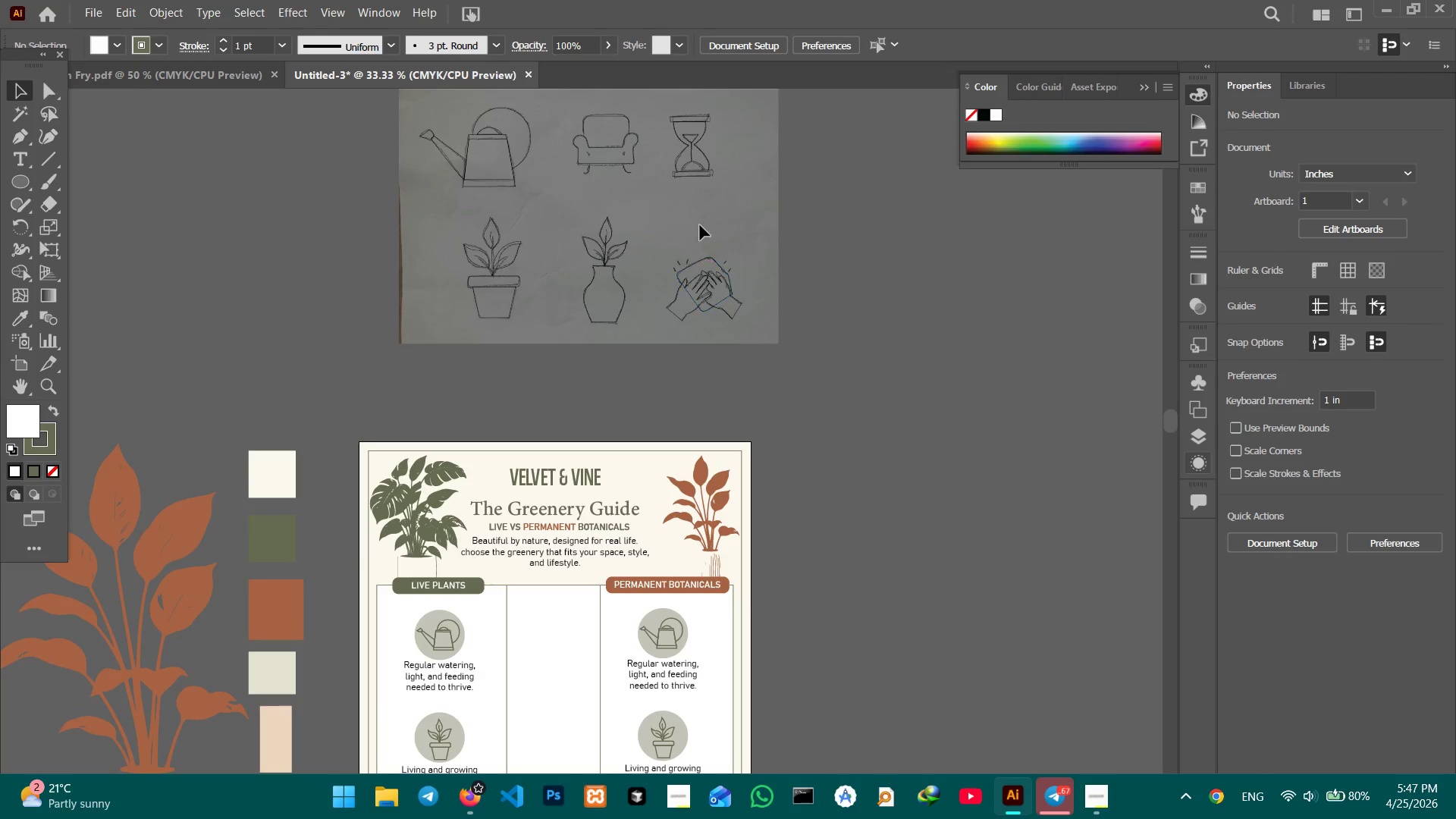 
left_click_drag(start_coordinate=[677, 220], to_coordinate=[785, 375])
 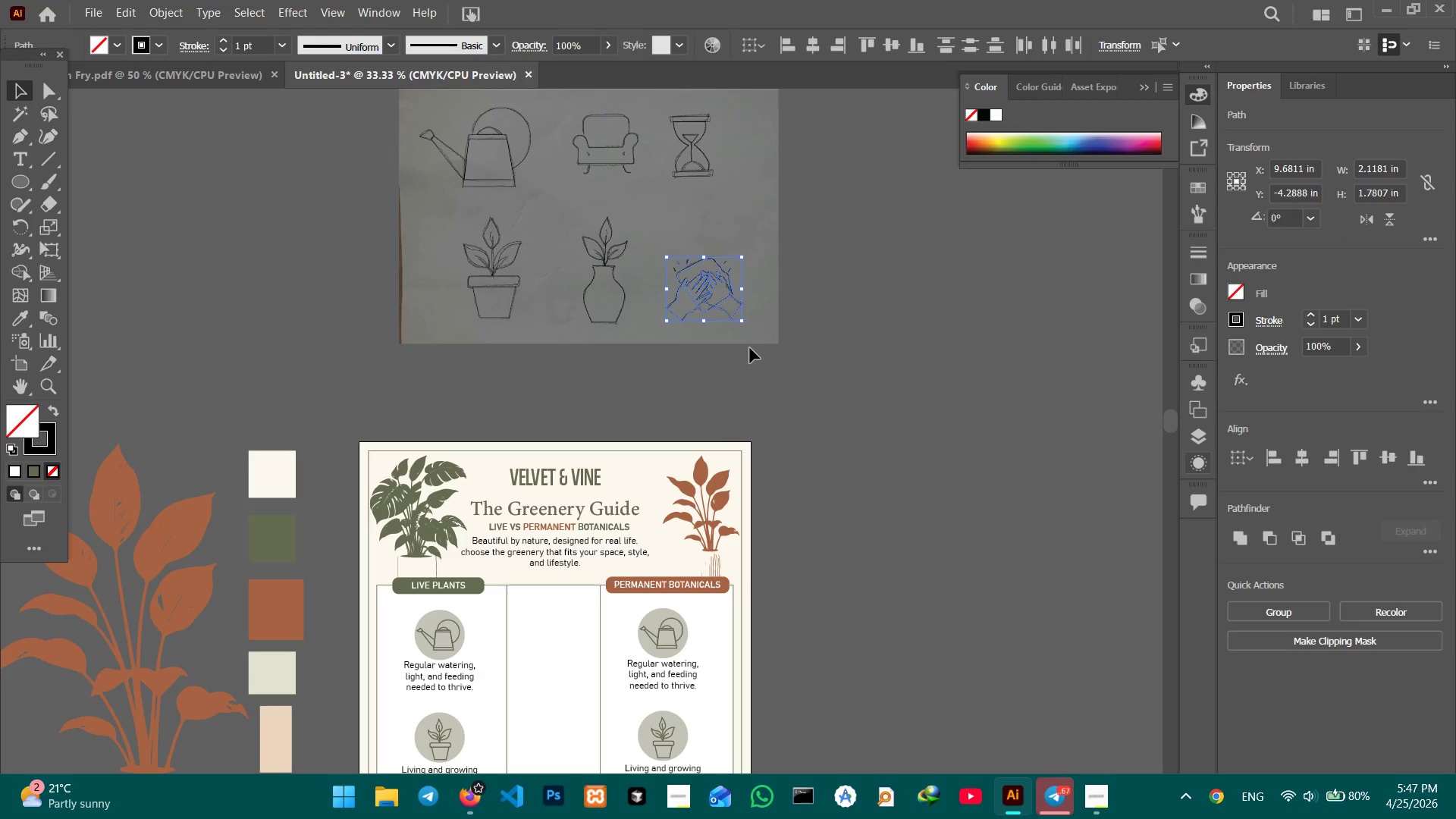 
key(Control+C)
 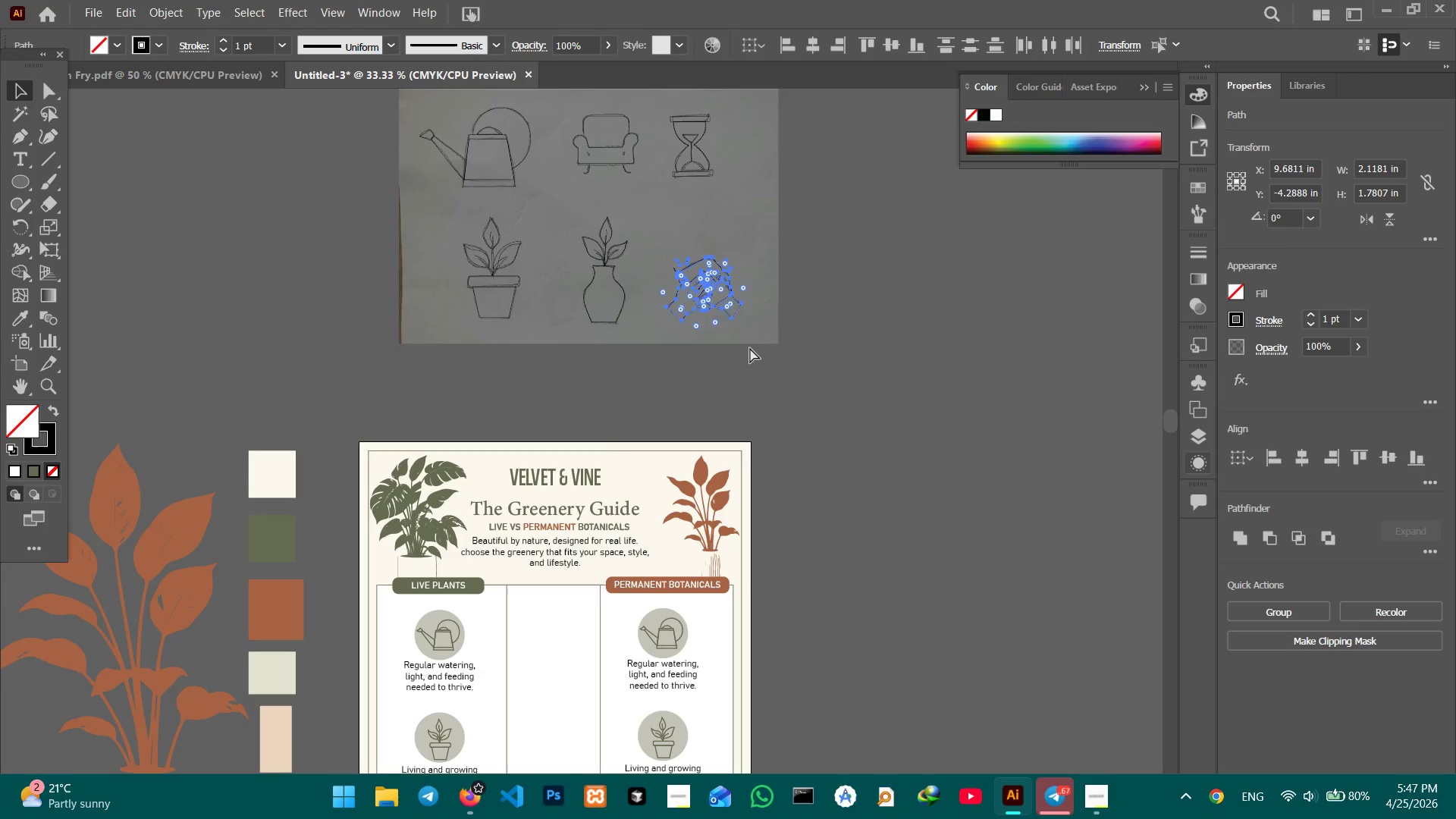 
key(Control+V)
 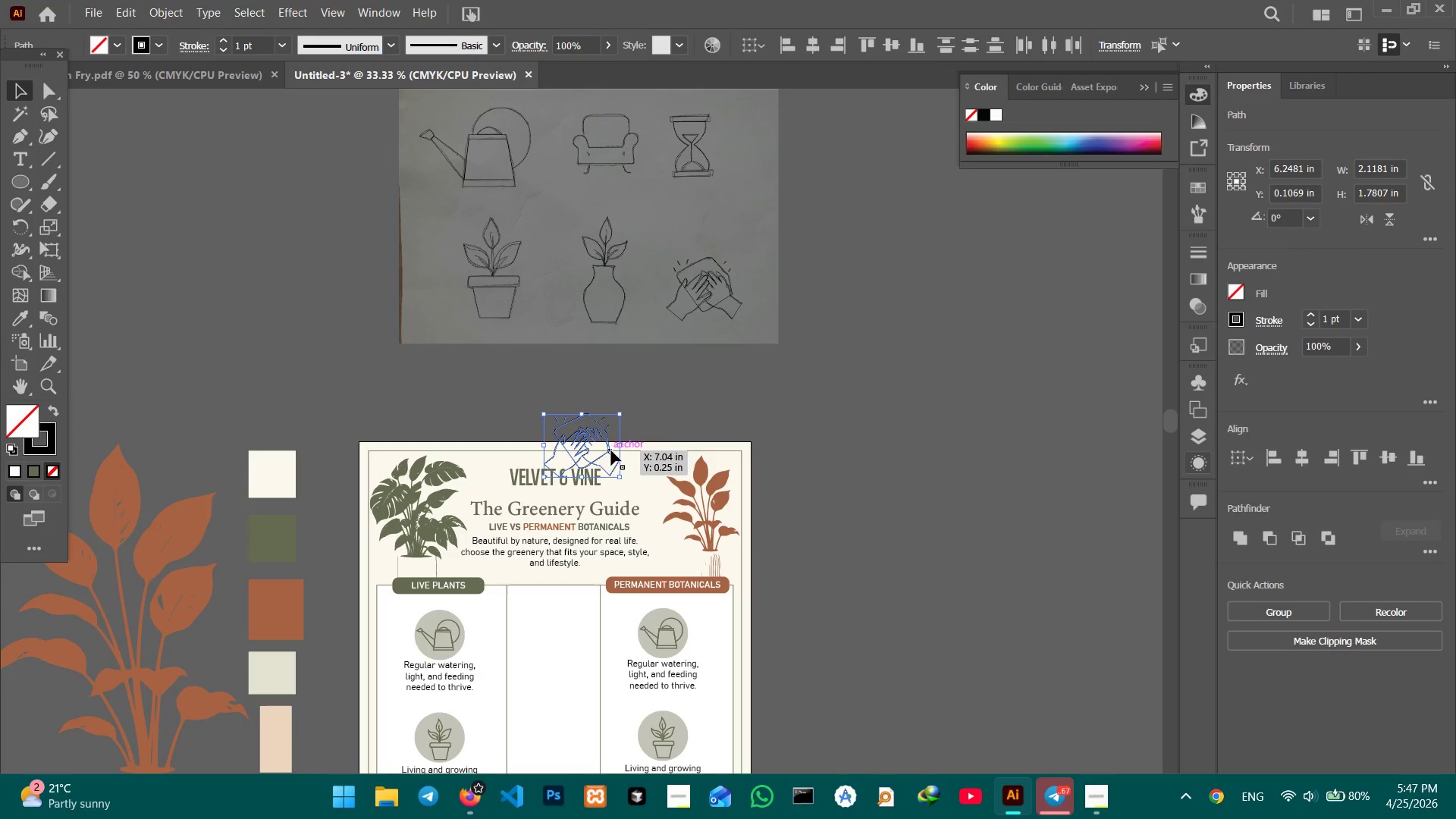 
left_click_drag(start_coordinate=[610, 451], to_coordinate=[843, 629])
 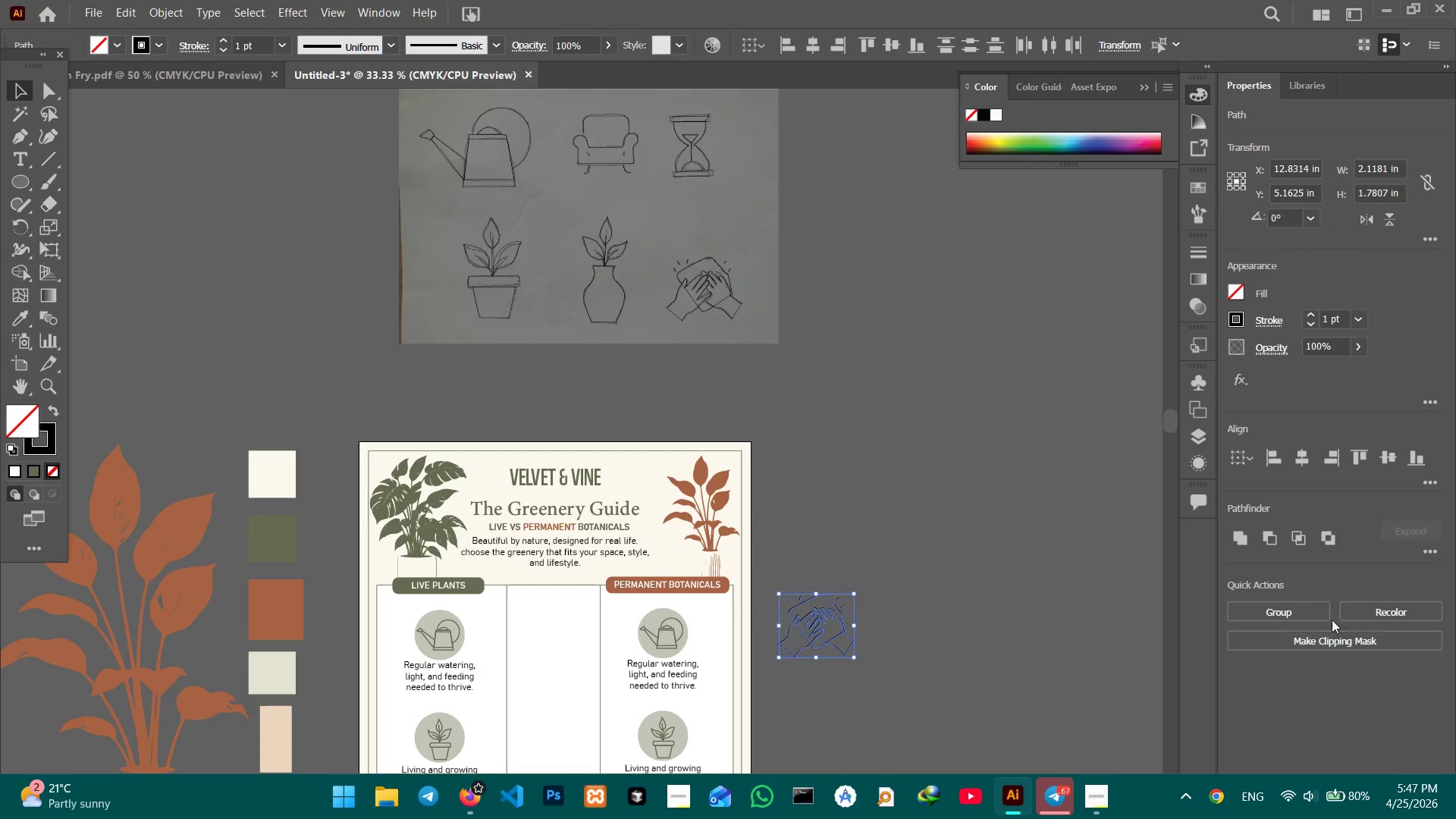 
left_click([1318, 610])
 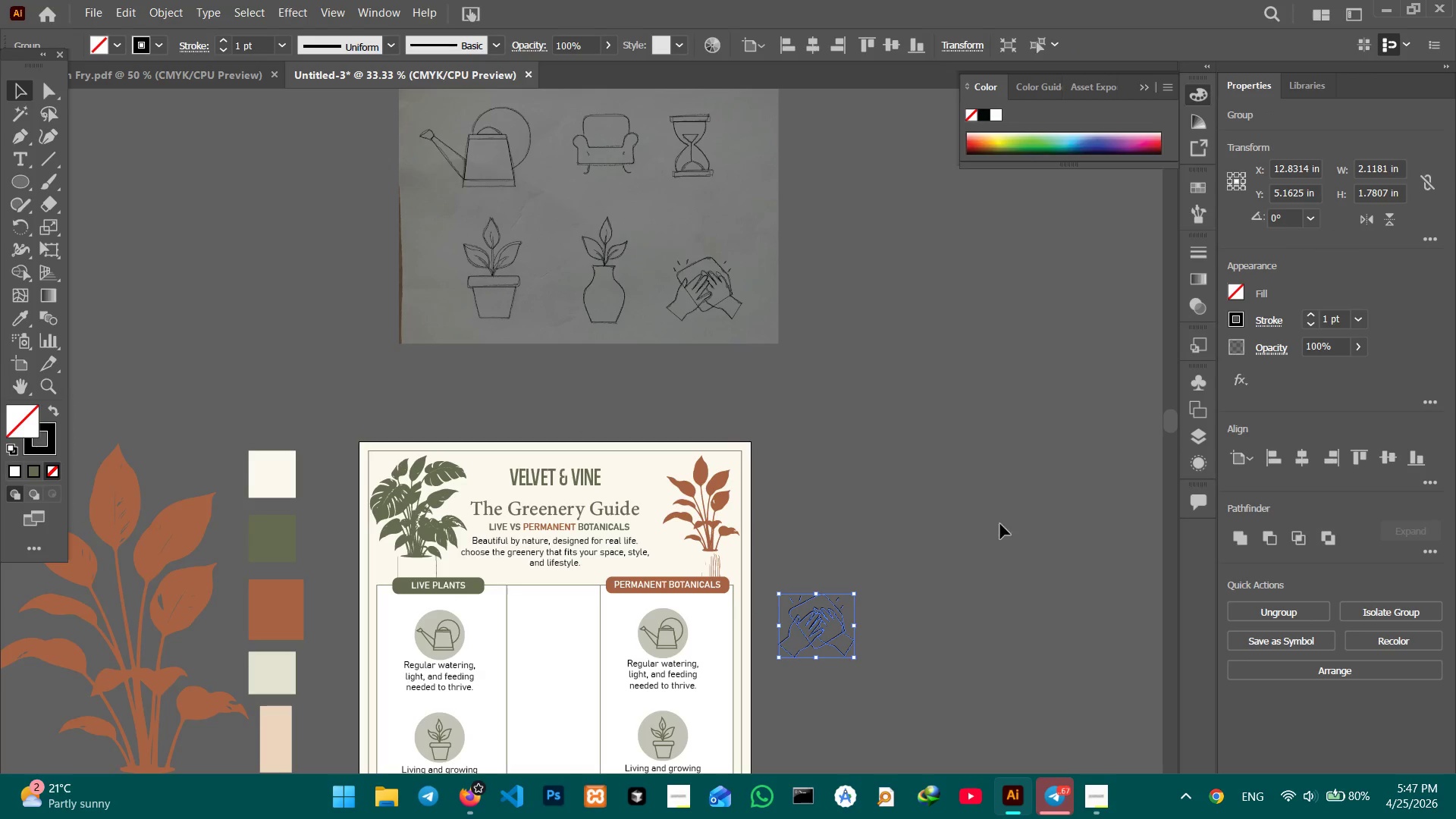 
double_click([962, 500])
 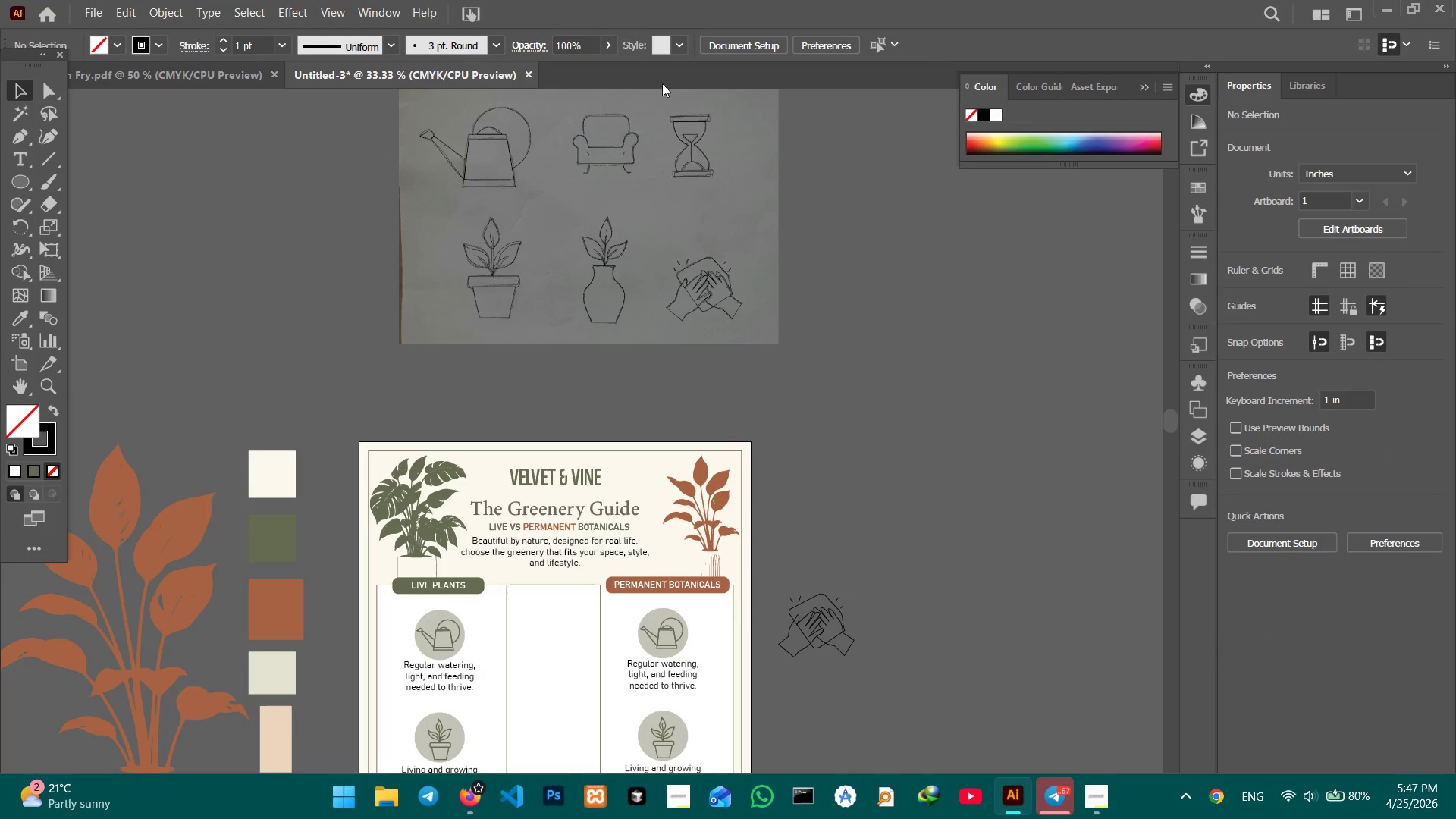 
left_click_drag(start_coordinate=[664, 102], to_coordinate=[720, 182])
 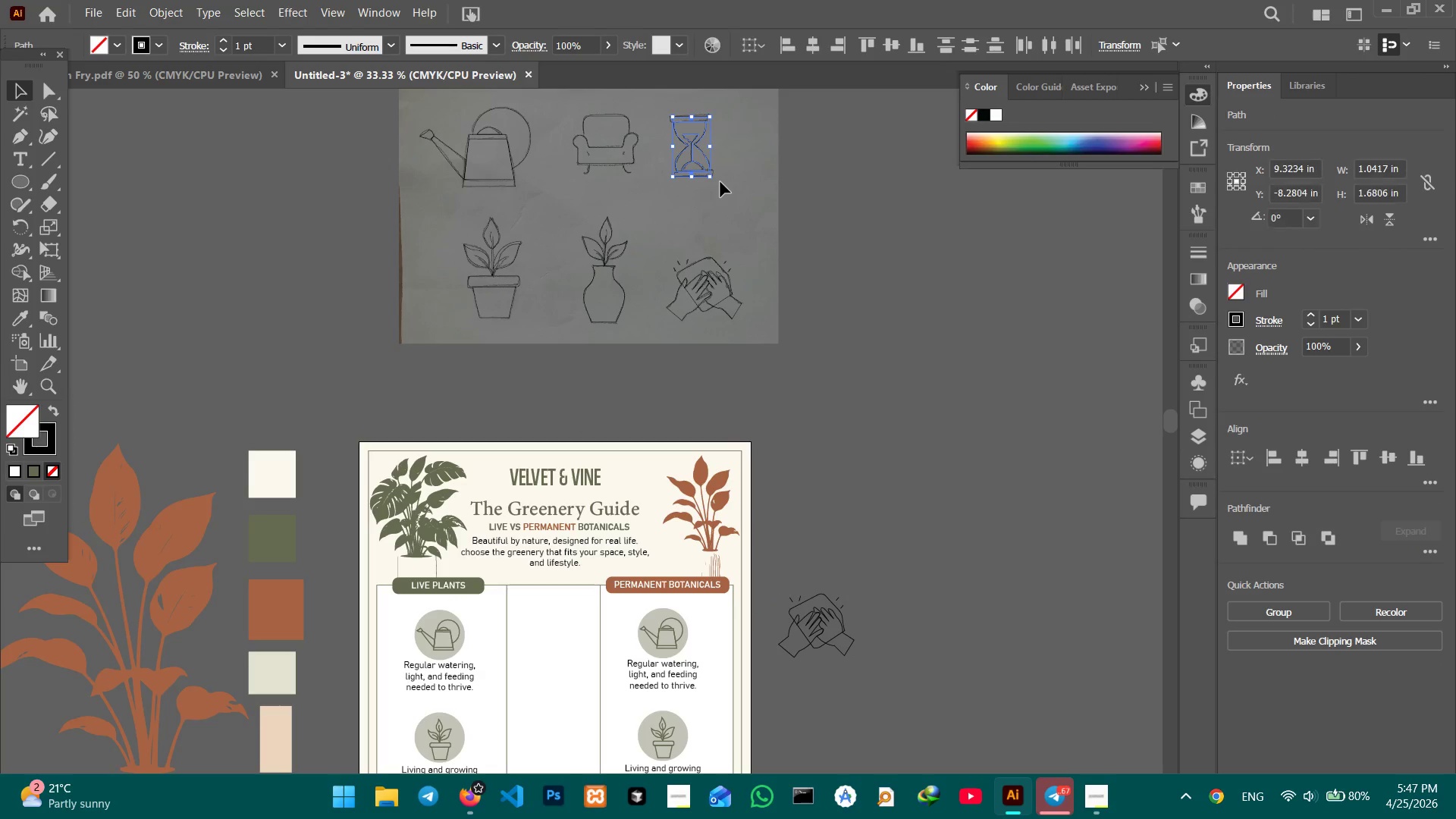 
hold_key(key=ControlLeft, duration=0.38)
 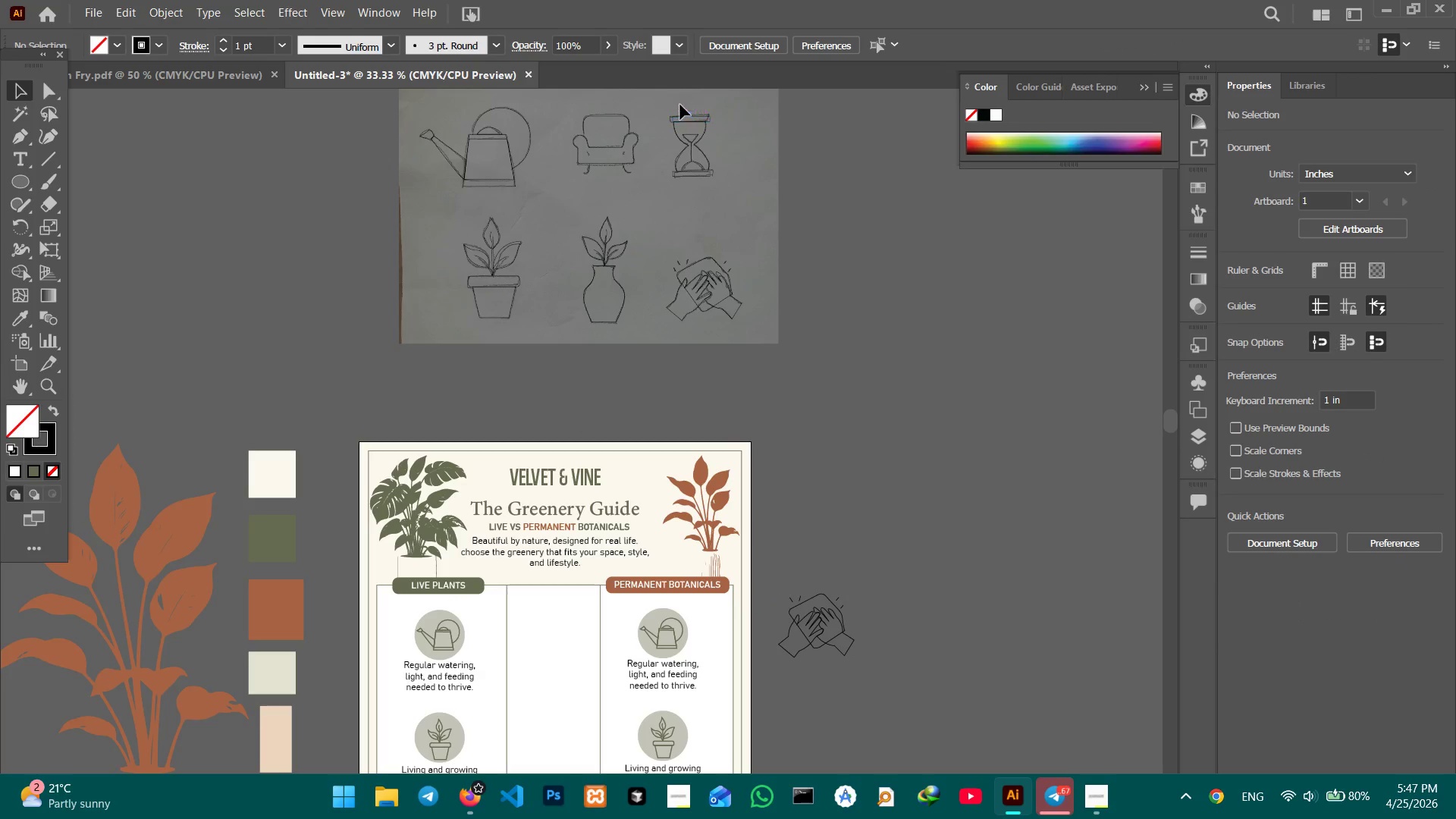 
left_click_drag(start_coordinate=[672, 93], to_coordinate=[757, 206])
 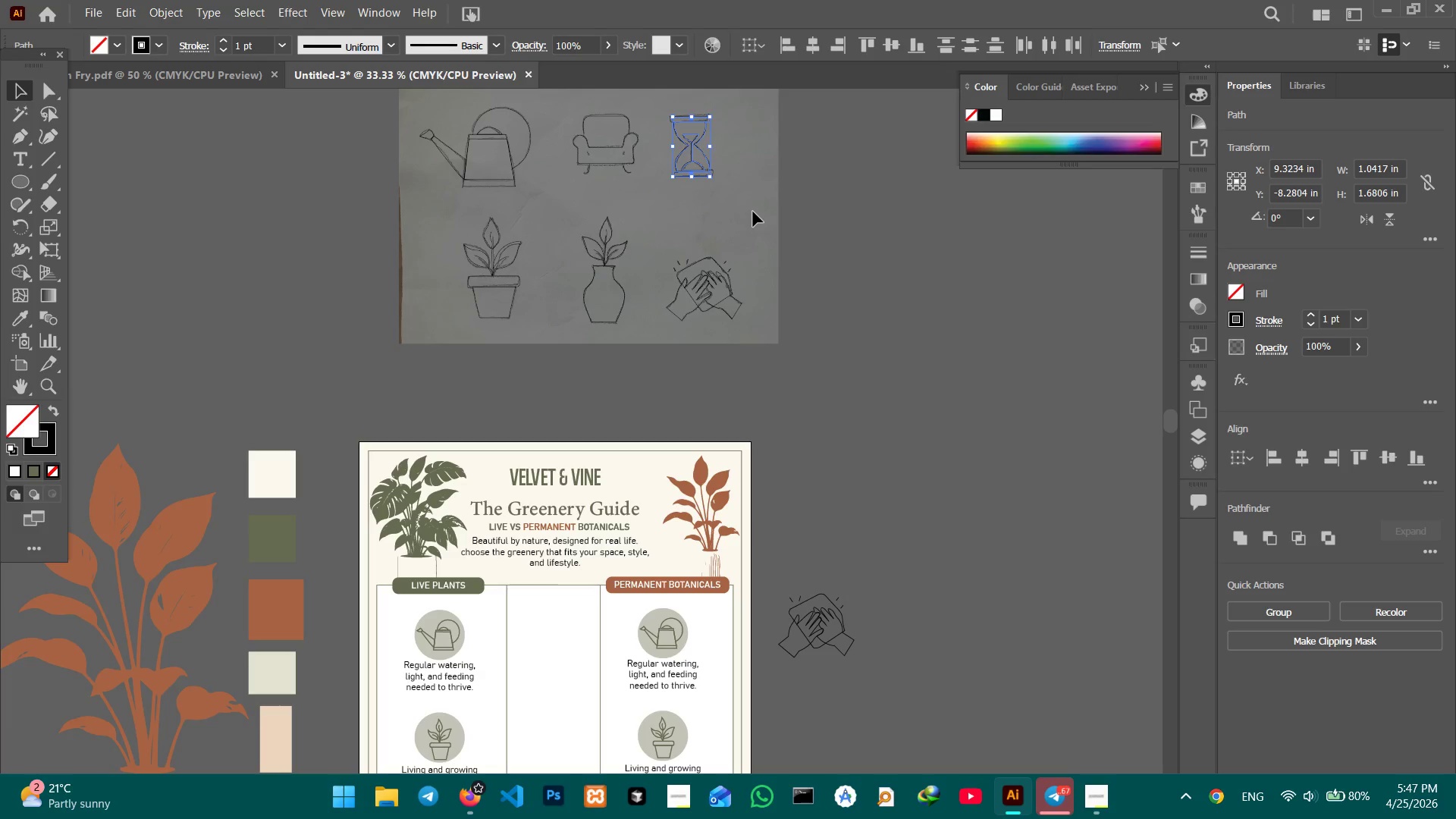 
key(Control+C)
 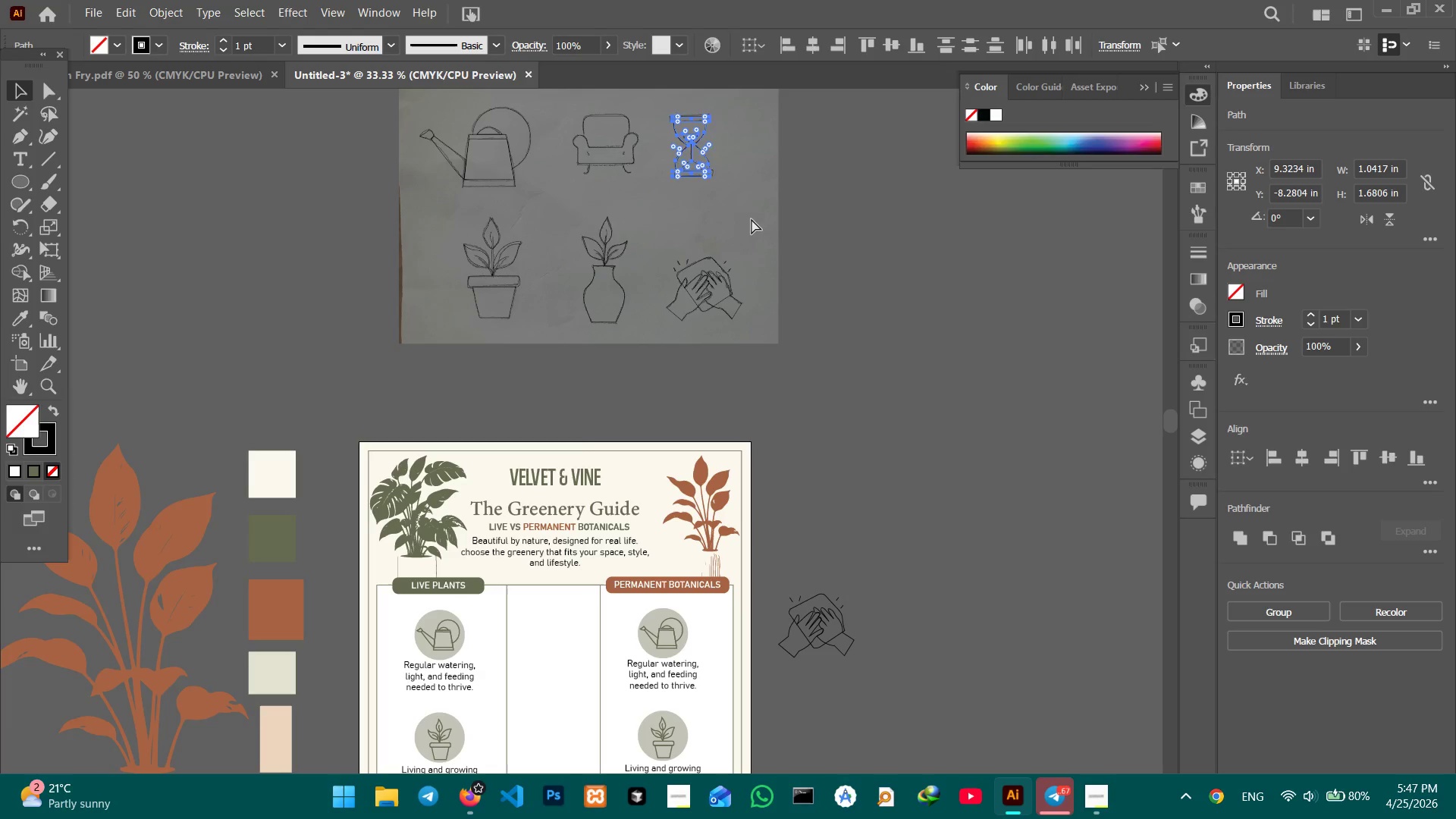 
key(Control+V)
 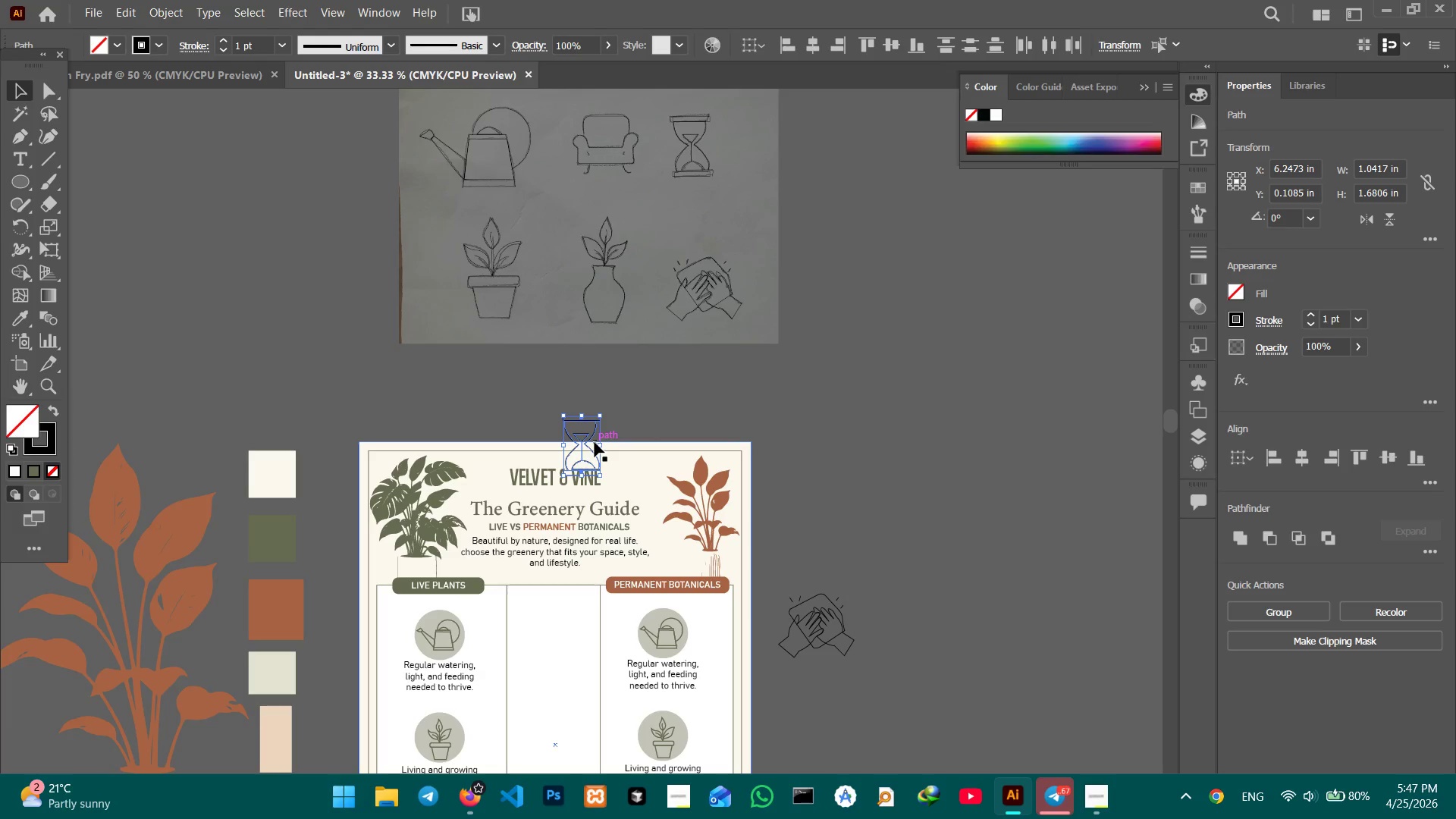 
left_click_drag(start_coordinate=[593, 439], to_coordinate=[847, 535])
 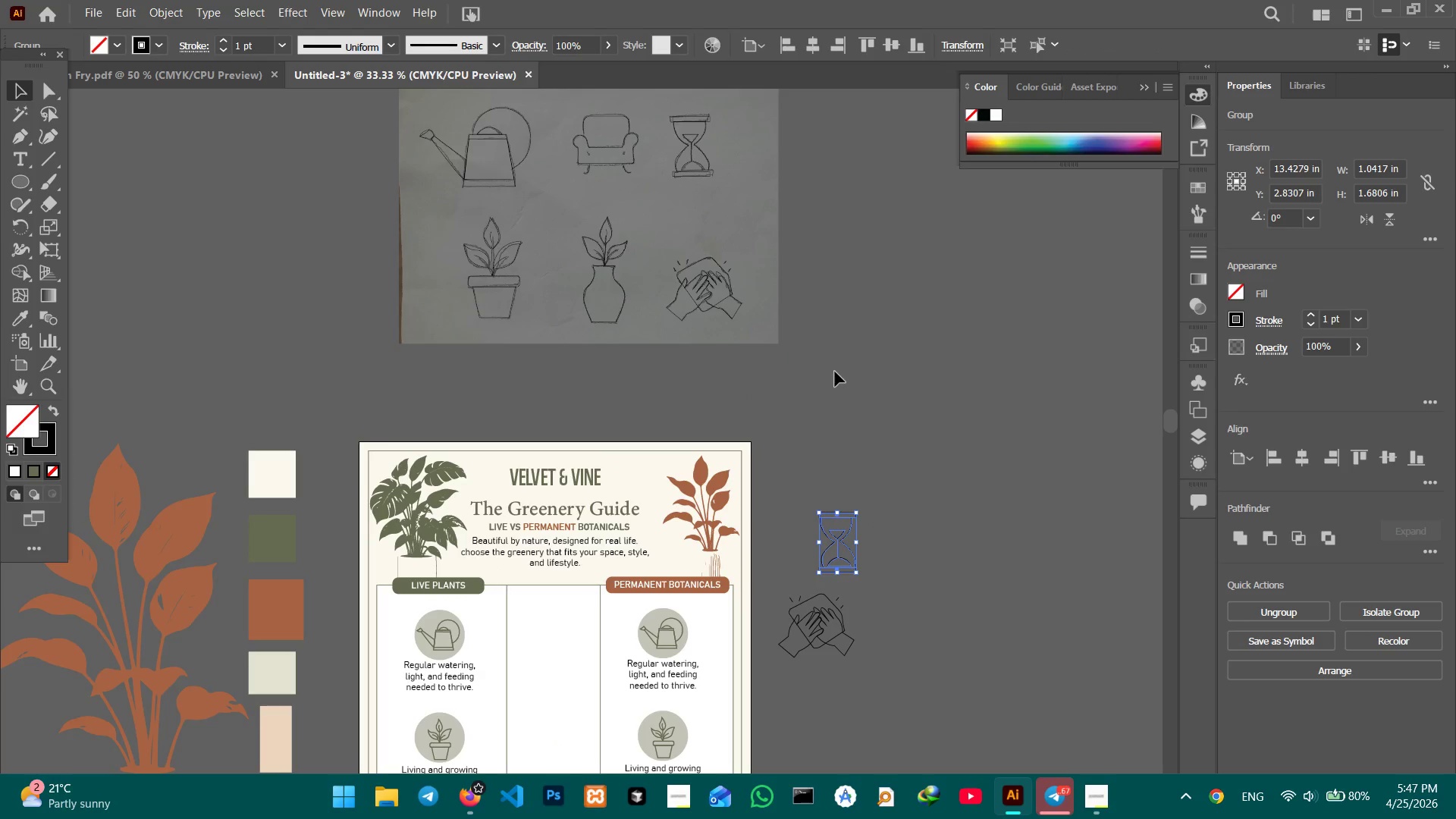 
left_click([603, 249])
 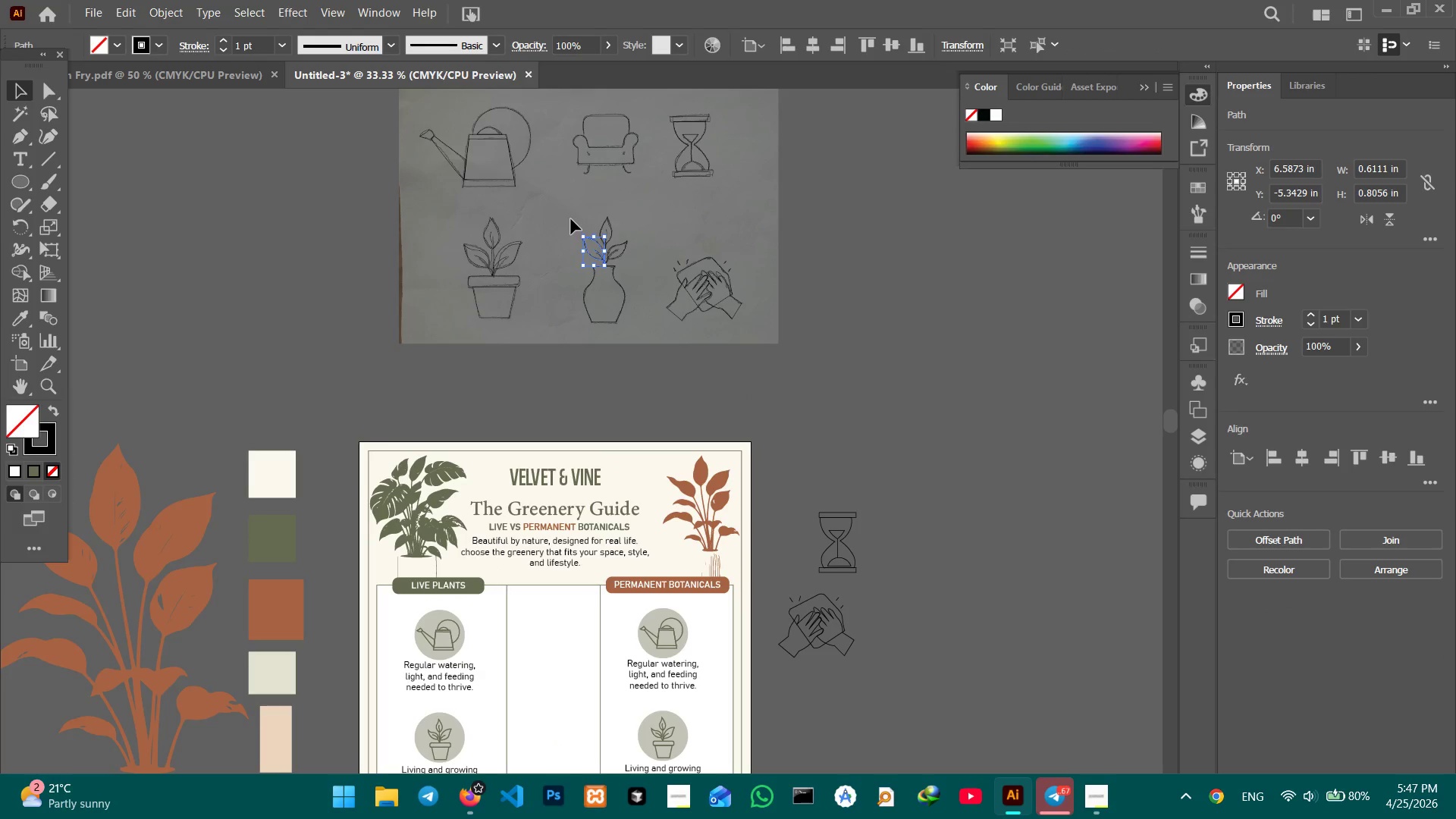 
left_click_drag(start_coordinate=[571, 215], to_coordinate=[632, 329])
 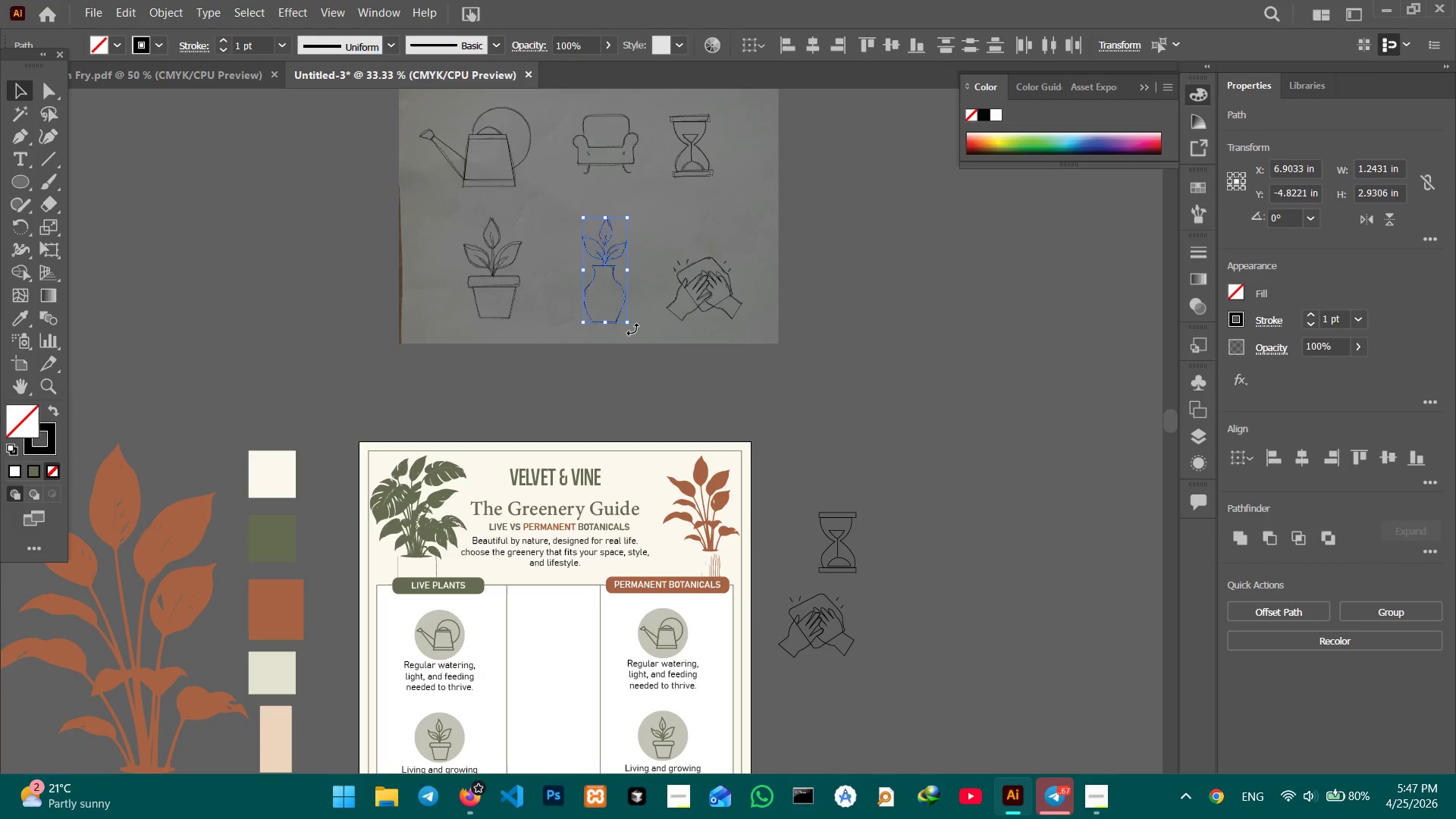 
key(Control+C)
 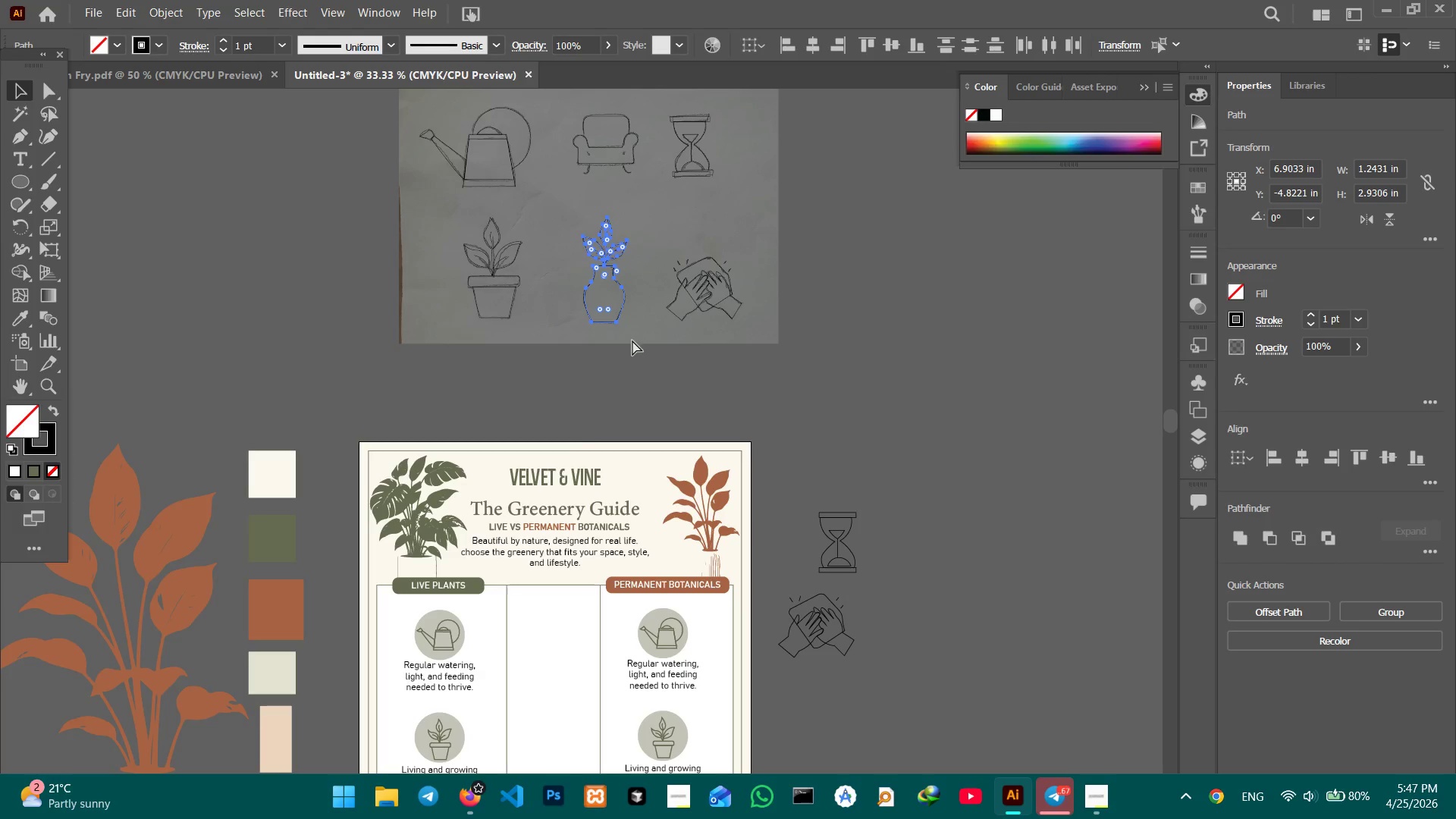 
key(Control+V)
 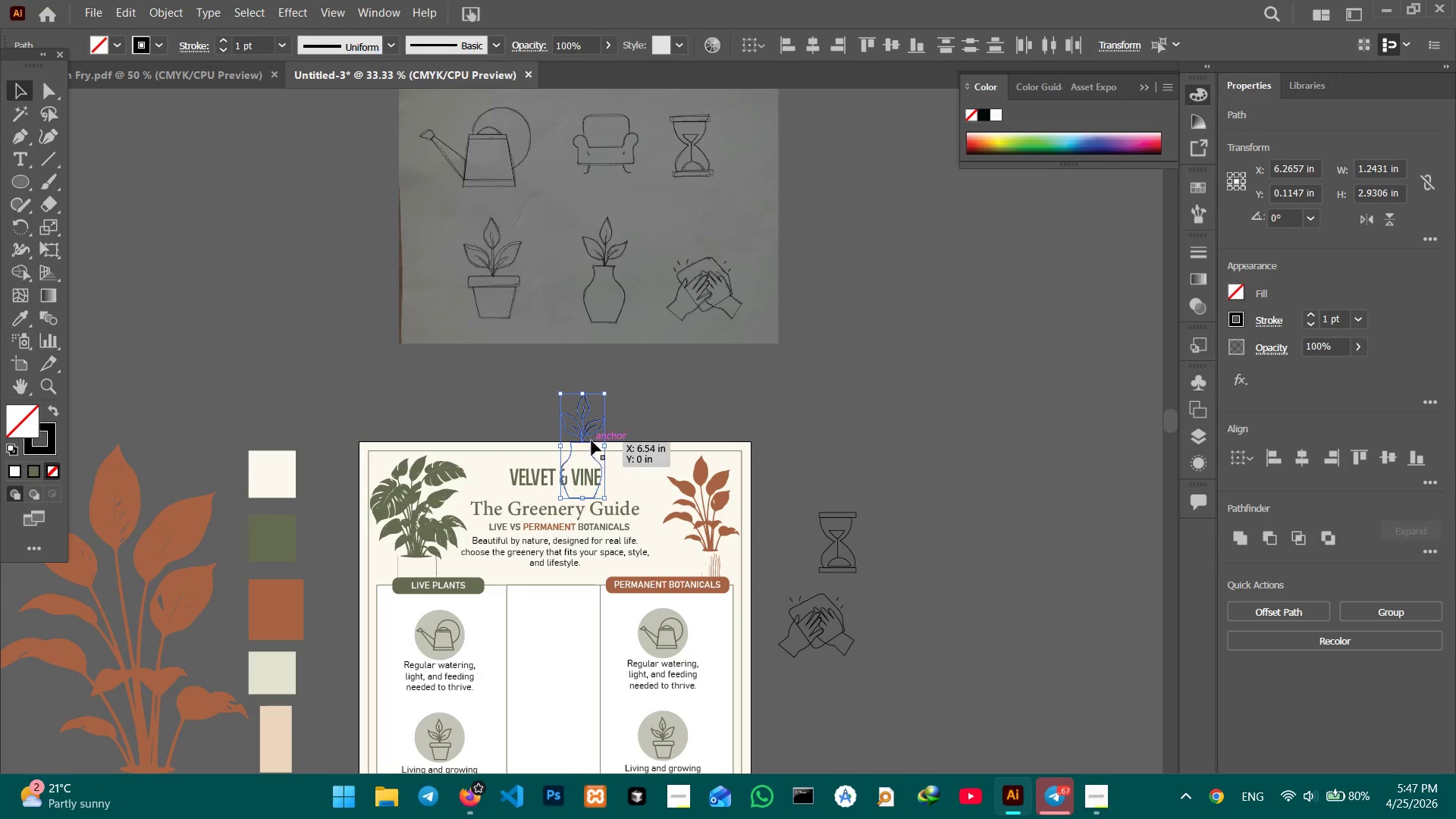 
left_click_drag(start_coordinate=[592, 434], to_coordinate=[943, 607])
 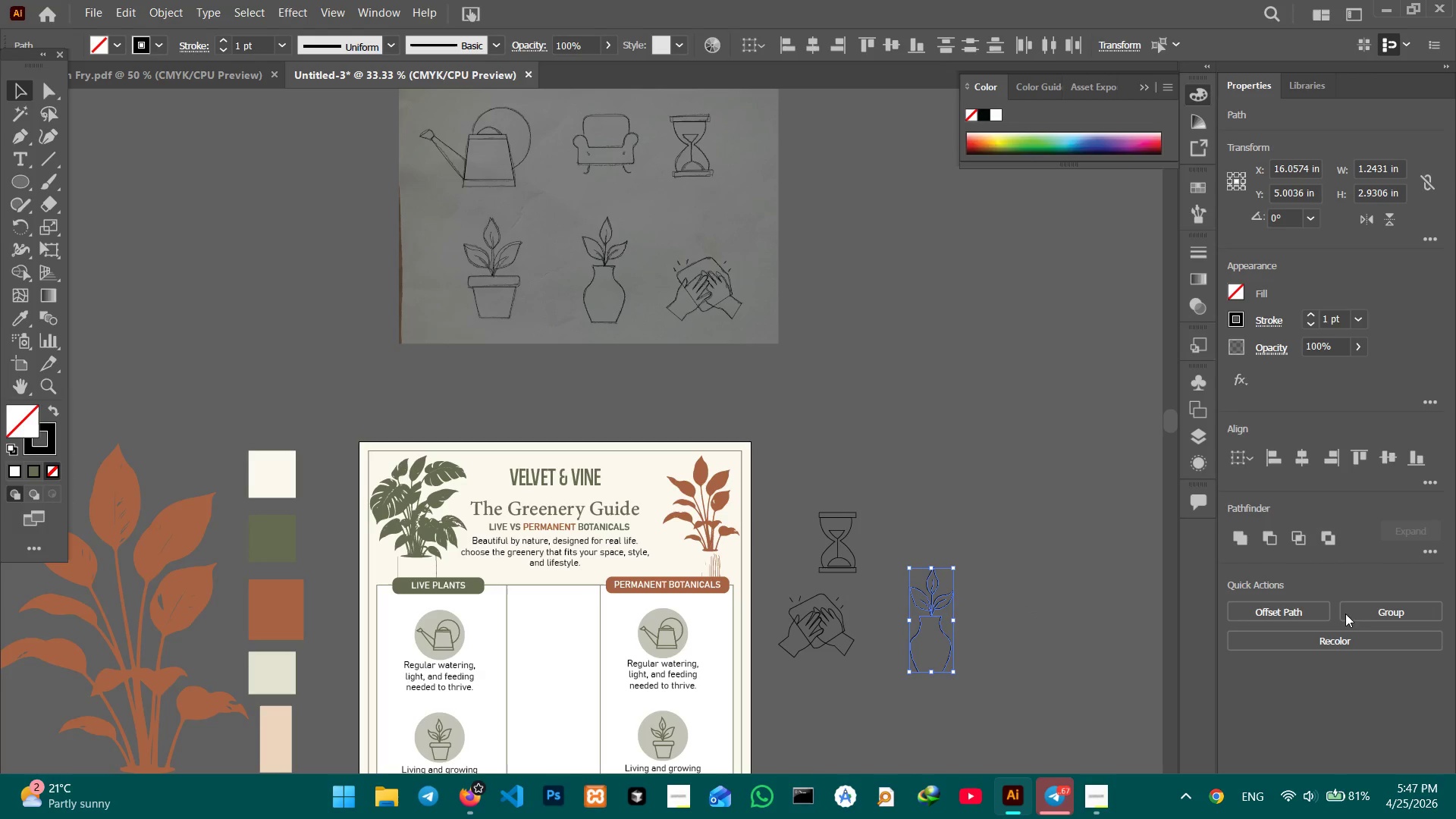 
left_click([1370, 610])
 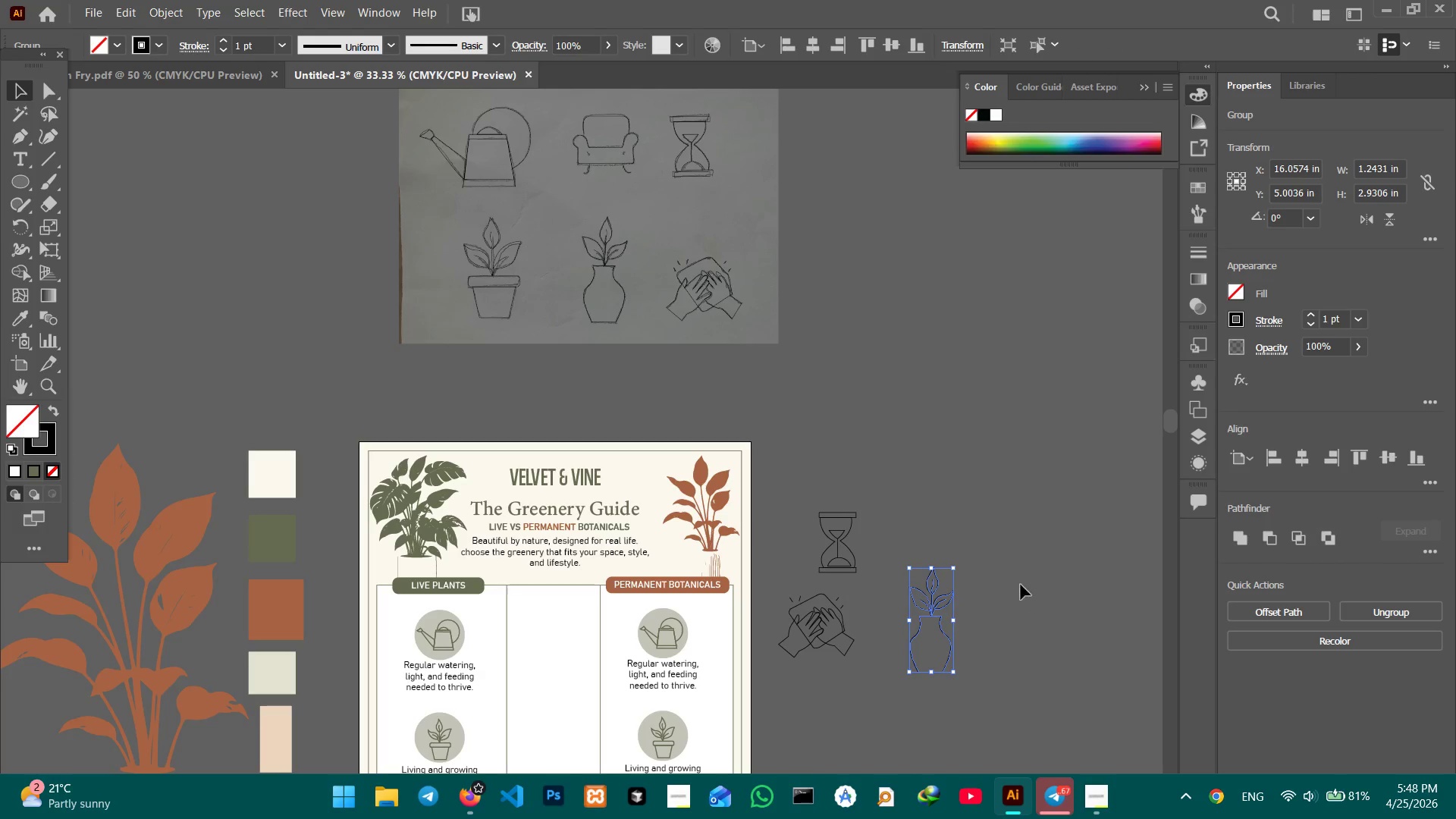 
hold_key(key=Space, duration=1.14)
 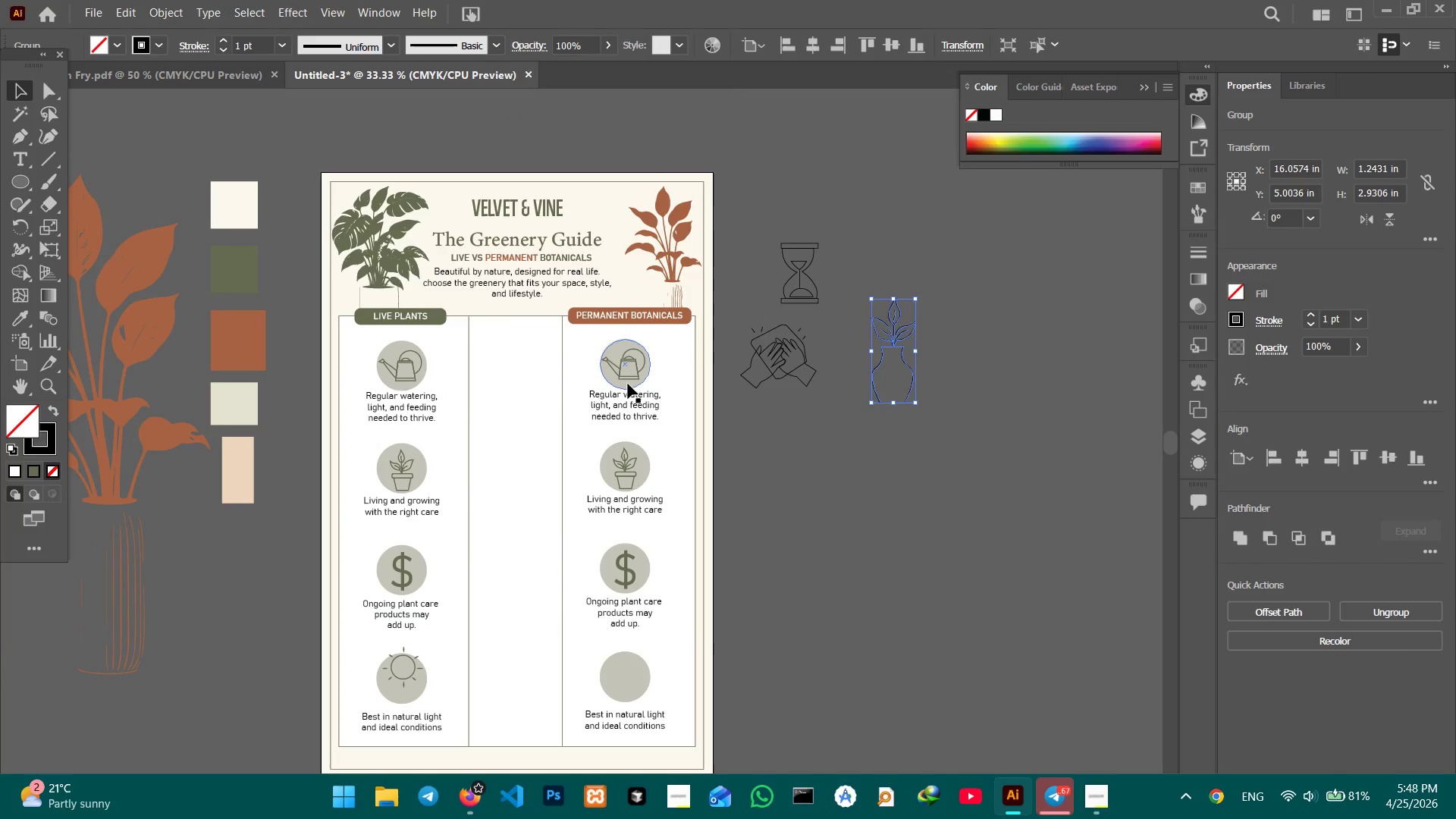 
left_click_drag(start_coordinate=[1035, 641], to_coordinate=[999, 488])
 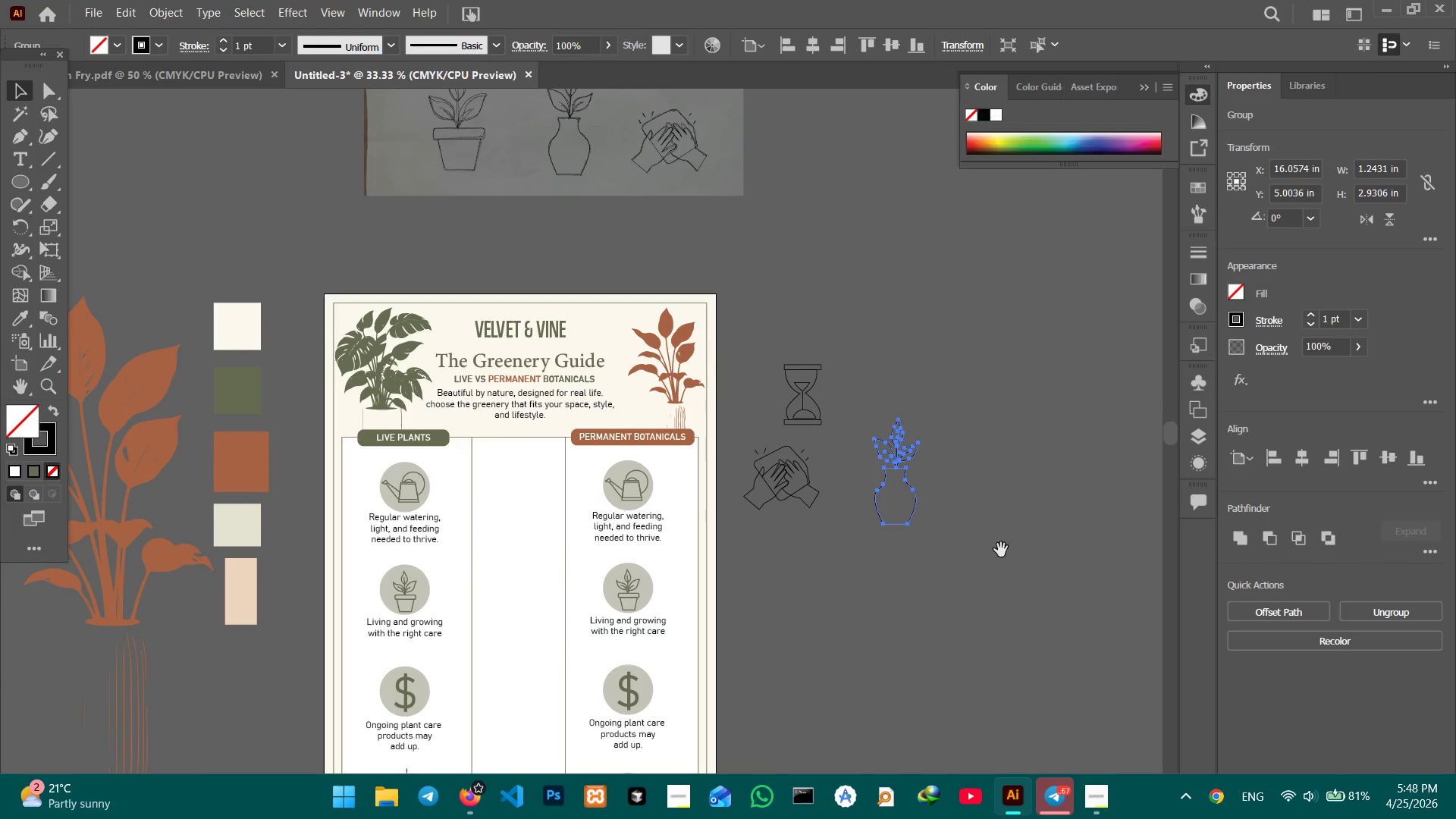 
left_click_drag(start_coordinate=[1001, 546], to_coordinate=[997, 425])
 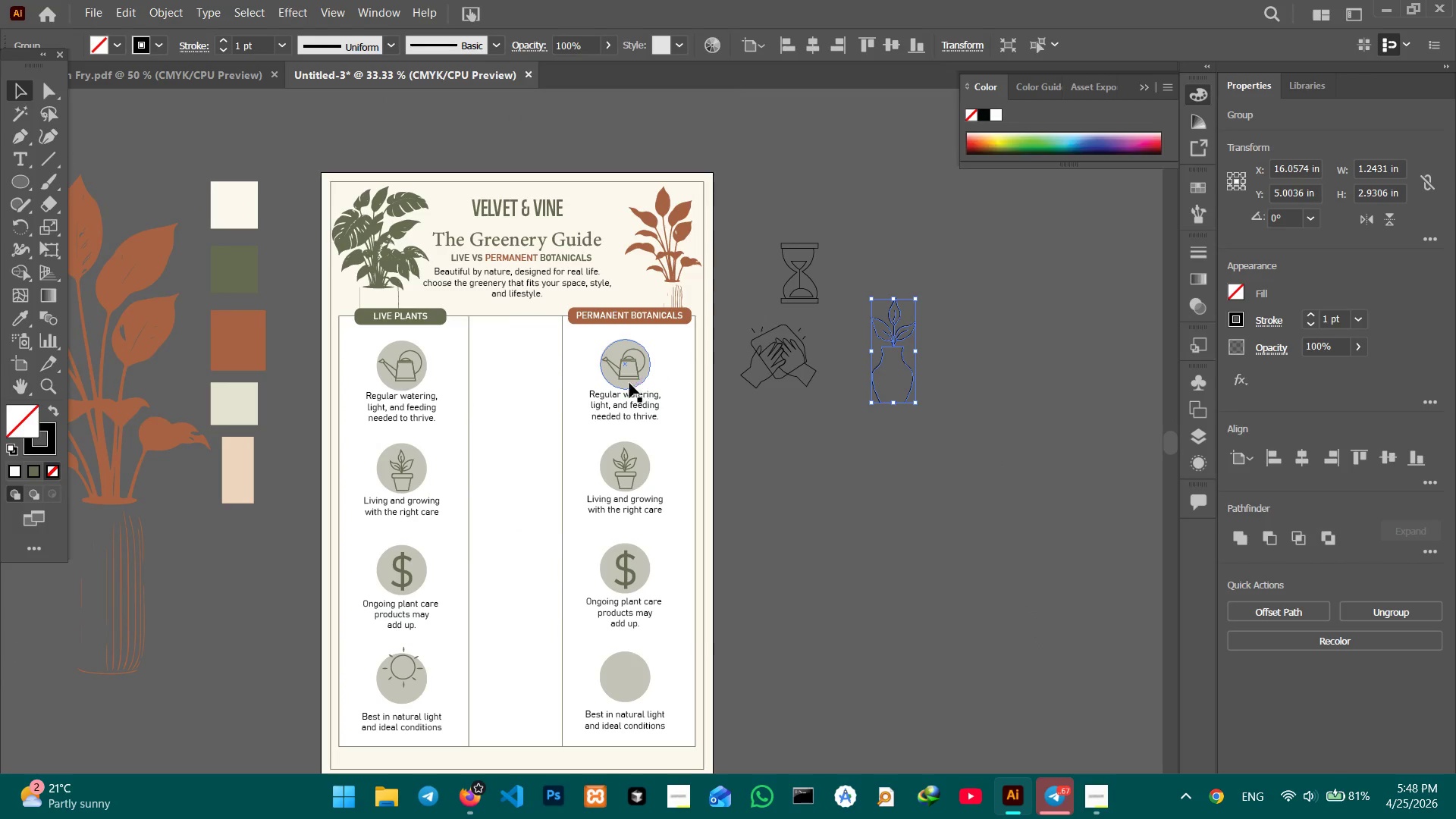 
left_click([628, 384])
 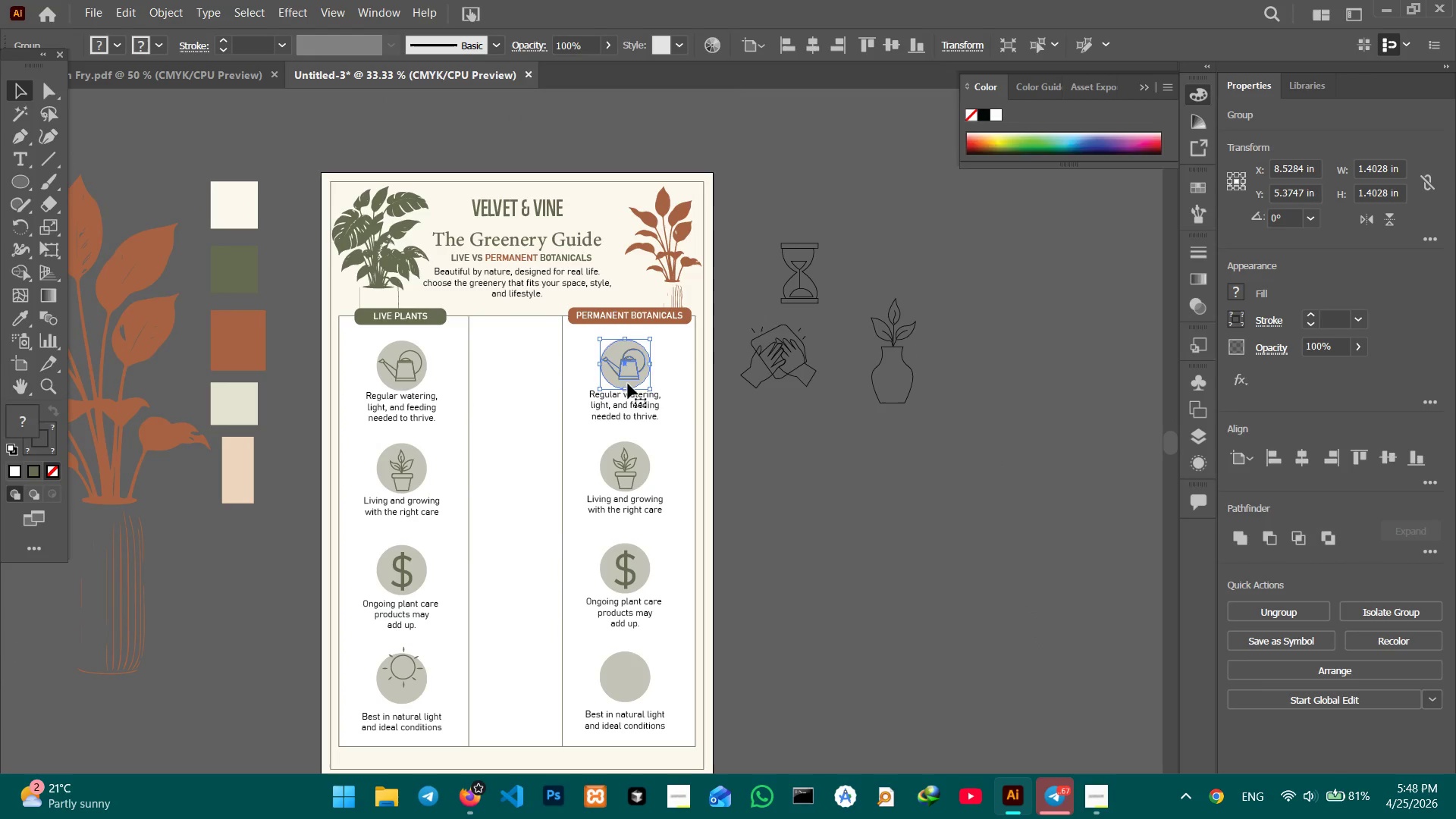 
key(Control+Equal)
 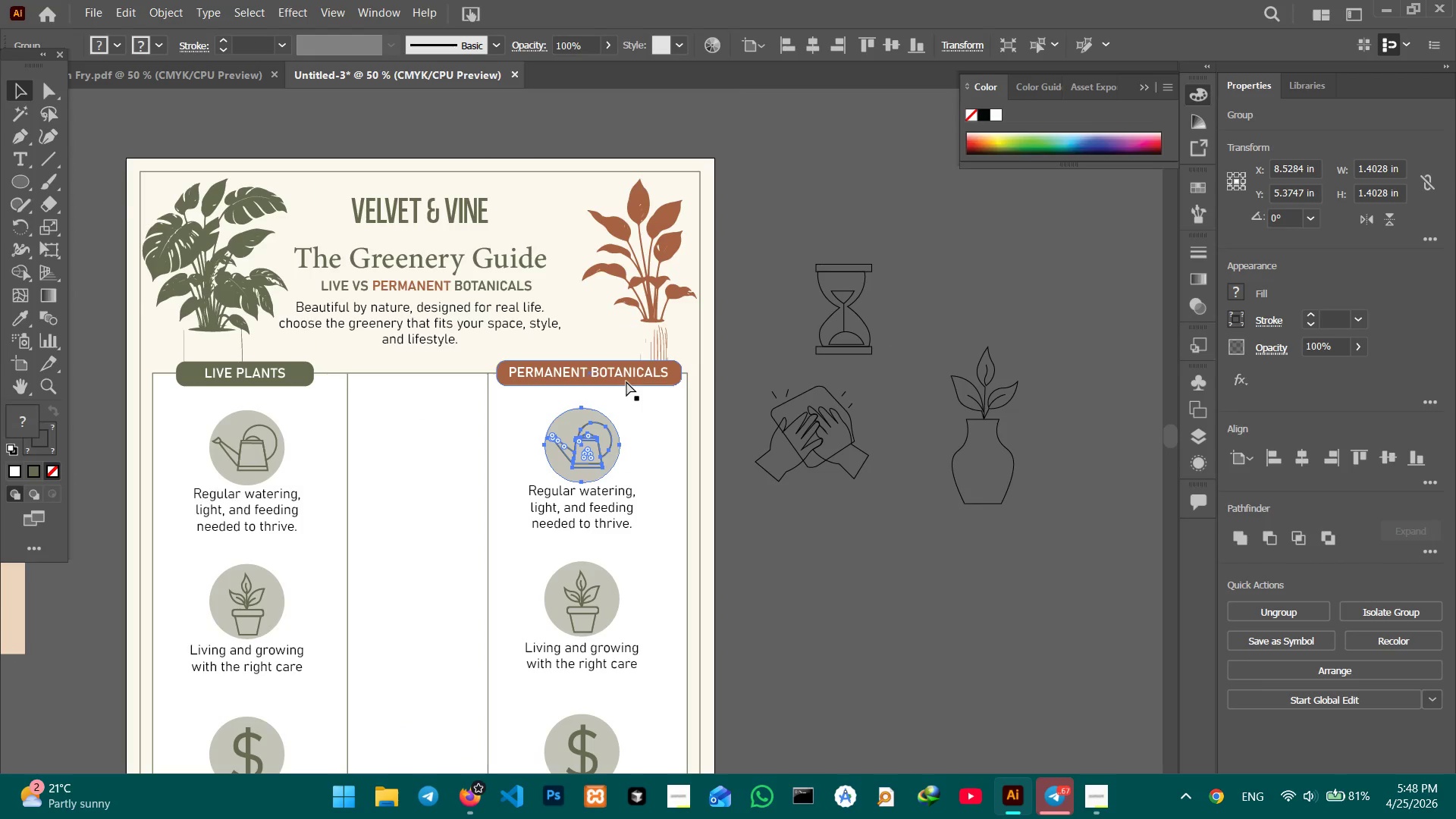 
key(Control+Equal)
 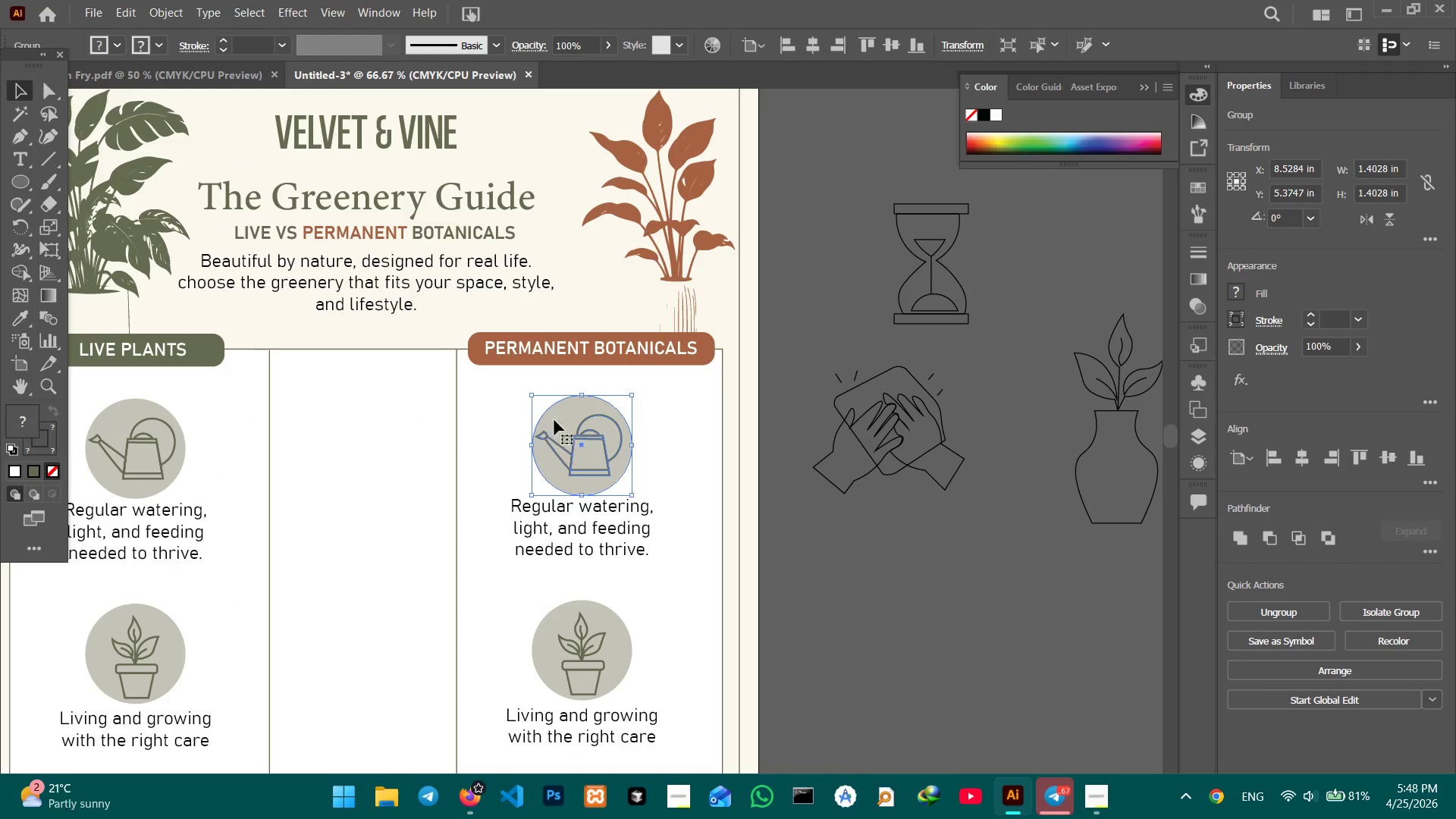 
double_click([566, 411])
 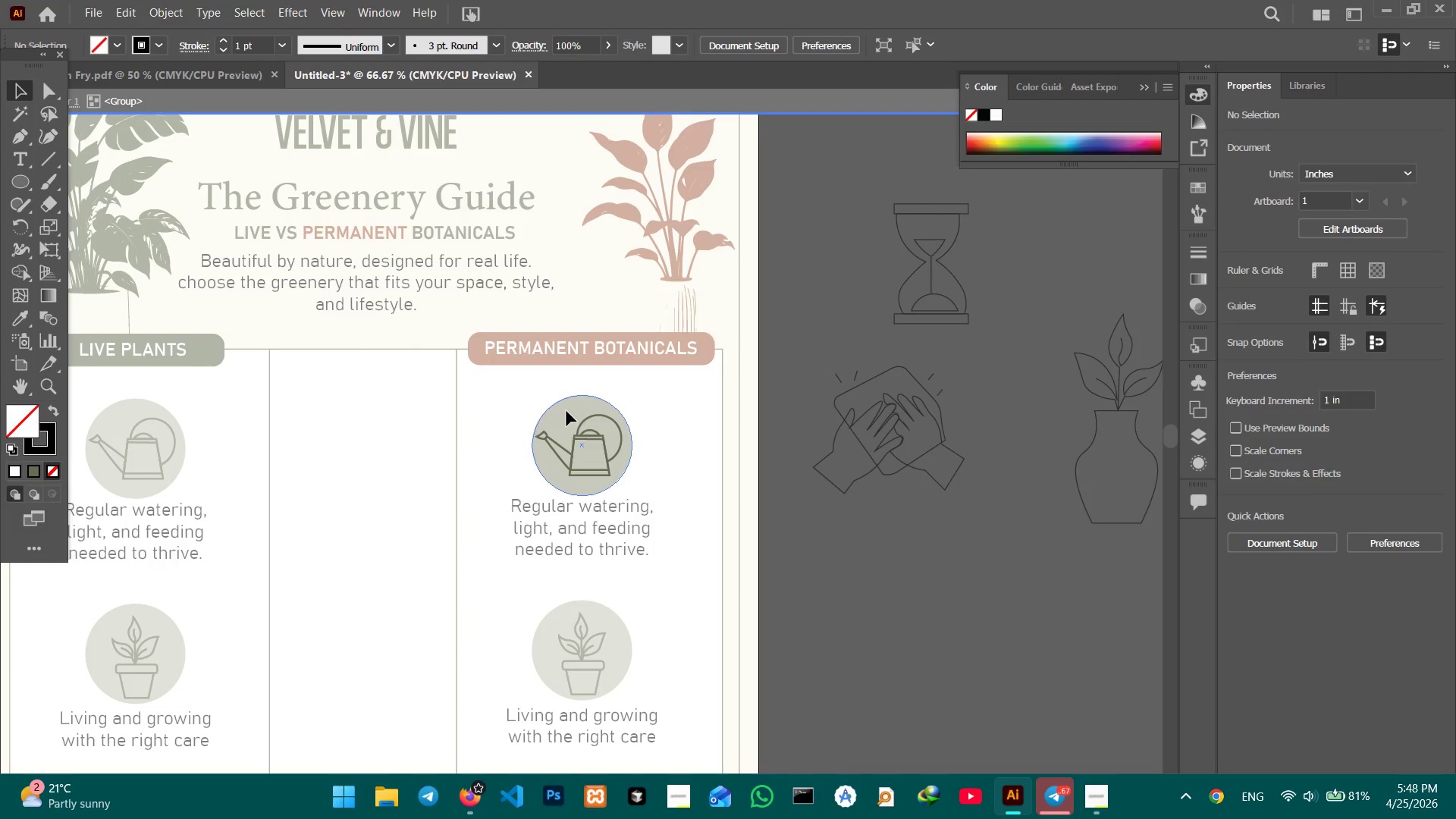 
triple_click([566, 411])
 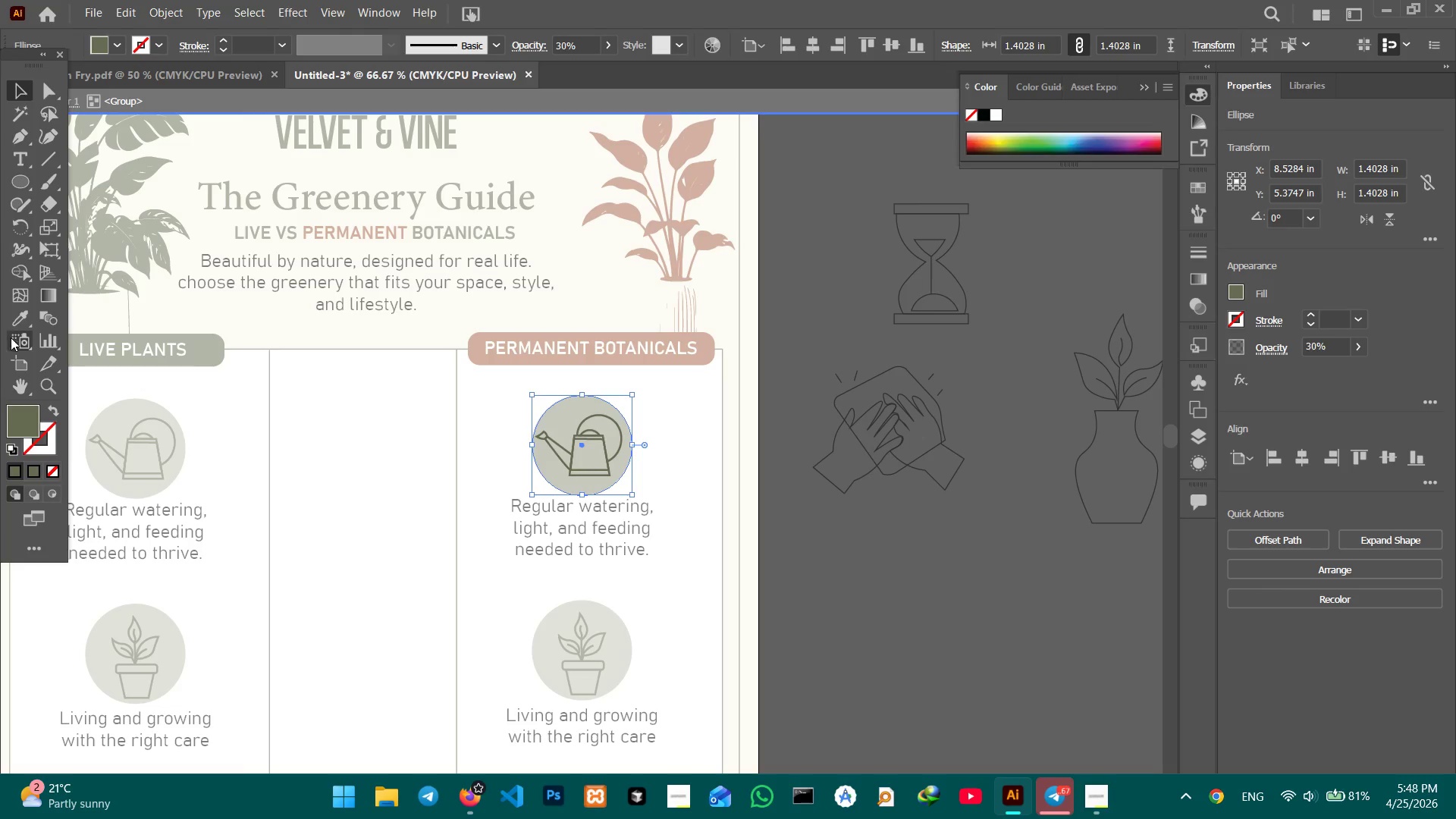 
left_click([18, 324])
 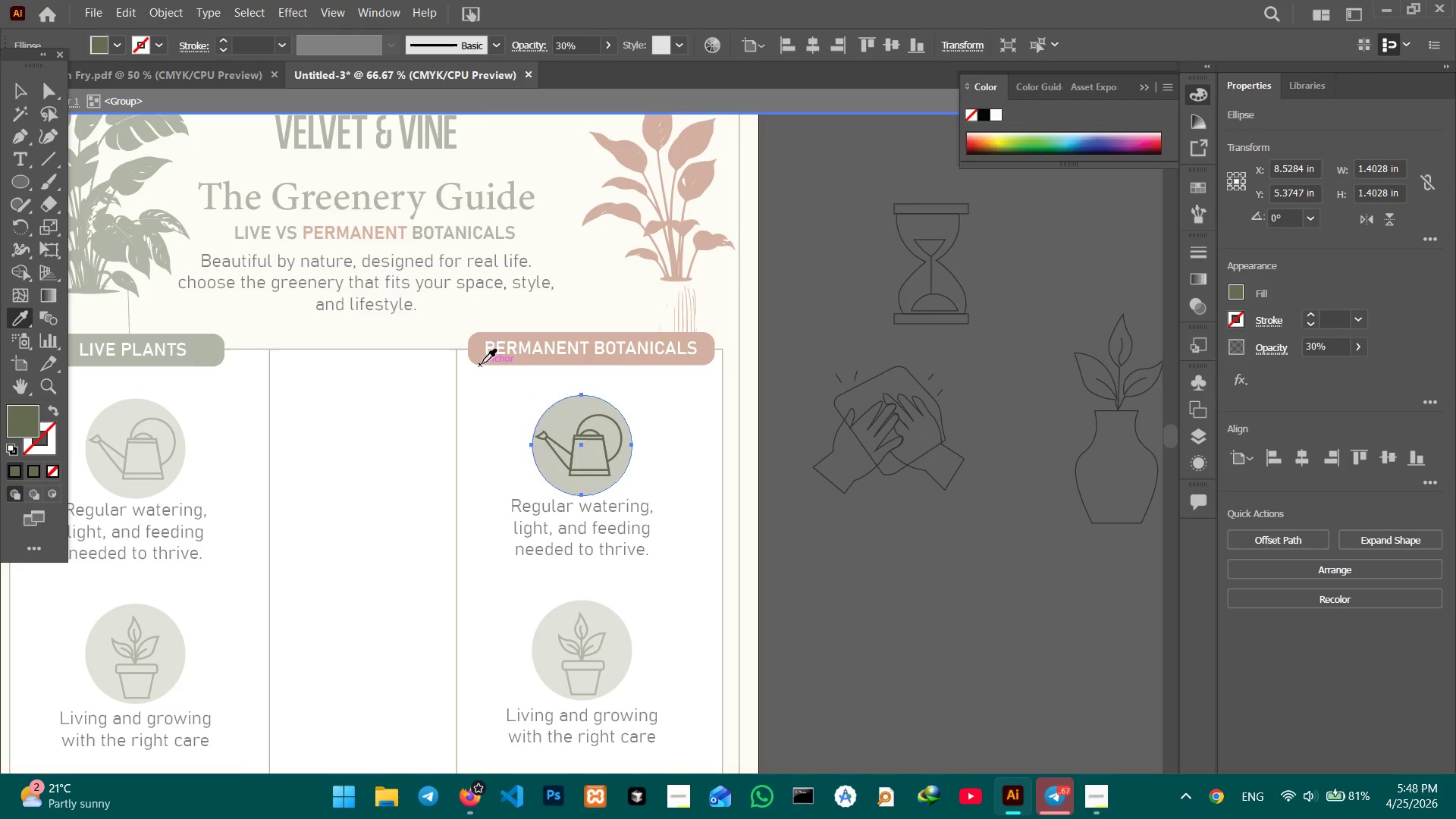 
left_click([479, 359])
 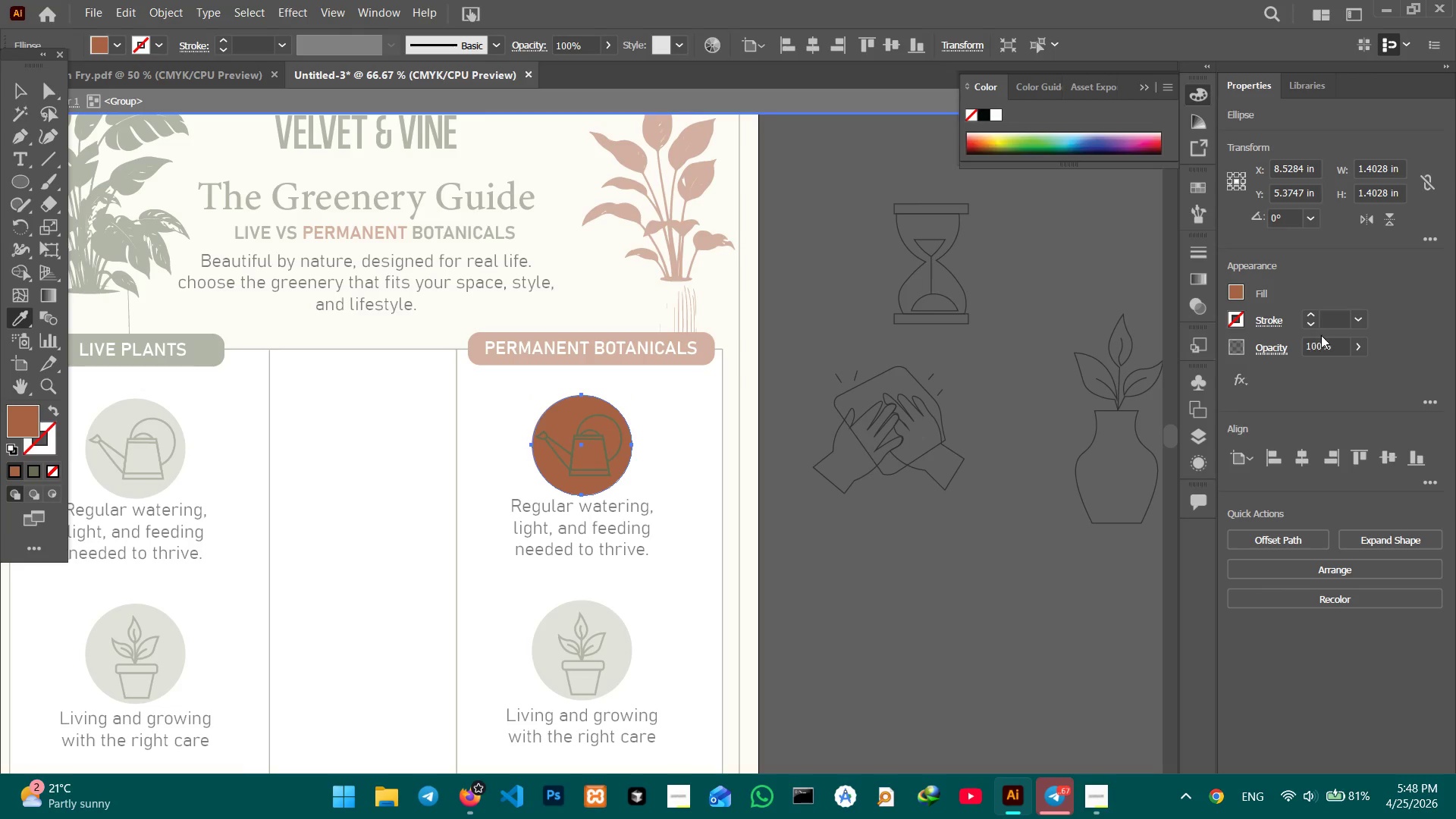 
left_click_drag(start_coordinate=[1332, 346], to_coordinate=[1288, 341])
 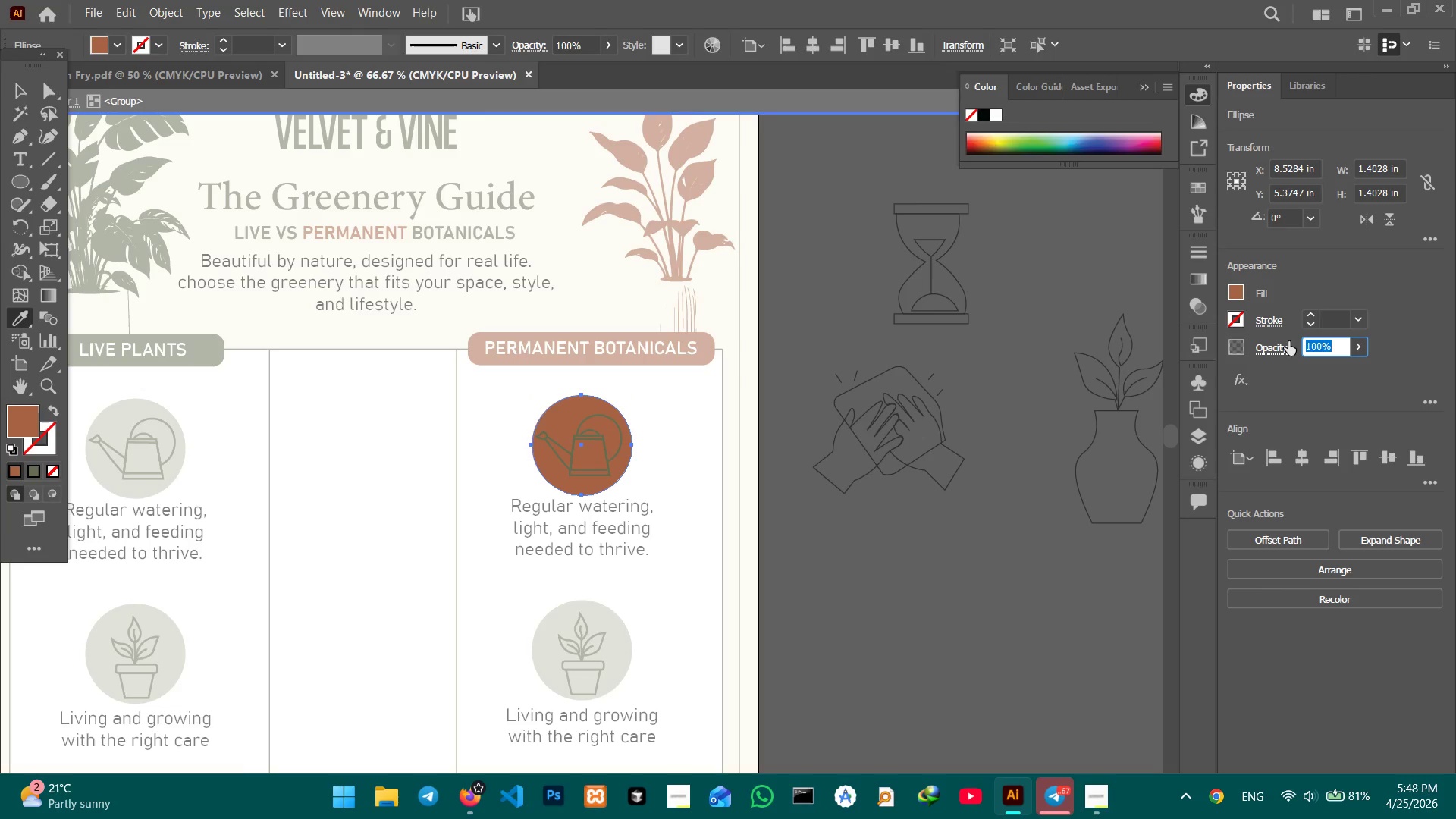 
key(Numpad3)
 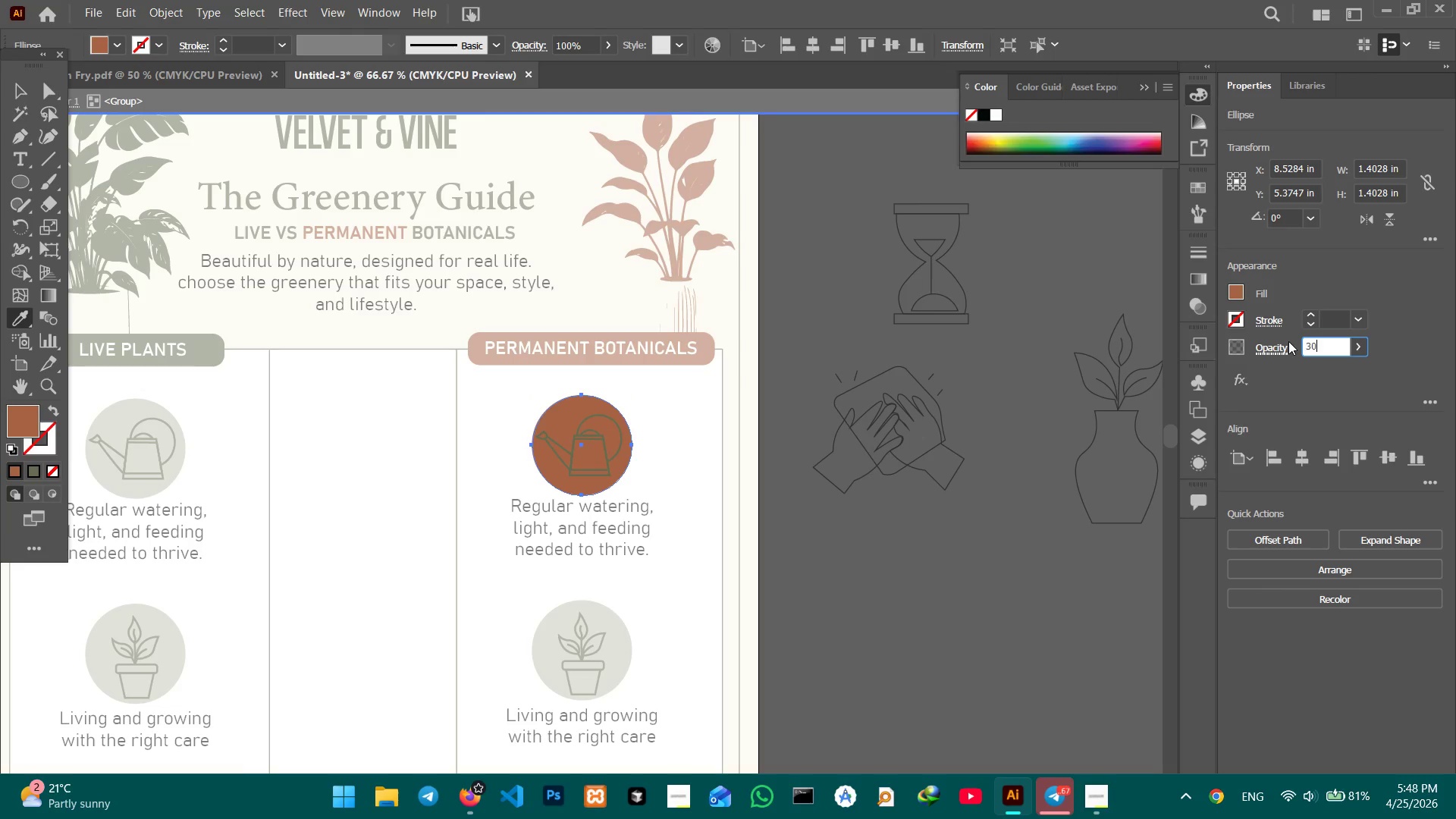 
key(Numpad0)
 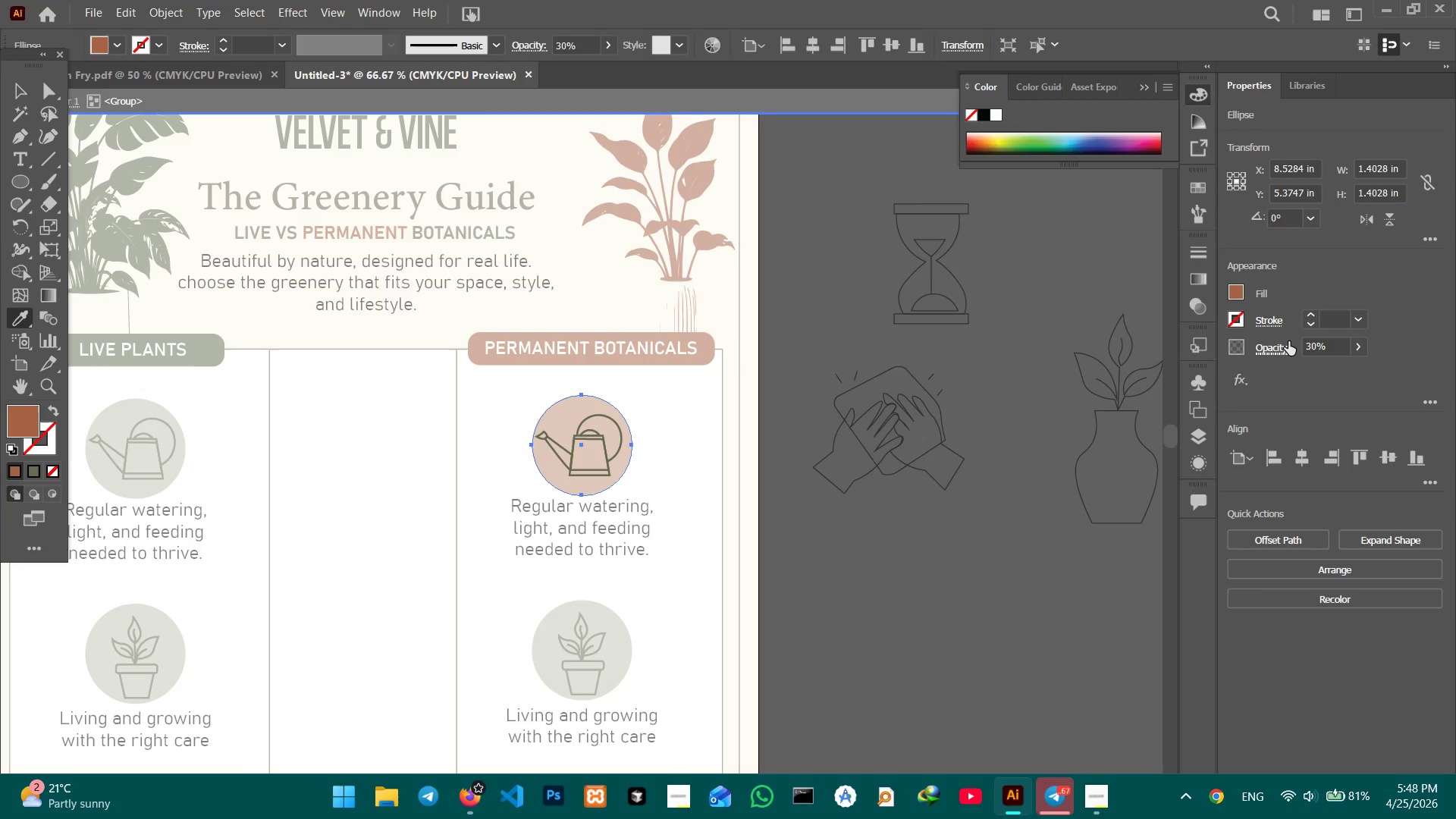 
key(Enter)
 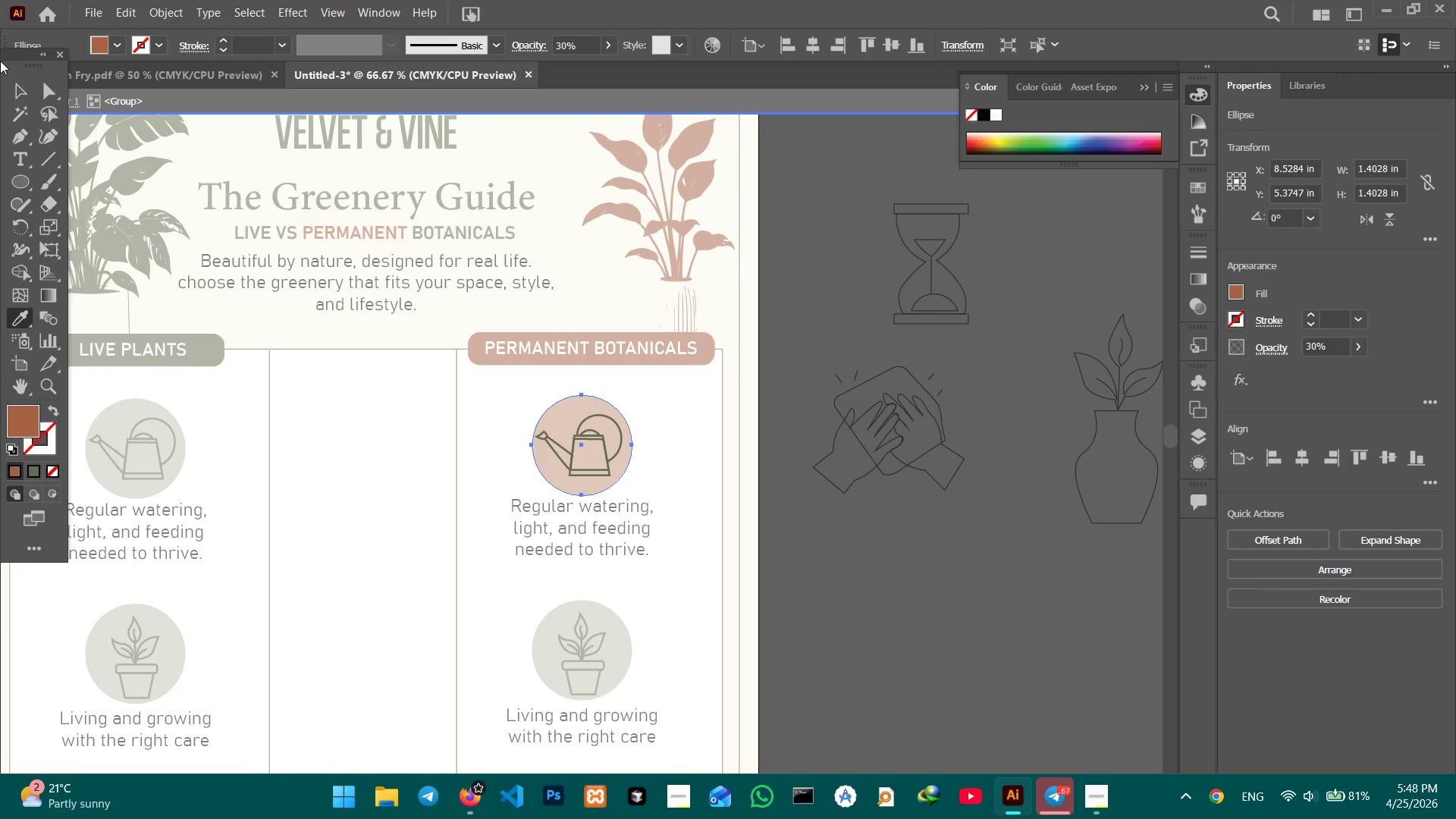 
left_click([29, 89])
 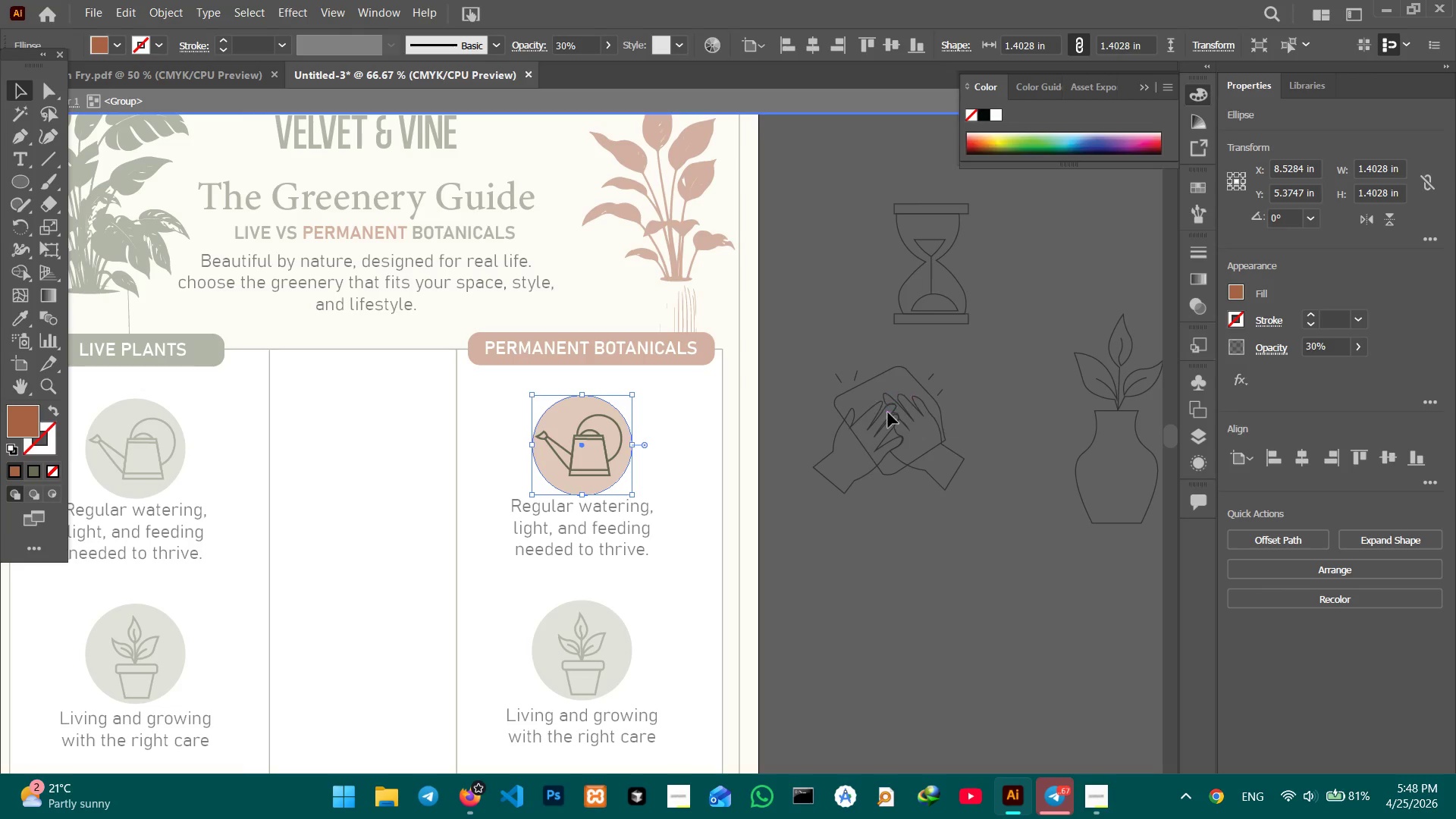 
left_click([863, 427])
 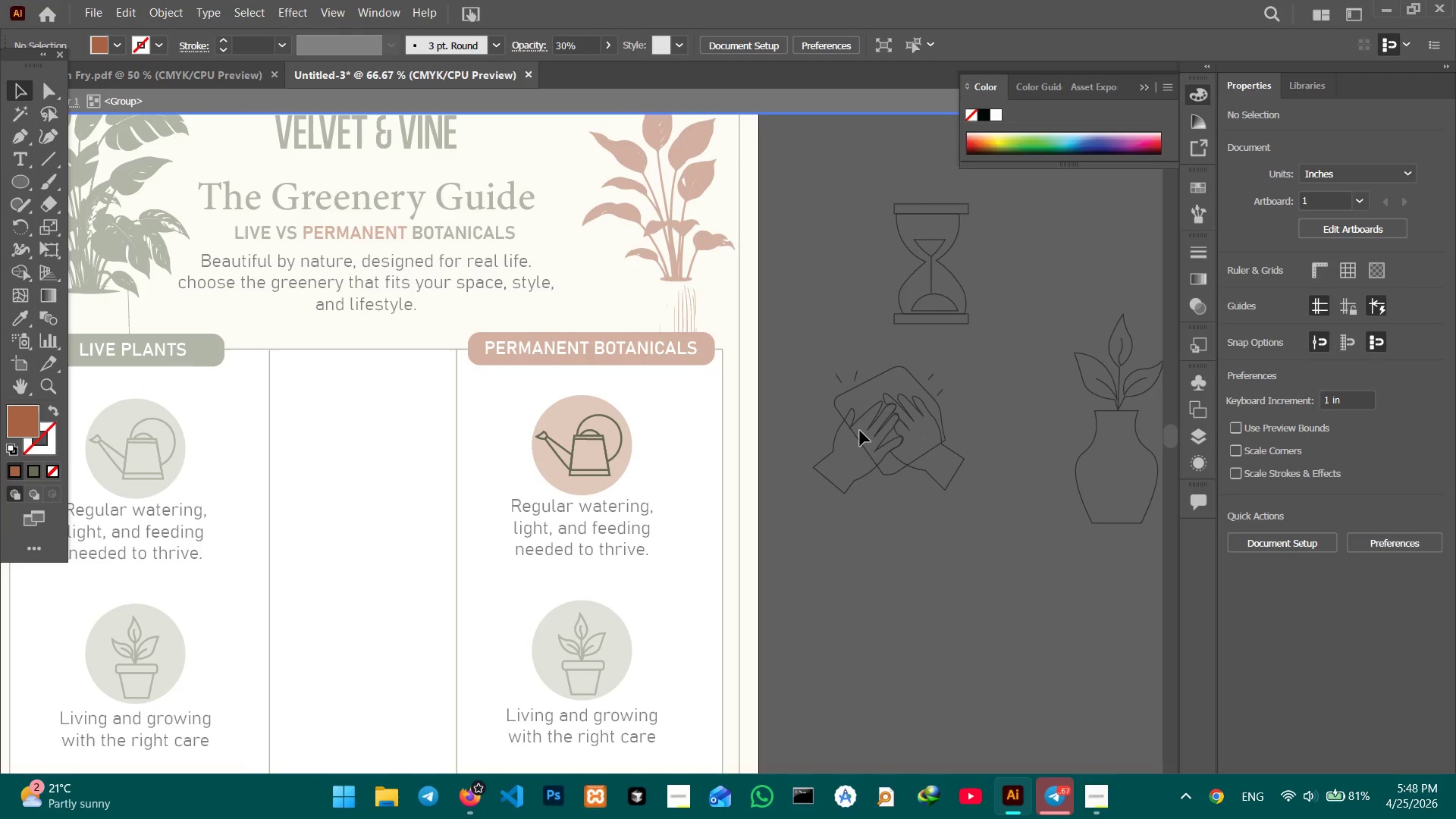 
double_click([859, 432])
 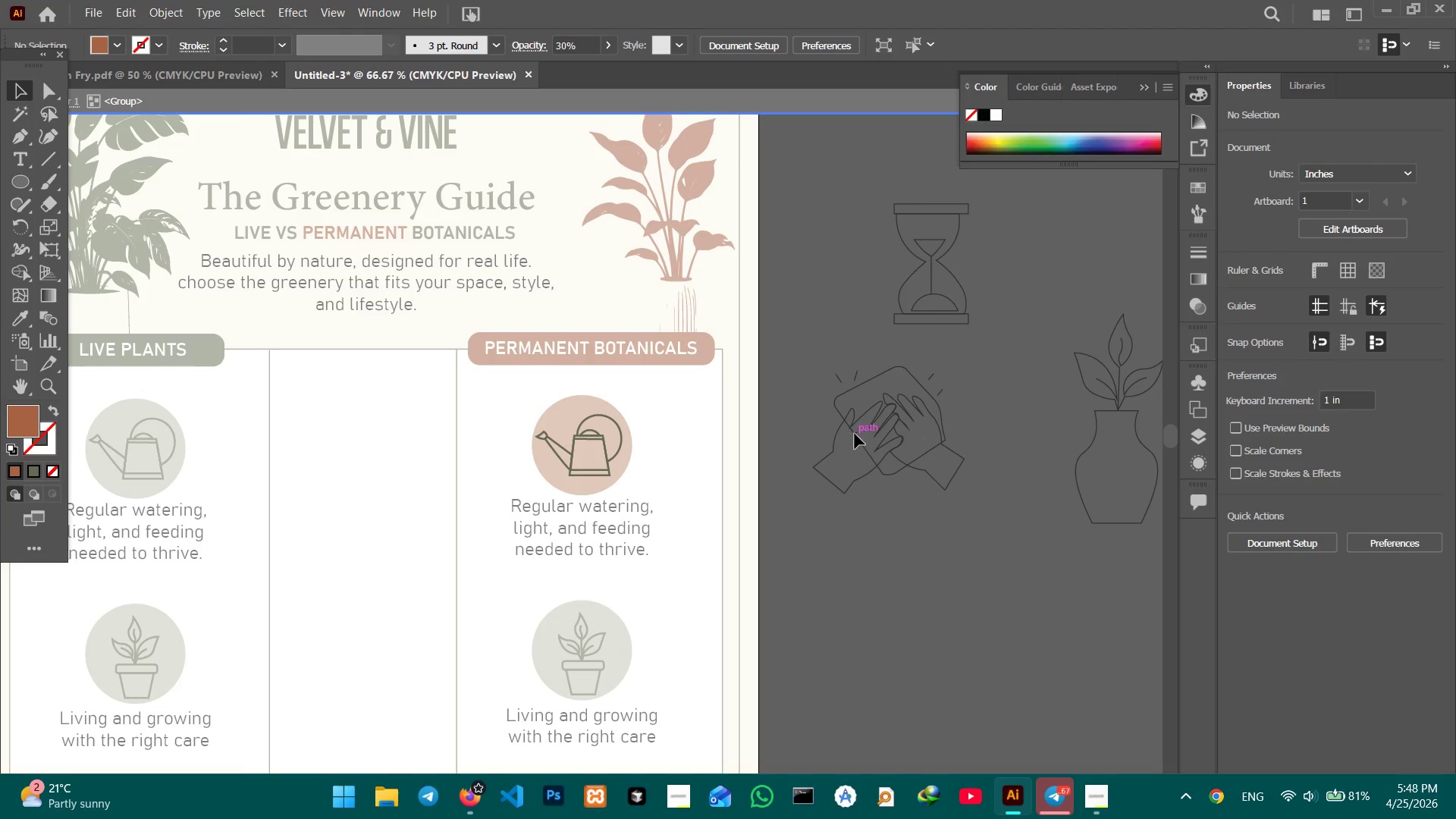 
triple_click([855, 434])
 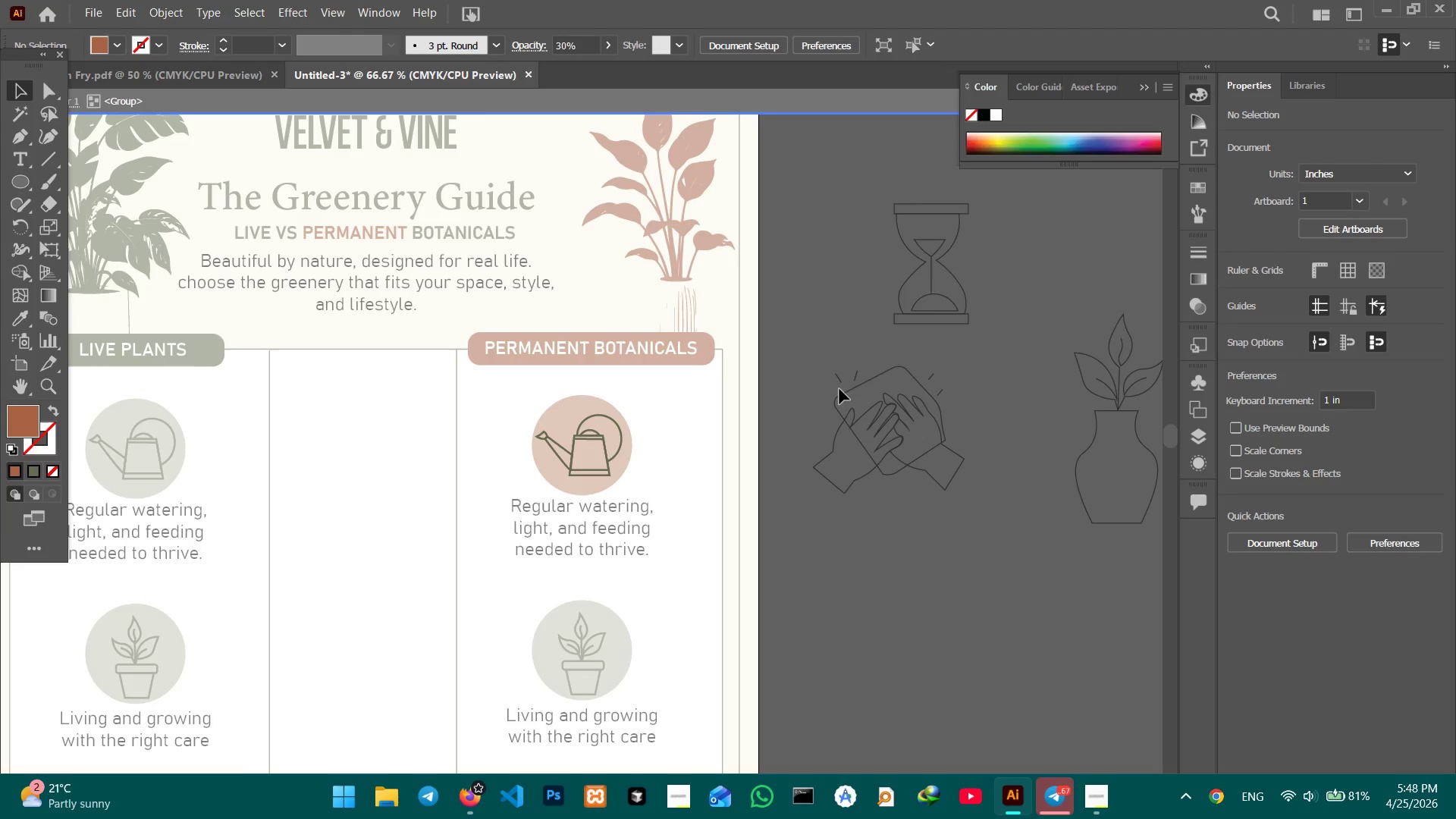 
triple_click([830, 371])
 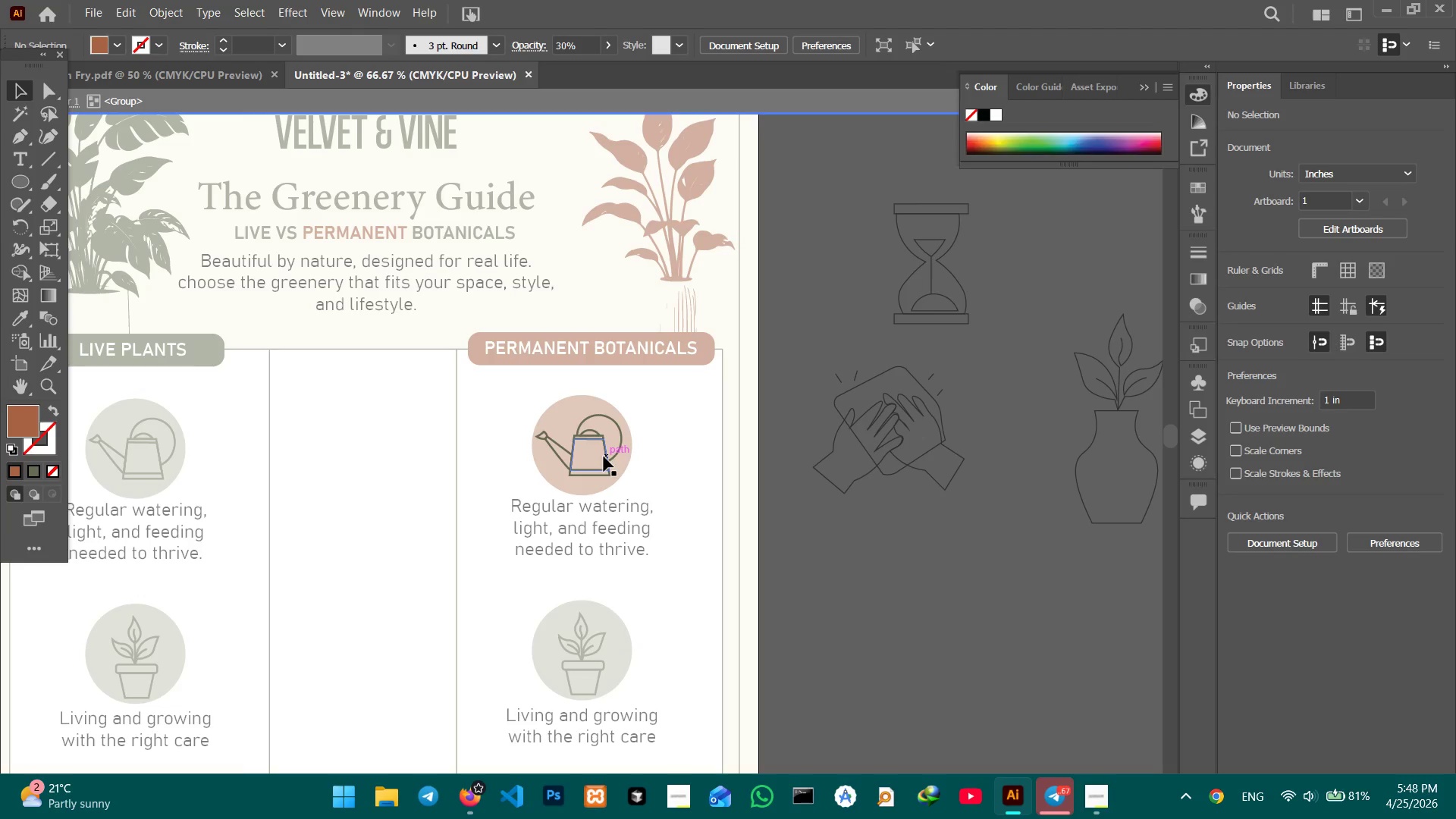 
left_click([607, 459])
 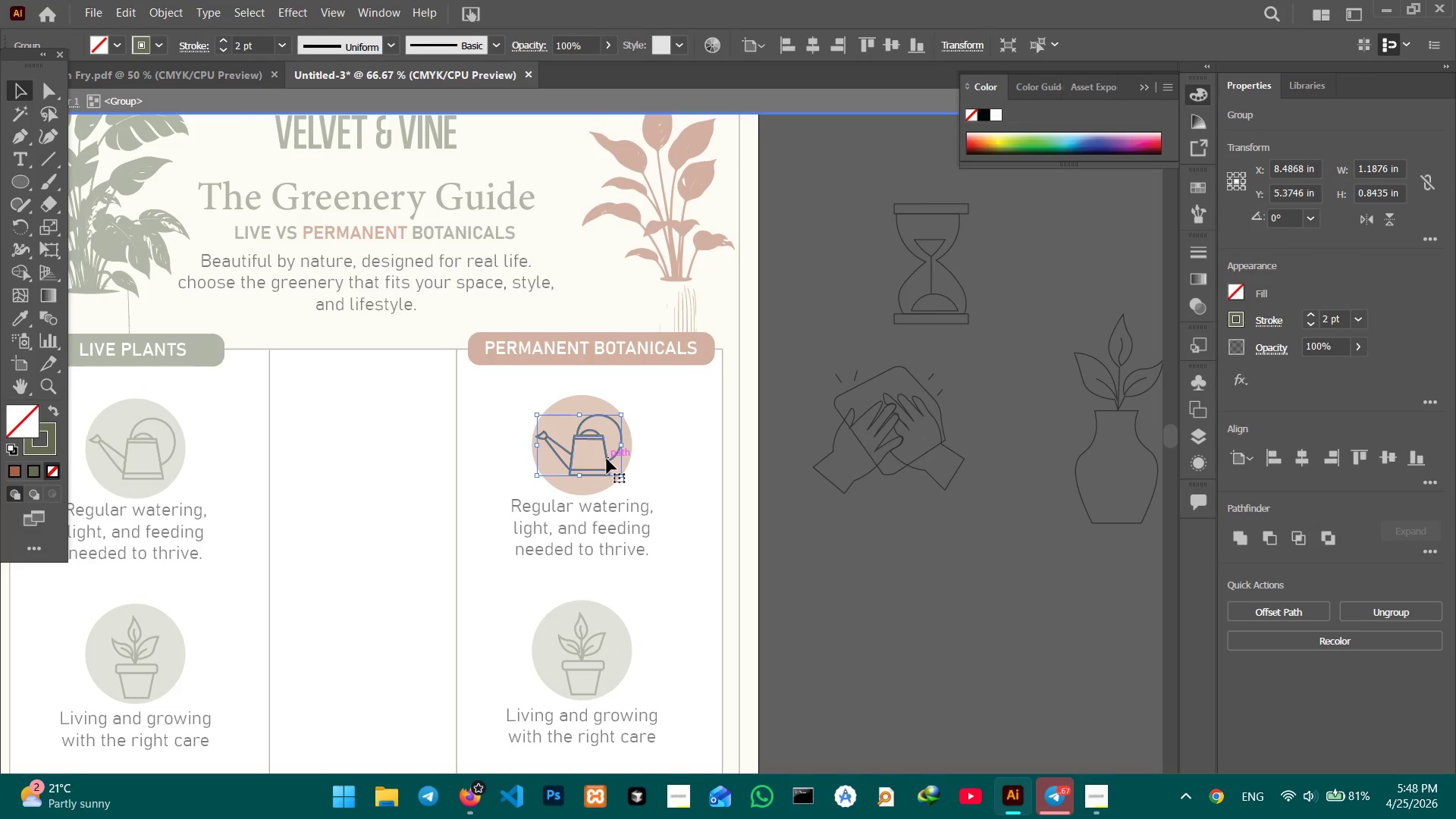 
key(Backspace)
 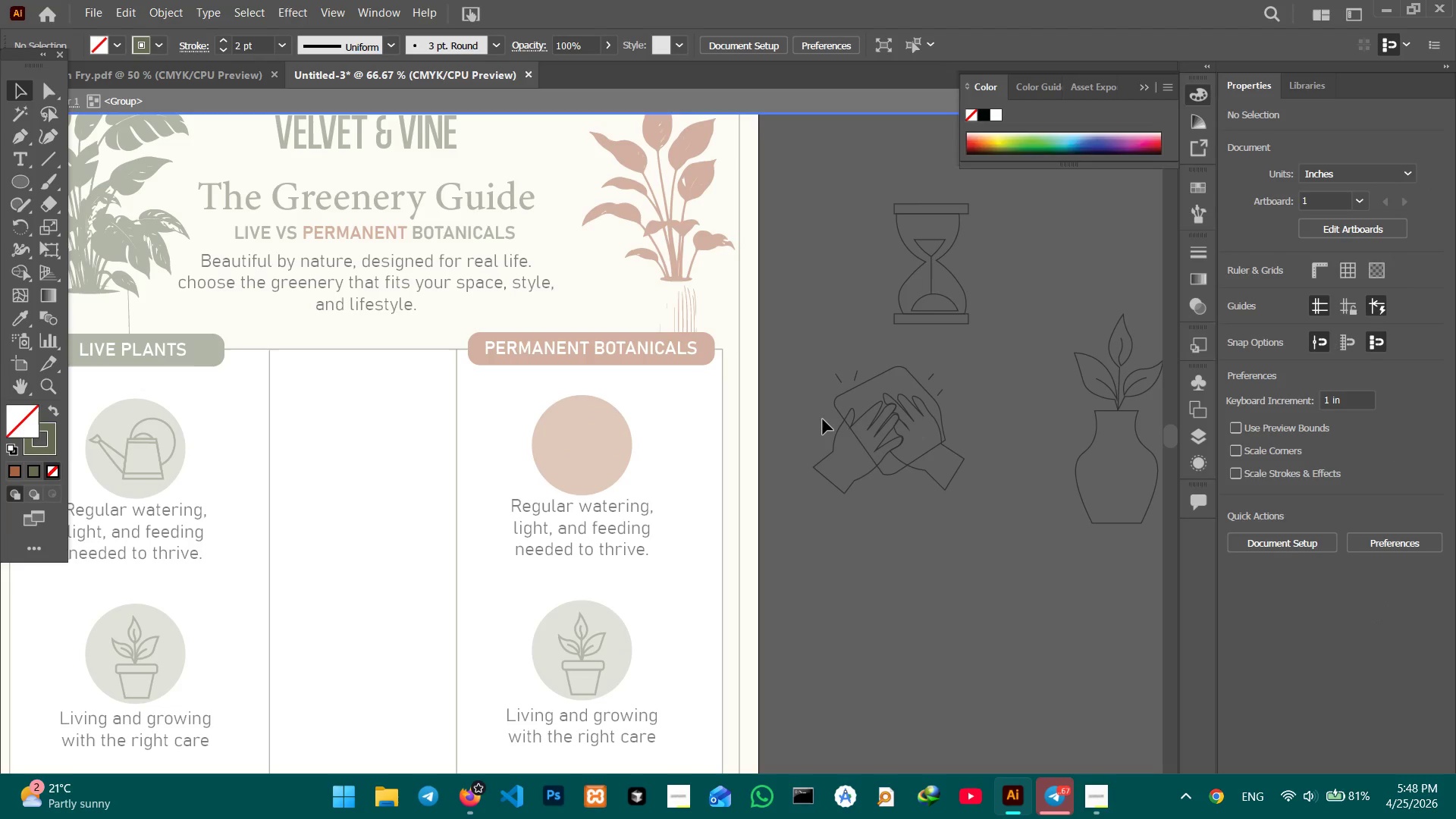 
double_click([821, 419])
 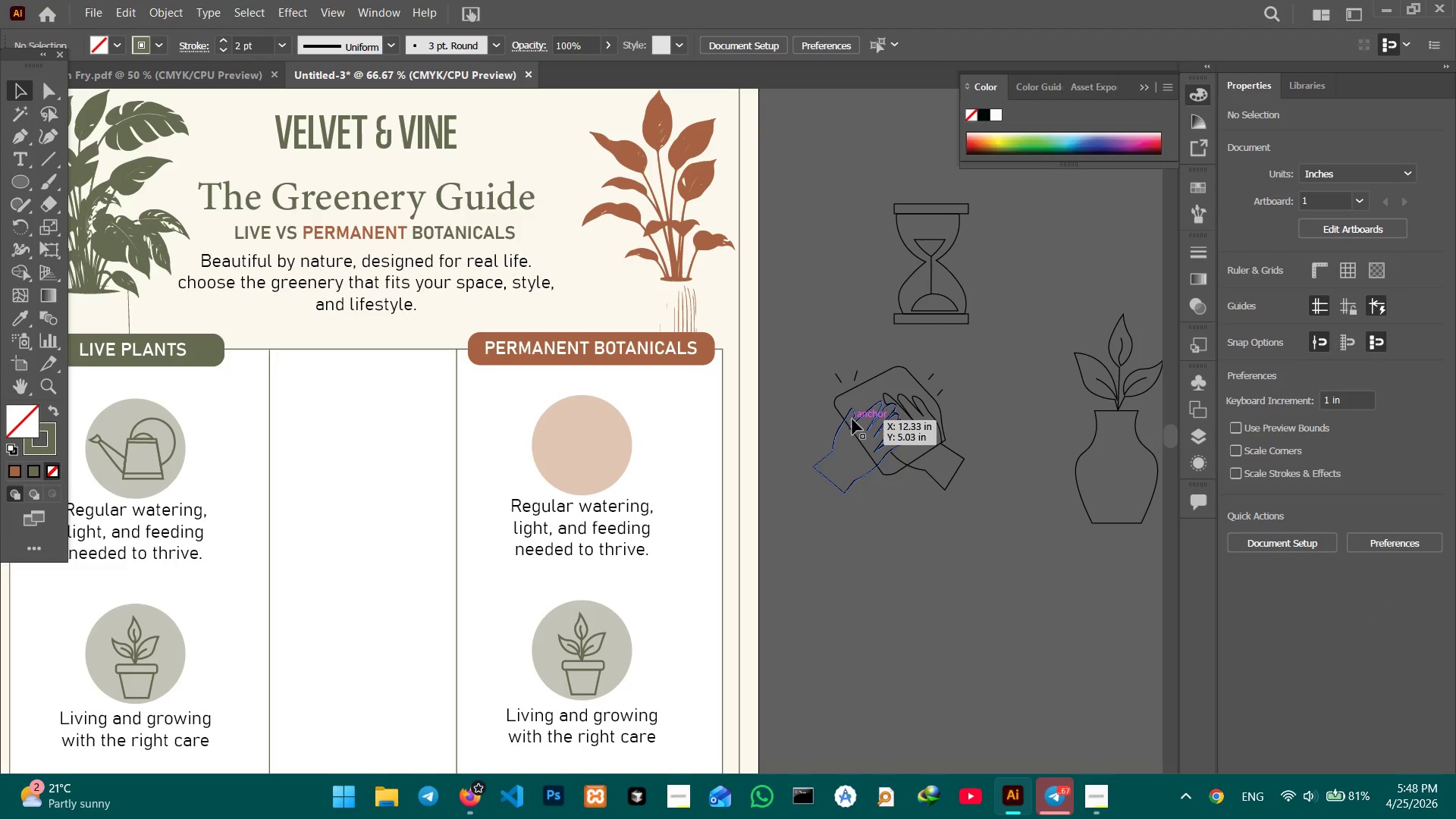 
left_click([852, 420])
 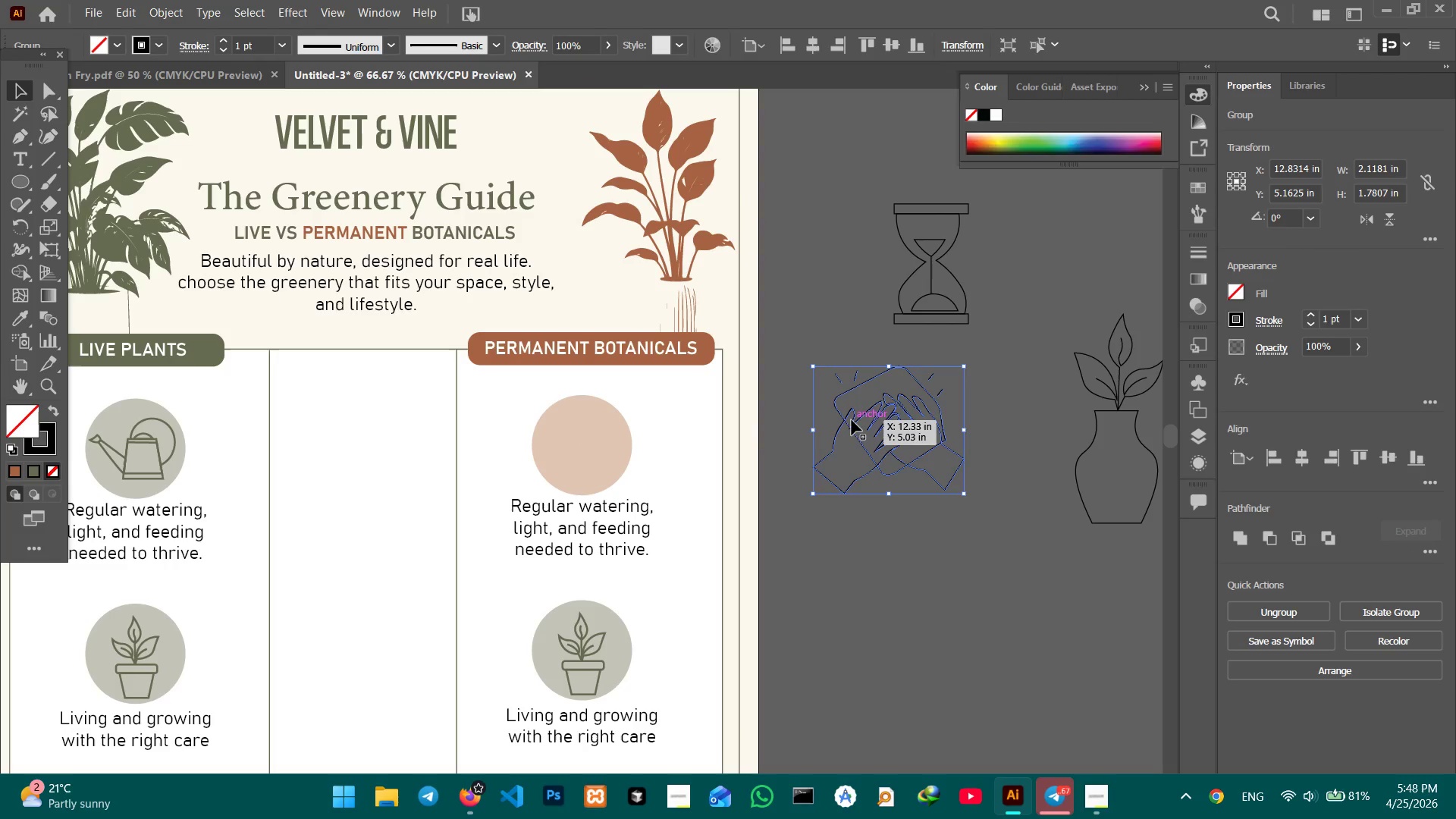 
key(Control+C)
 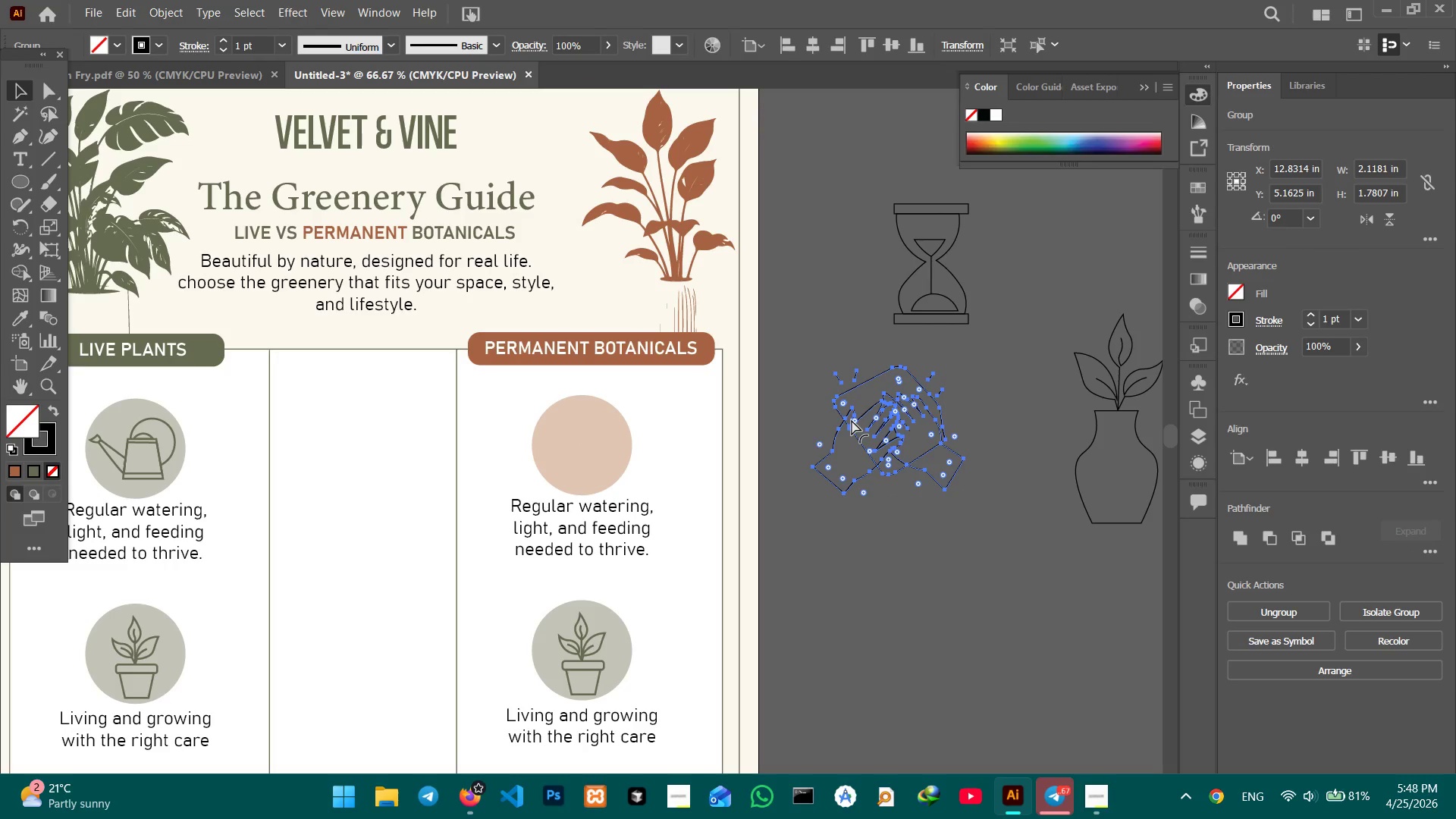 
key(Control+V)
 